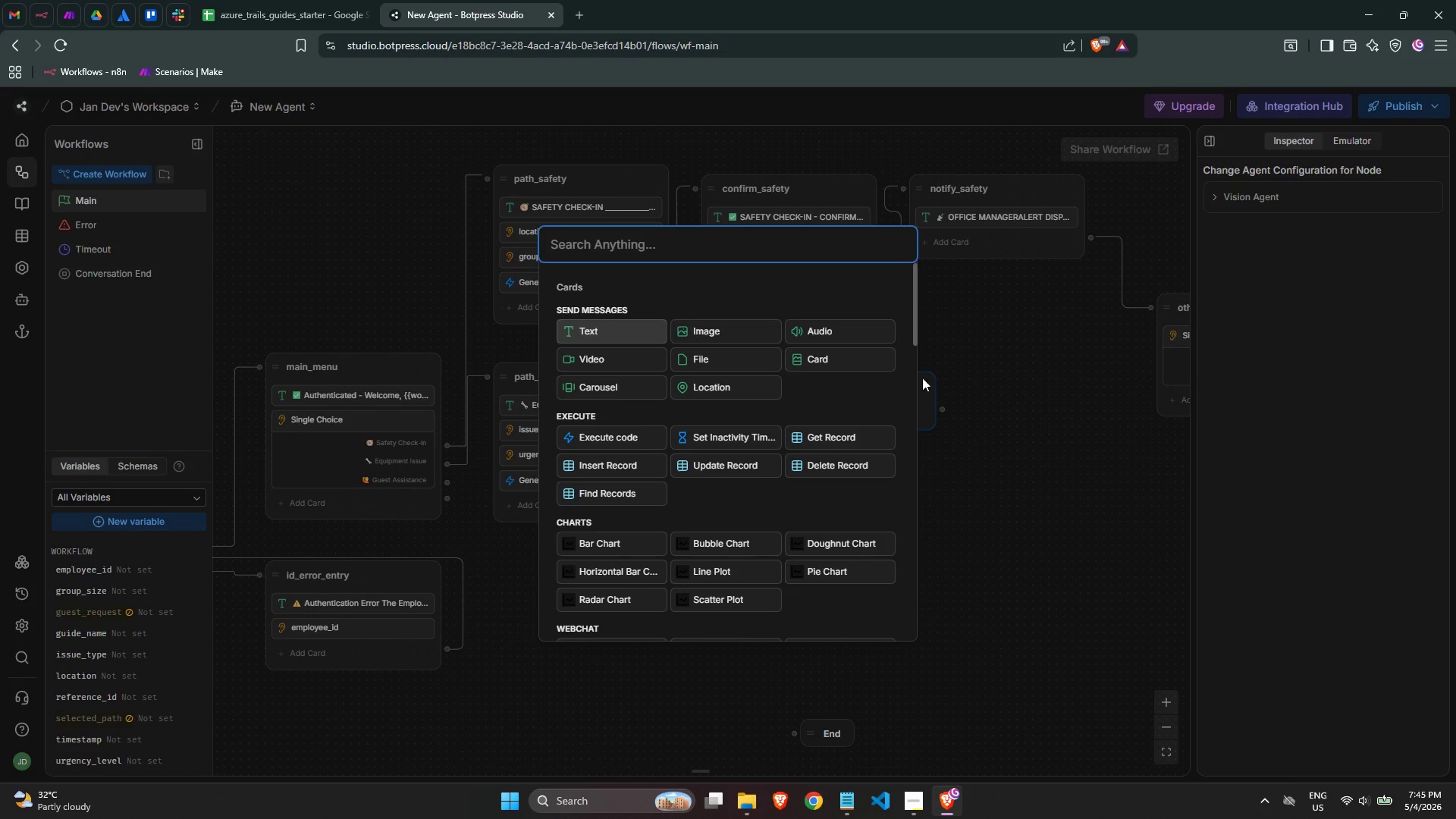 
left_click([994, 339])
 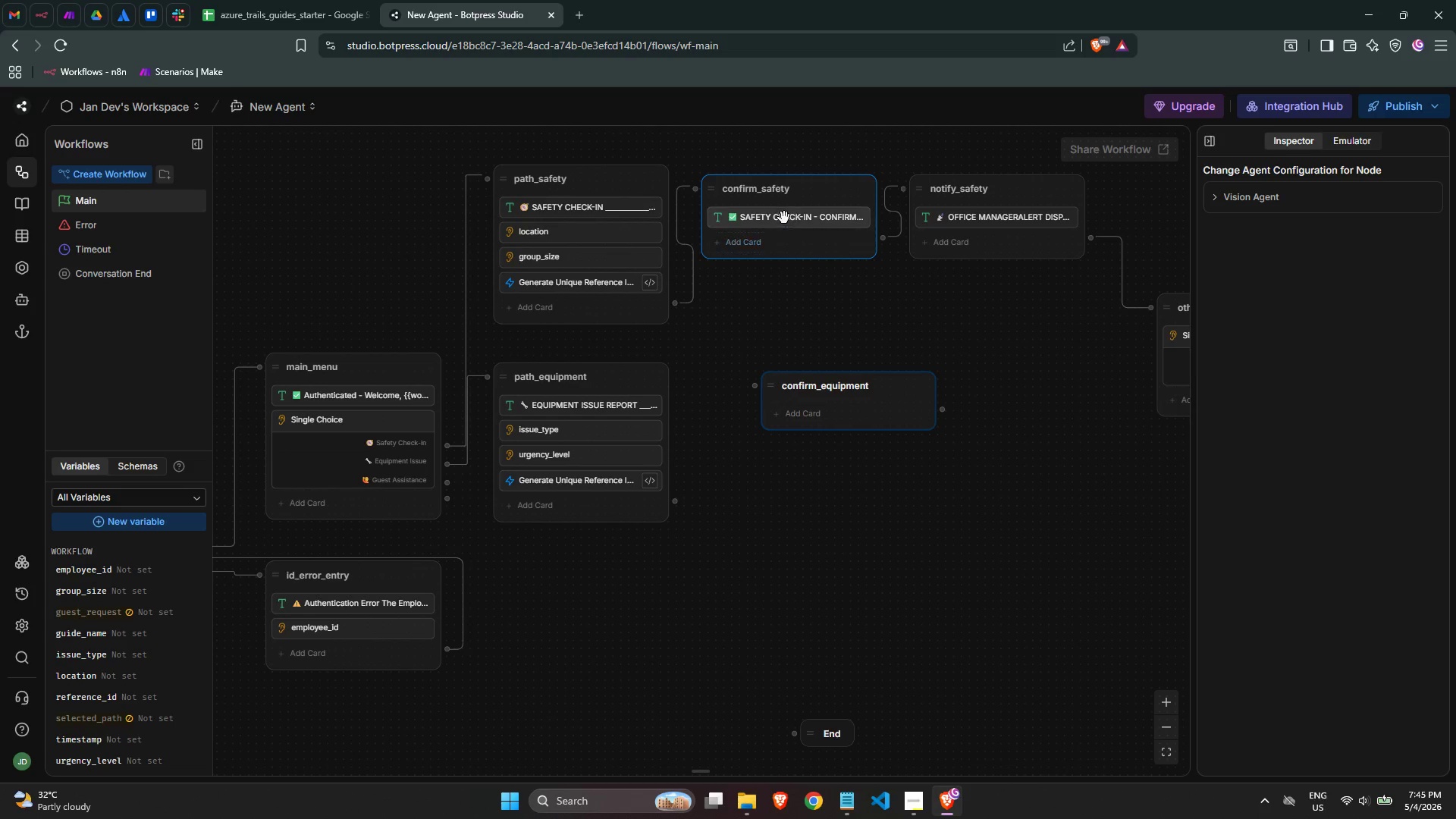 
double_click([784, 216])
 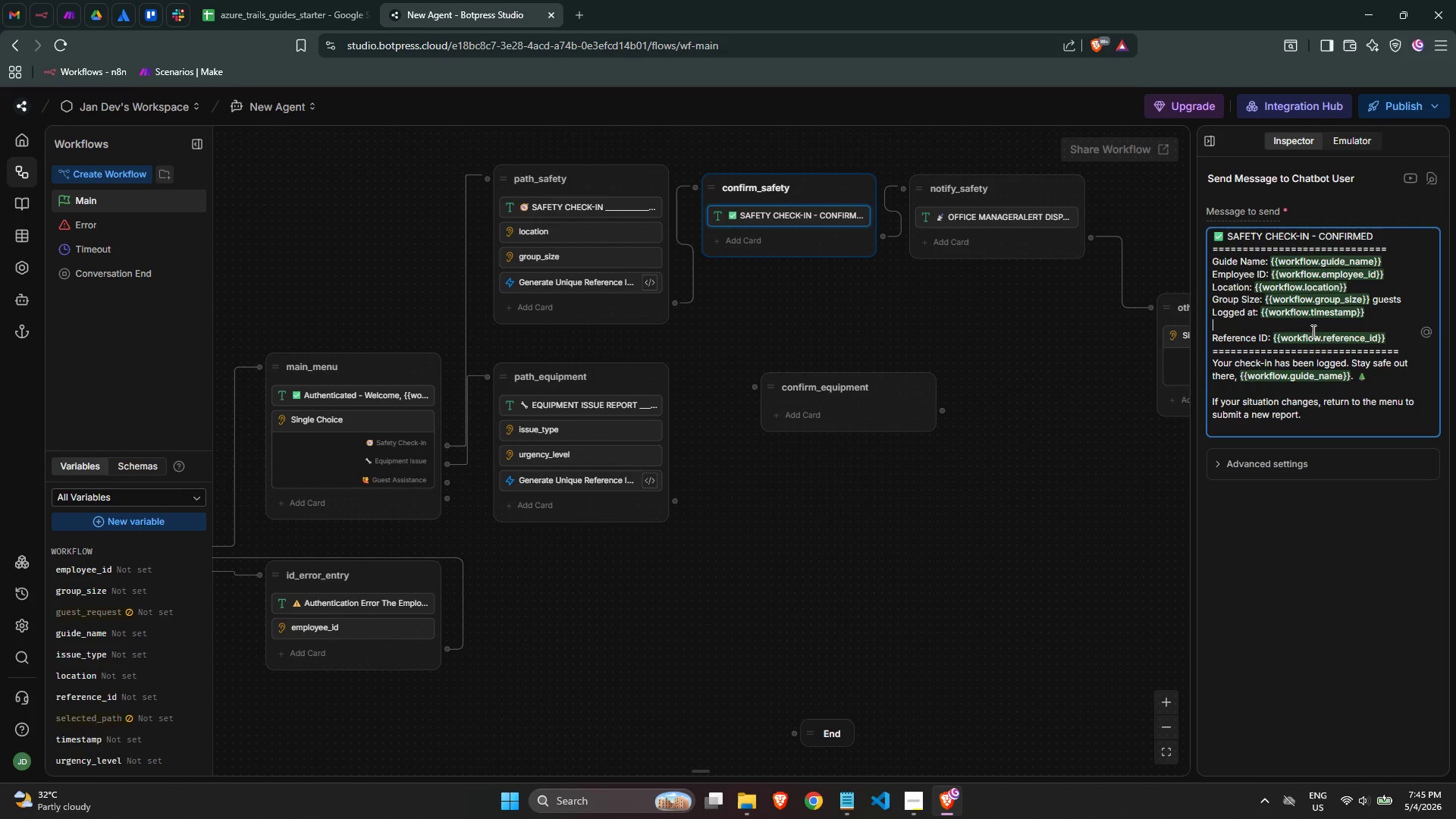 
mouse_move([1329, 394])
 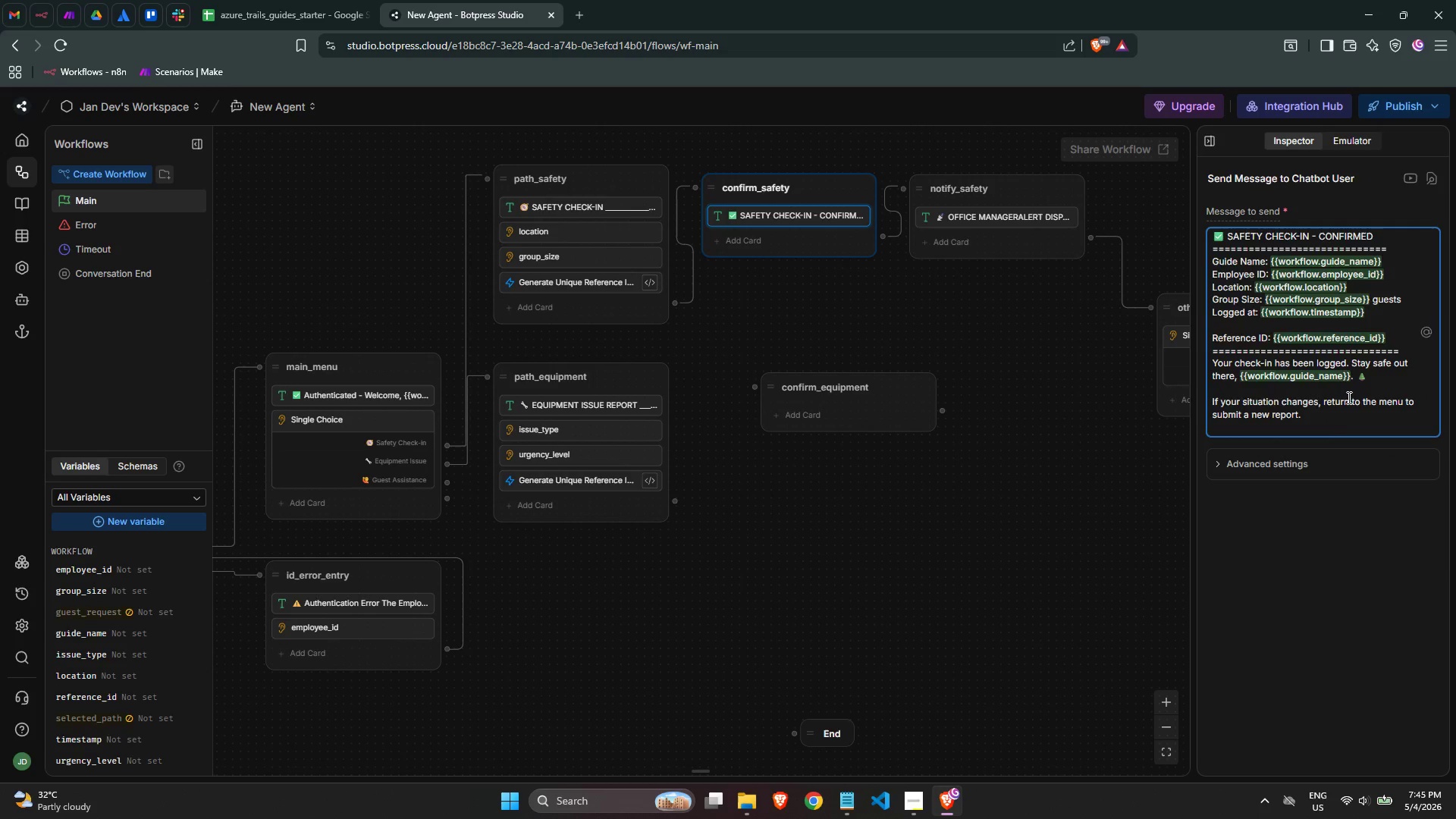 
key(Control+ControlLeft)
 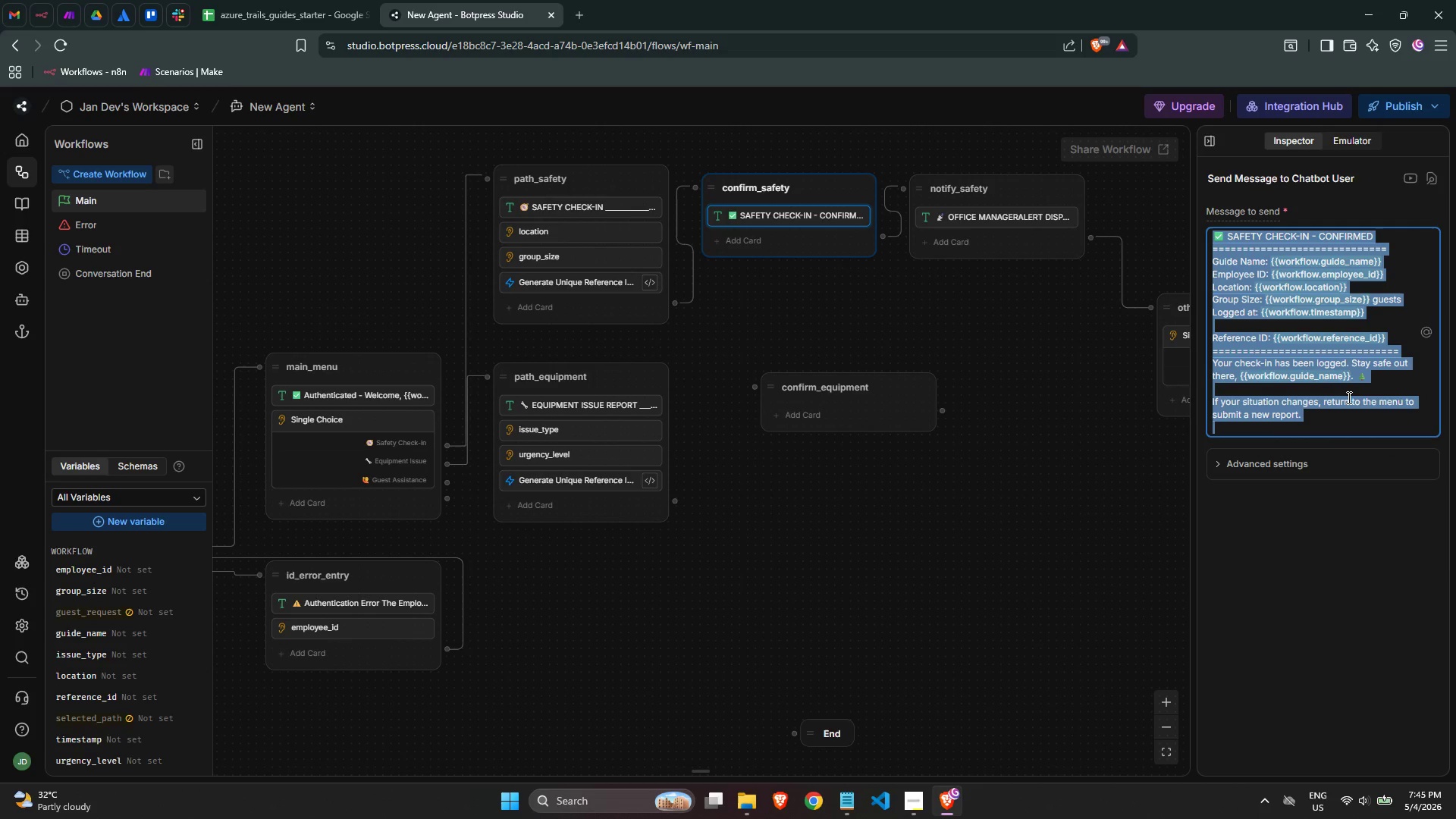 
key(Control+A)
 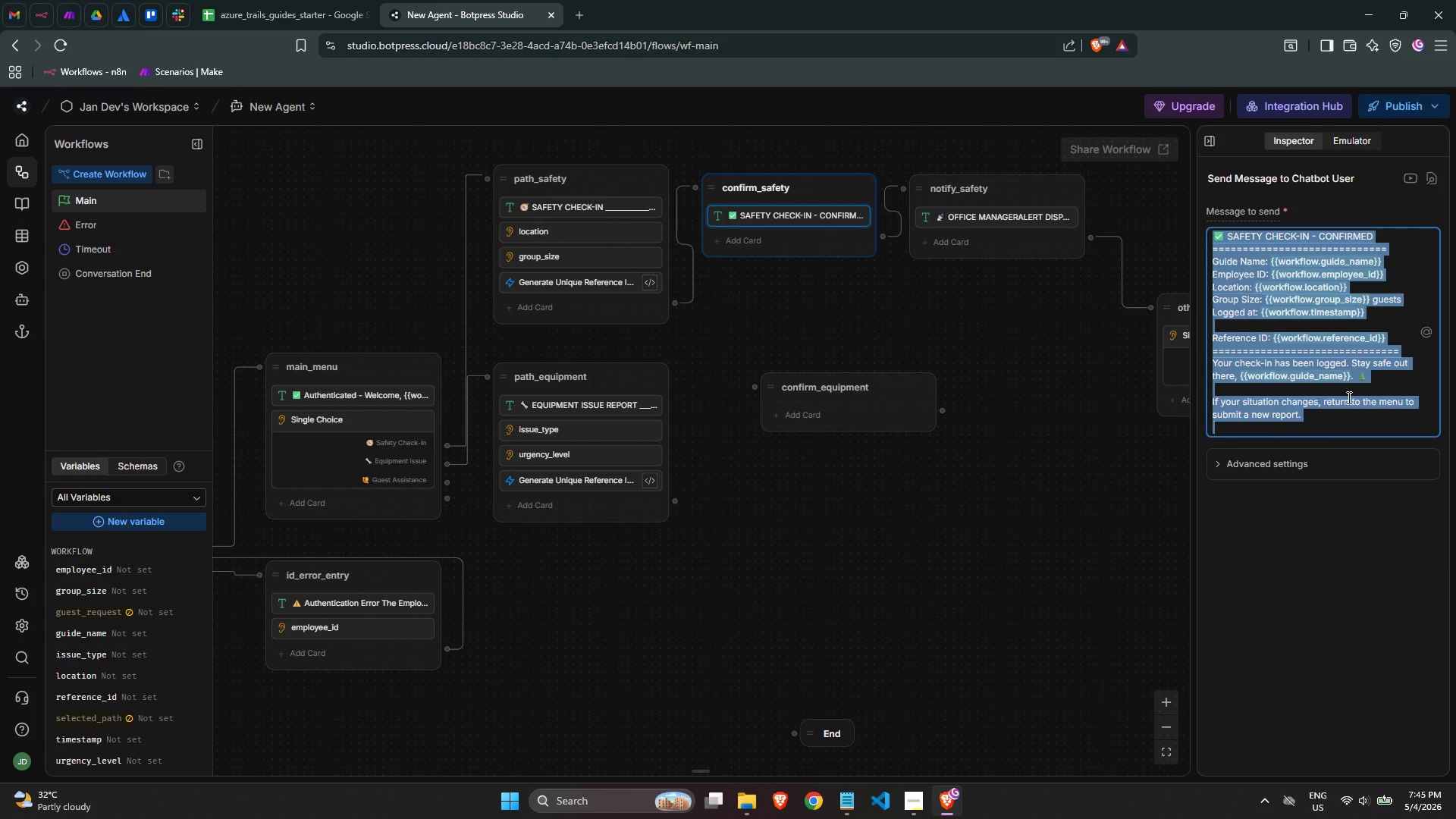 
key(Control+C)
 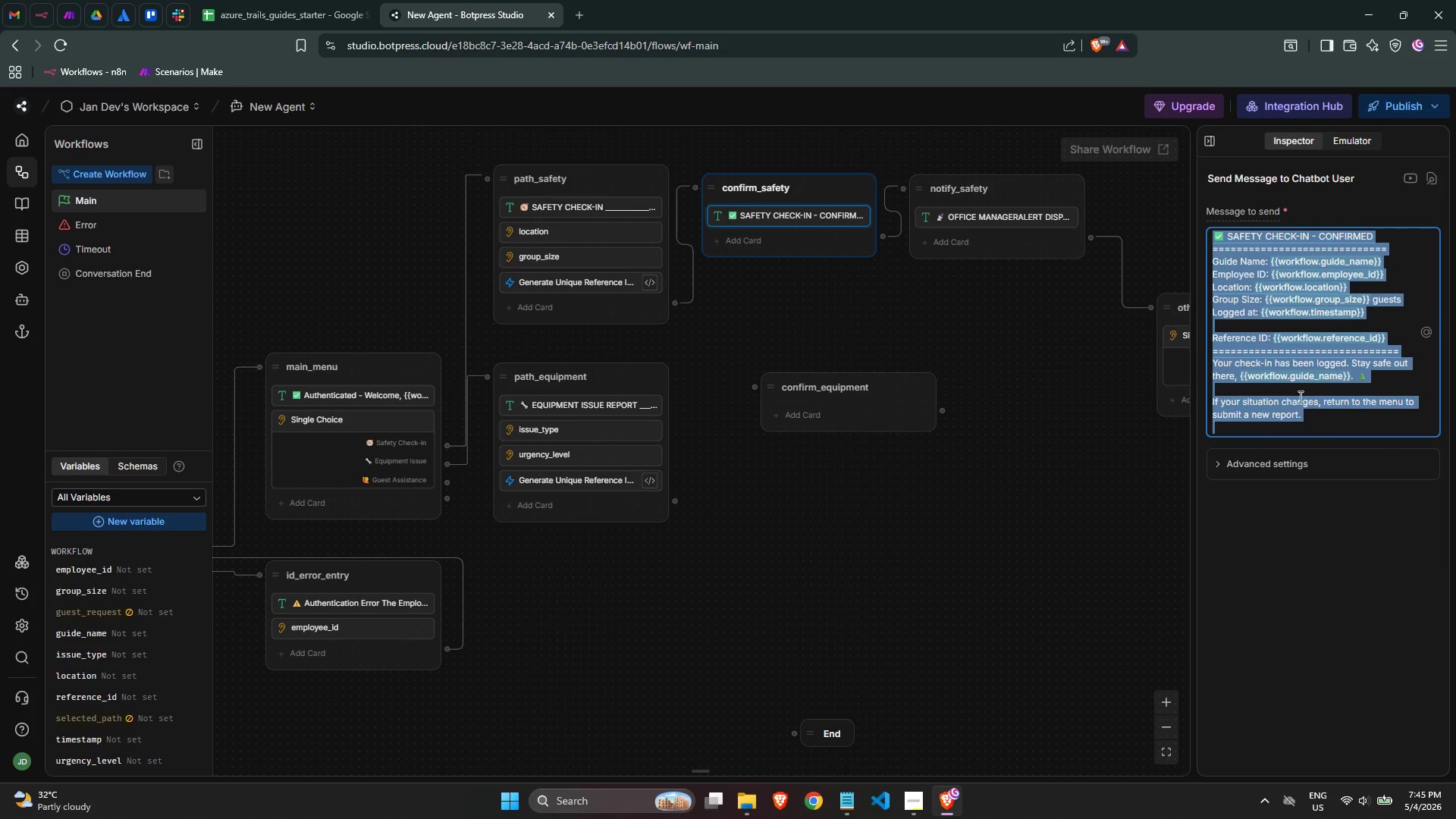 
key(Control+C)
 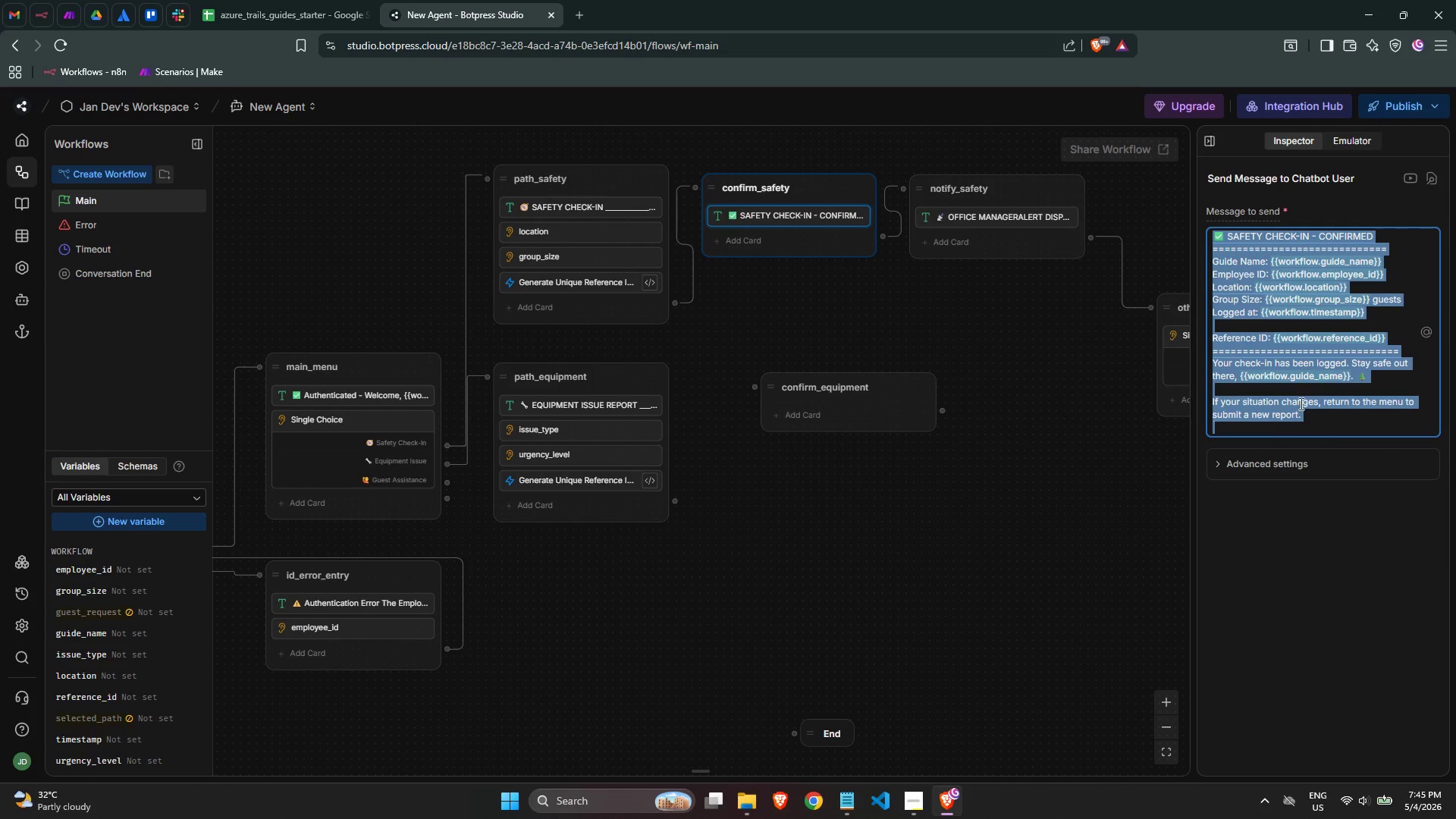 
key(Control+C)
 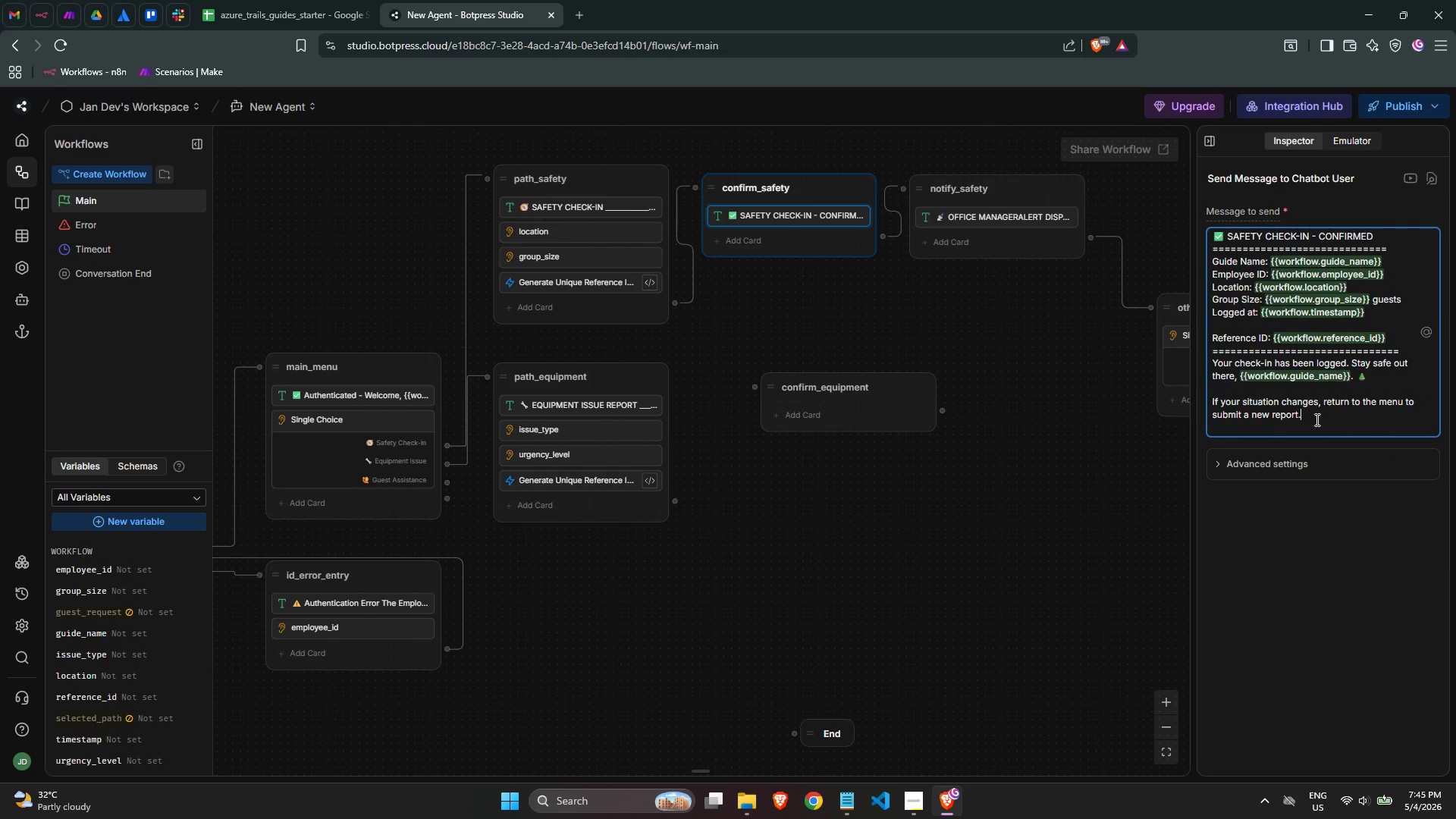 
double_click([1316, 422])
 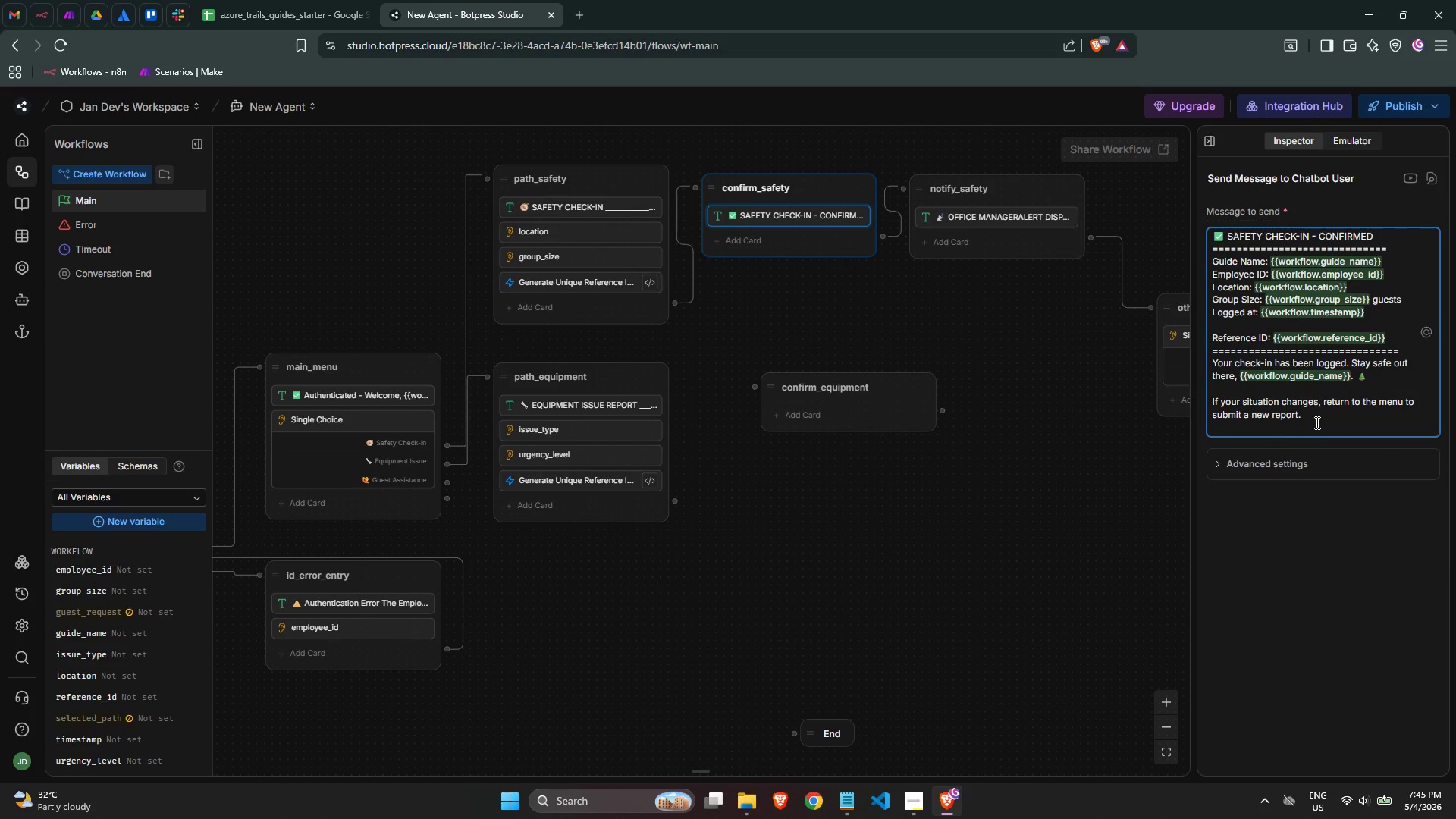 
key(Backspace)
 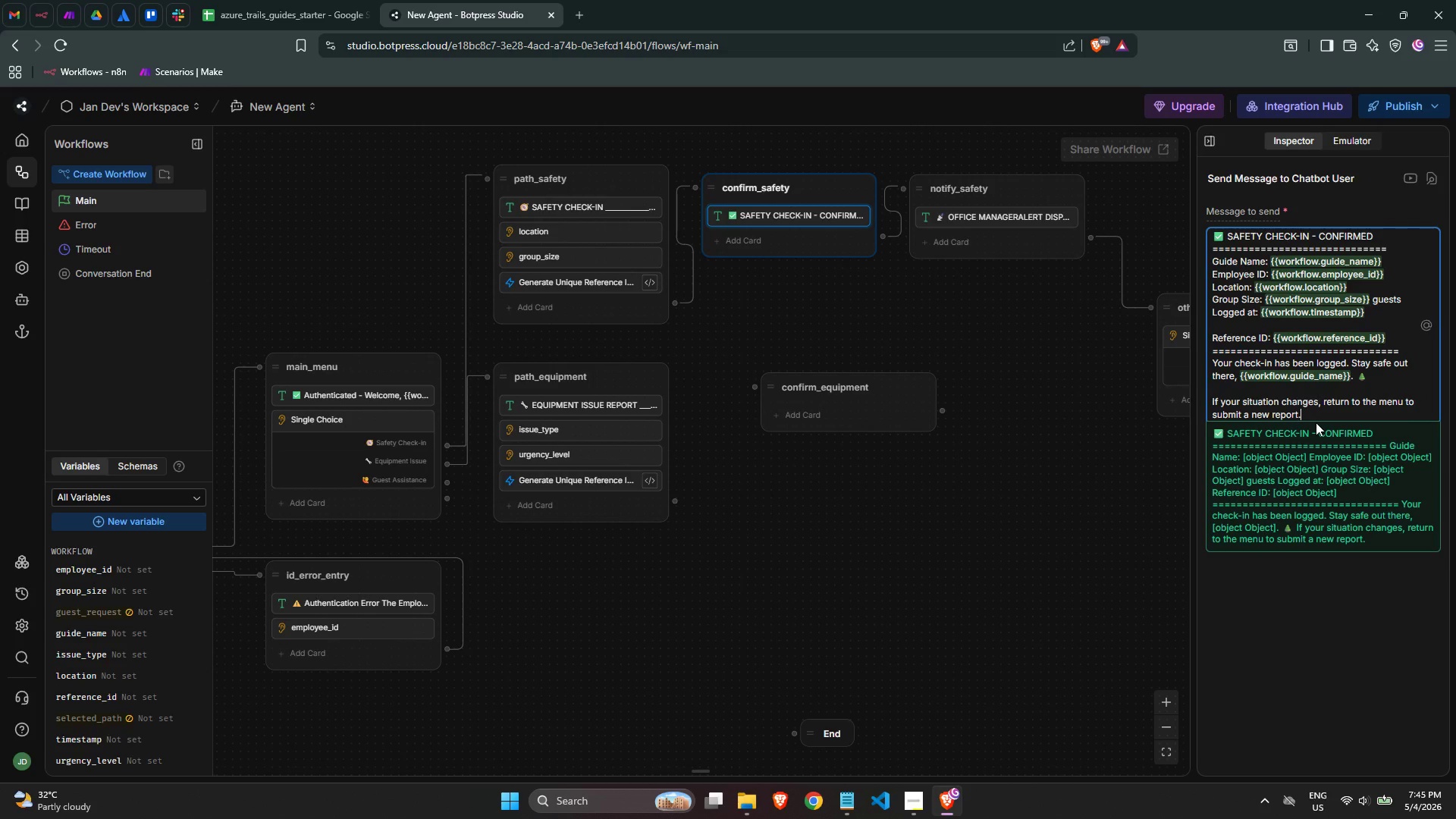 
key(Control+ControlLeft)
 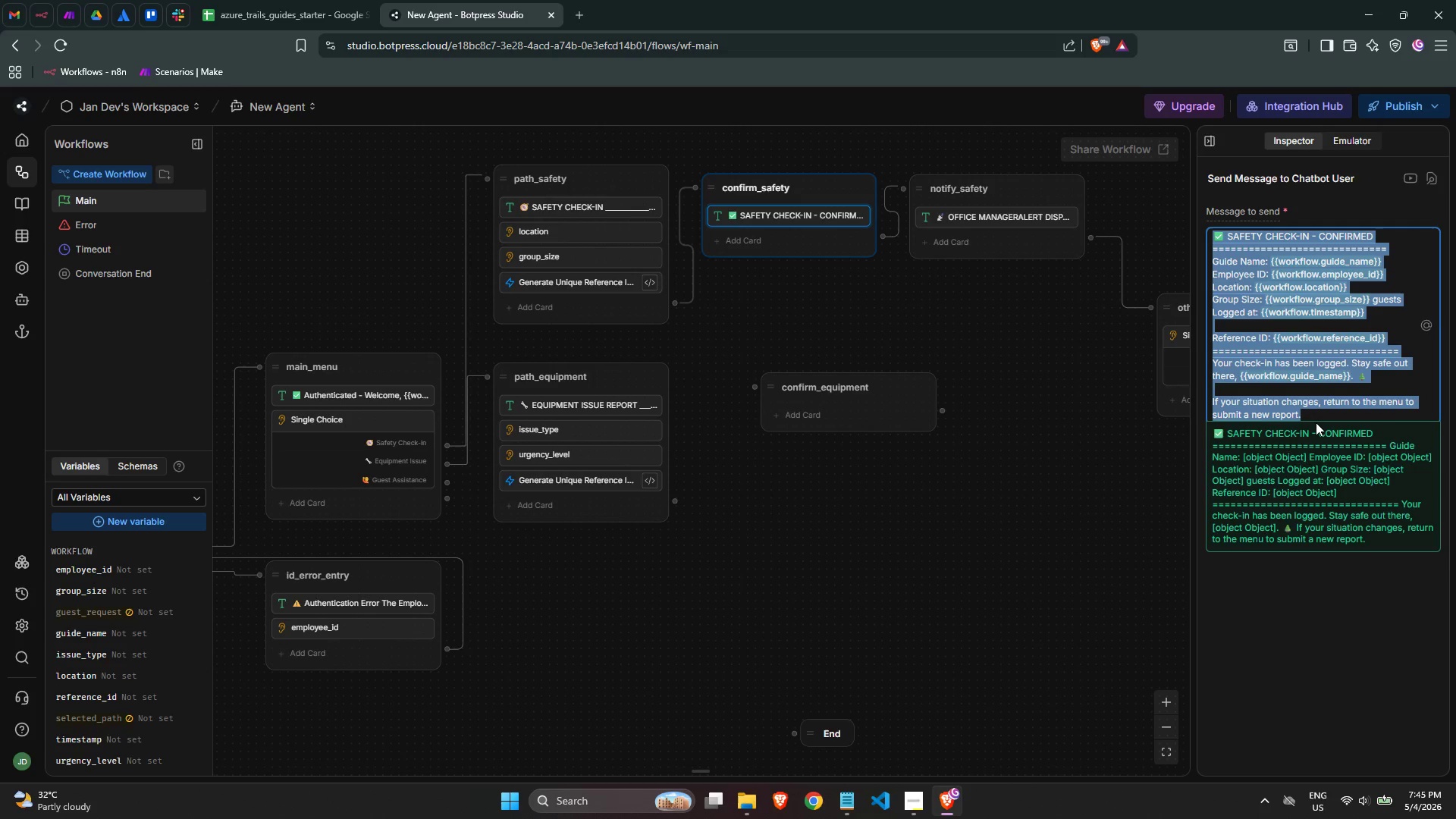 
key(Control+A)
 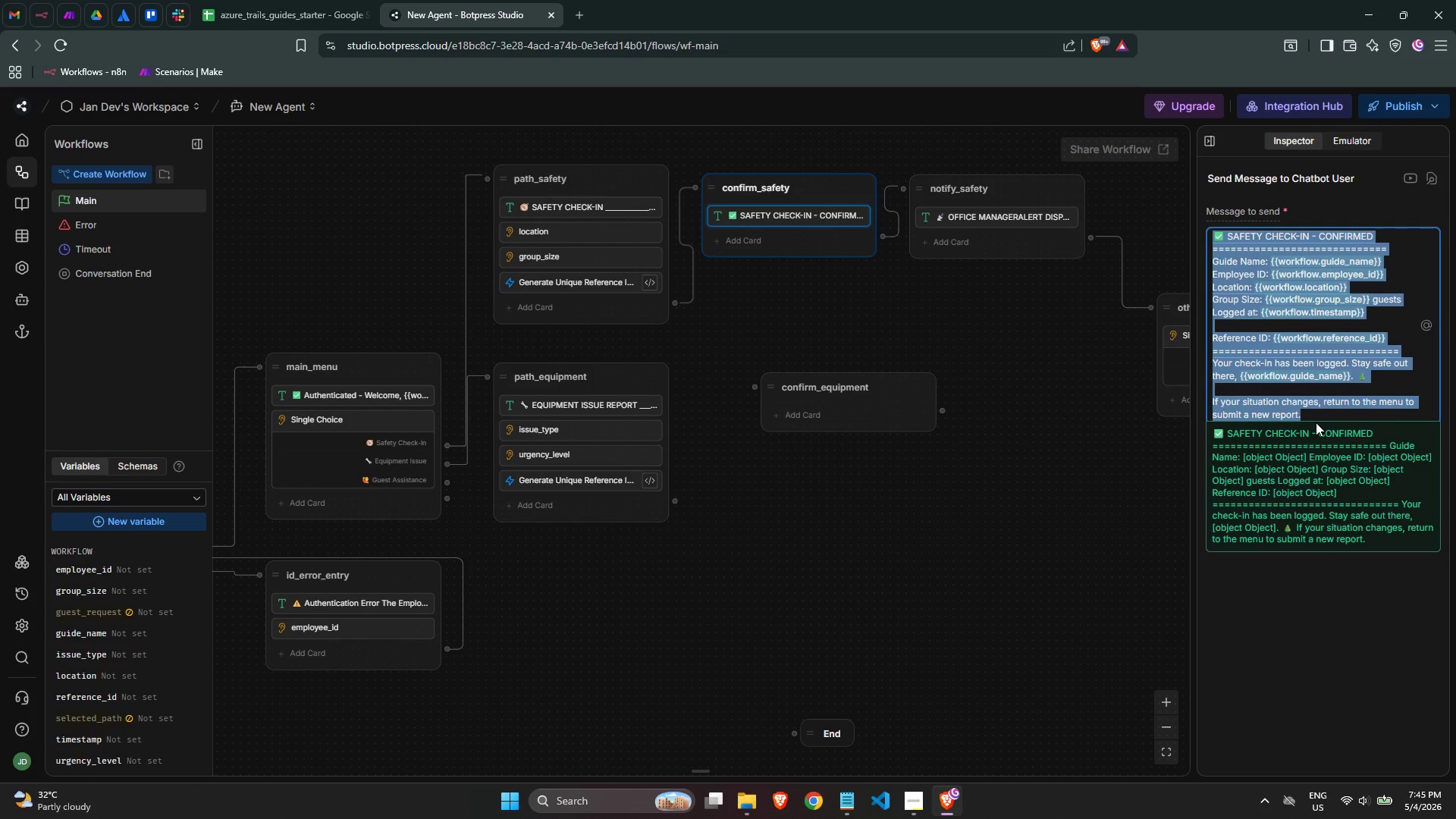 
key(Control+C)
 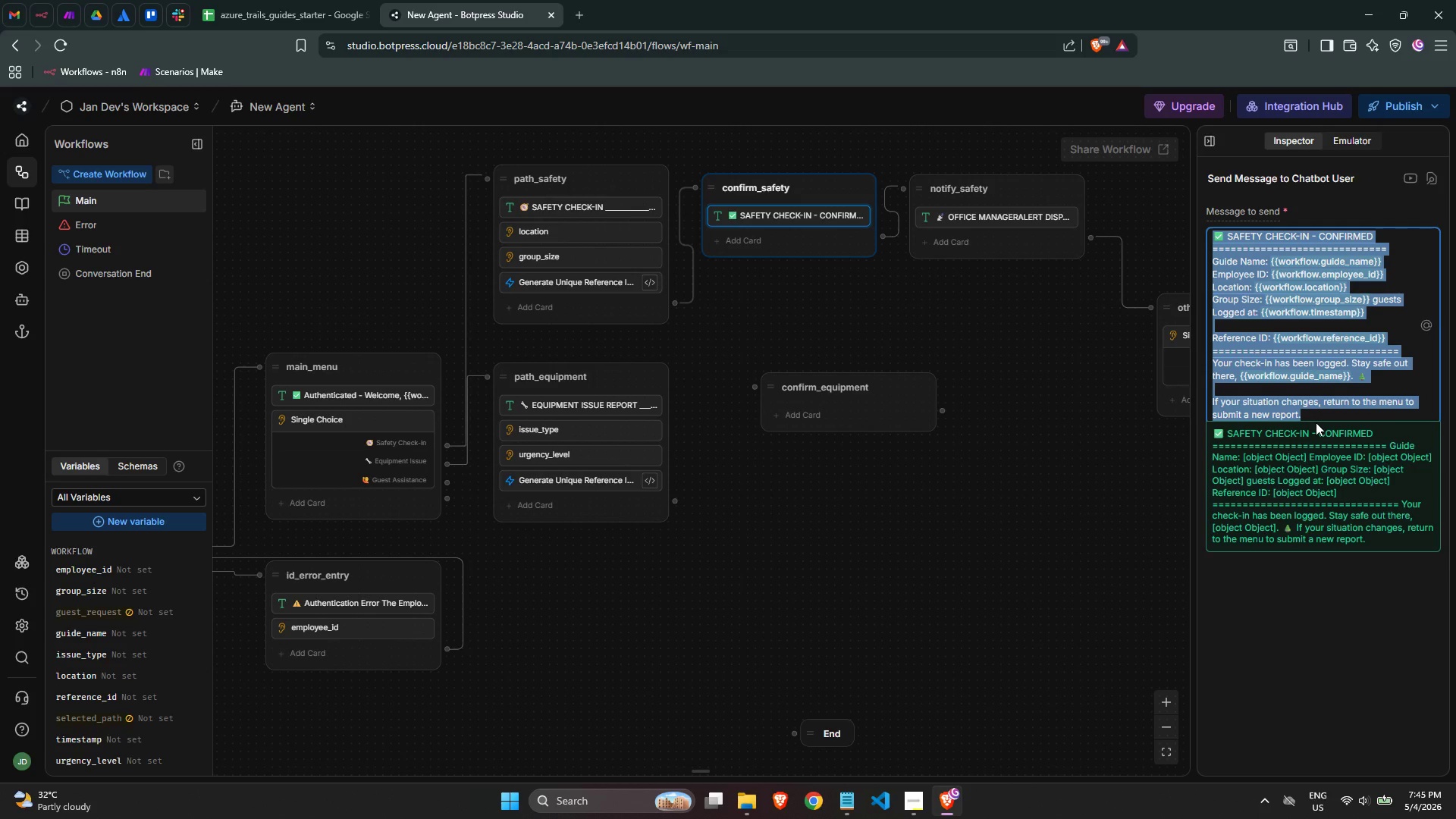 
key(Control+C)
 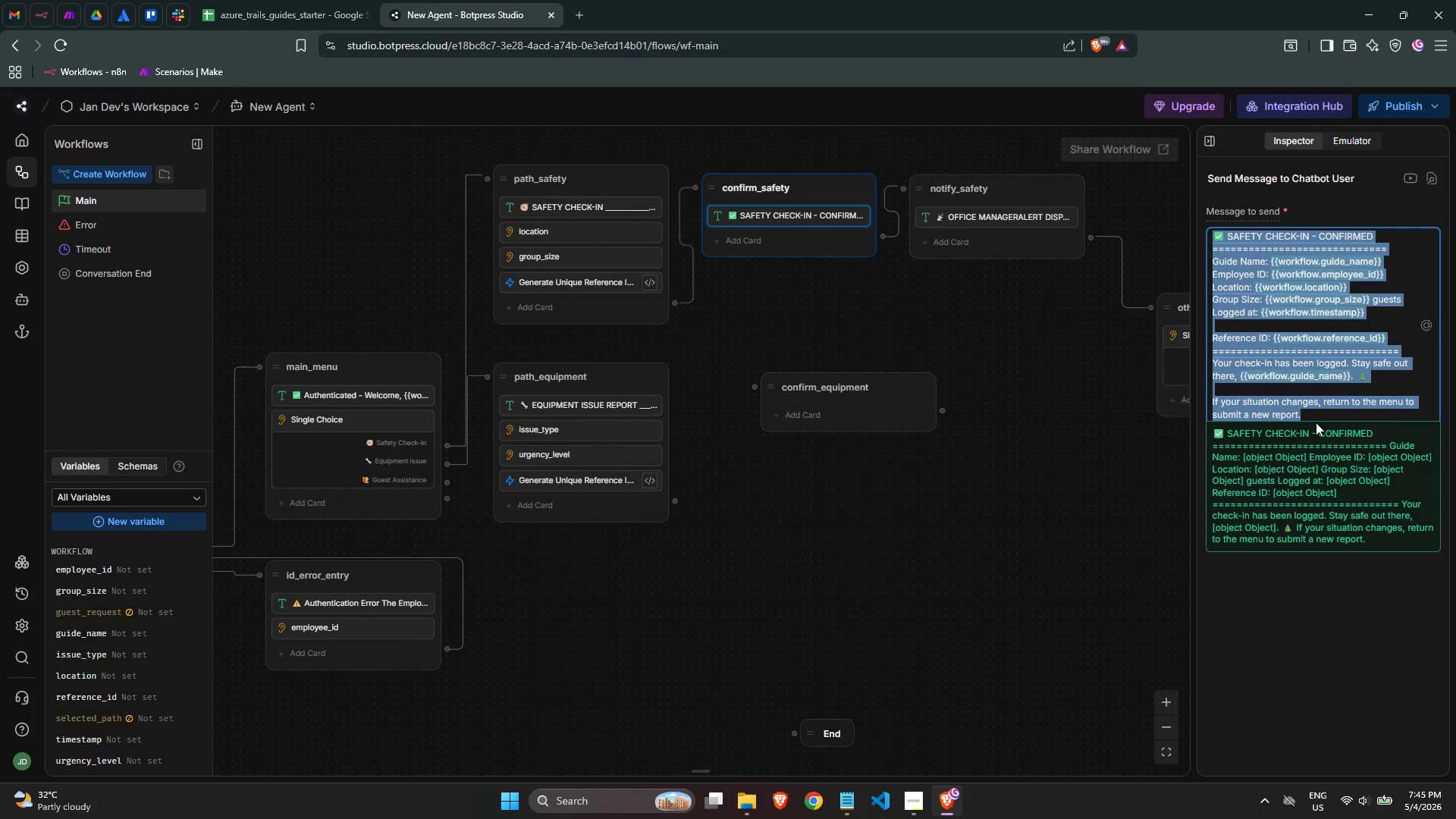 
key(Control+C)
 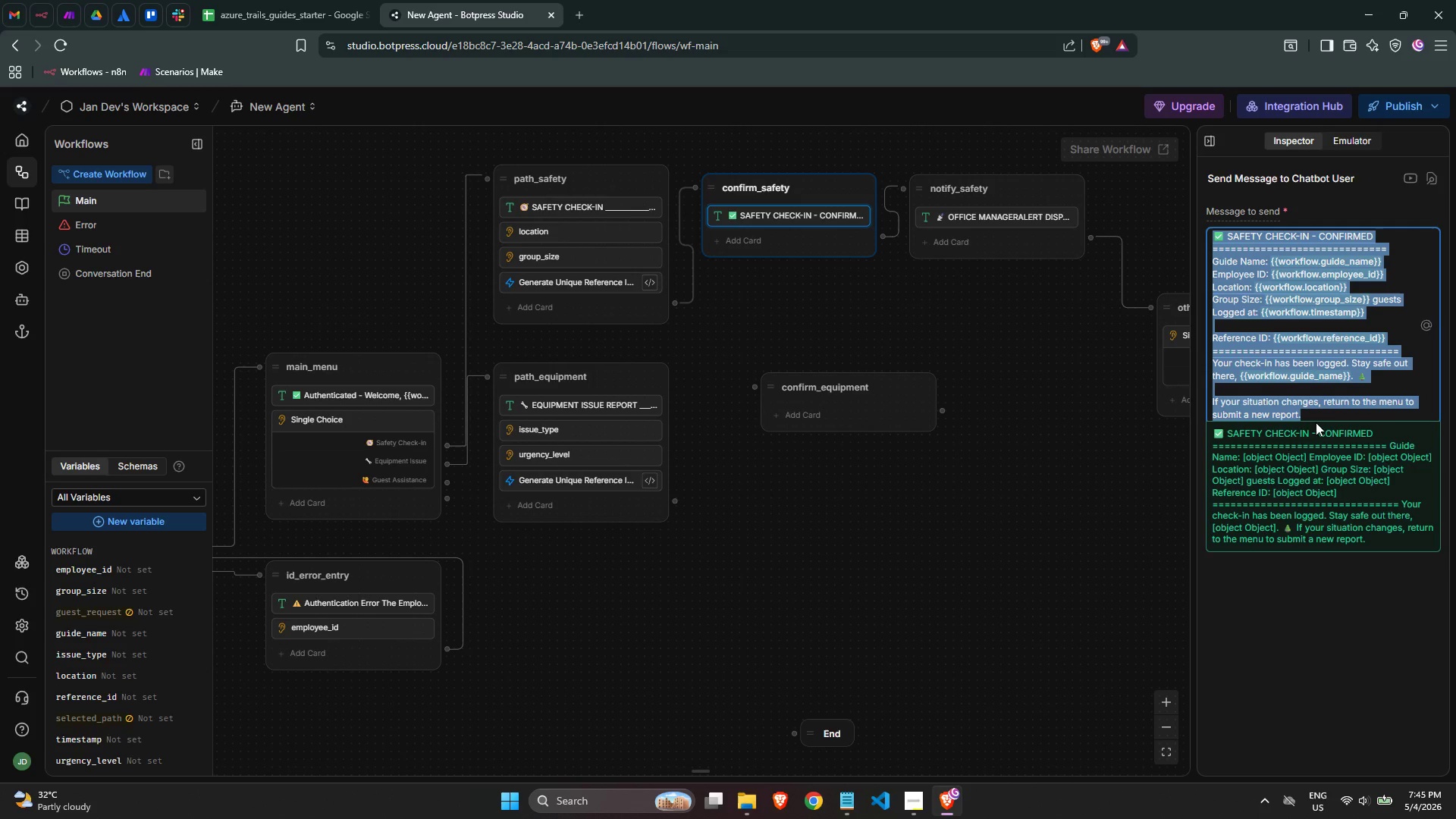 
key(Control+C)
 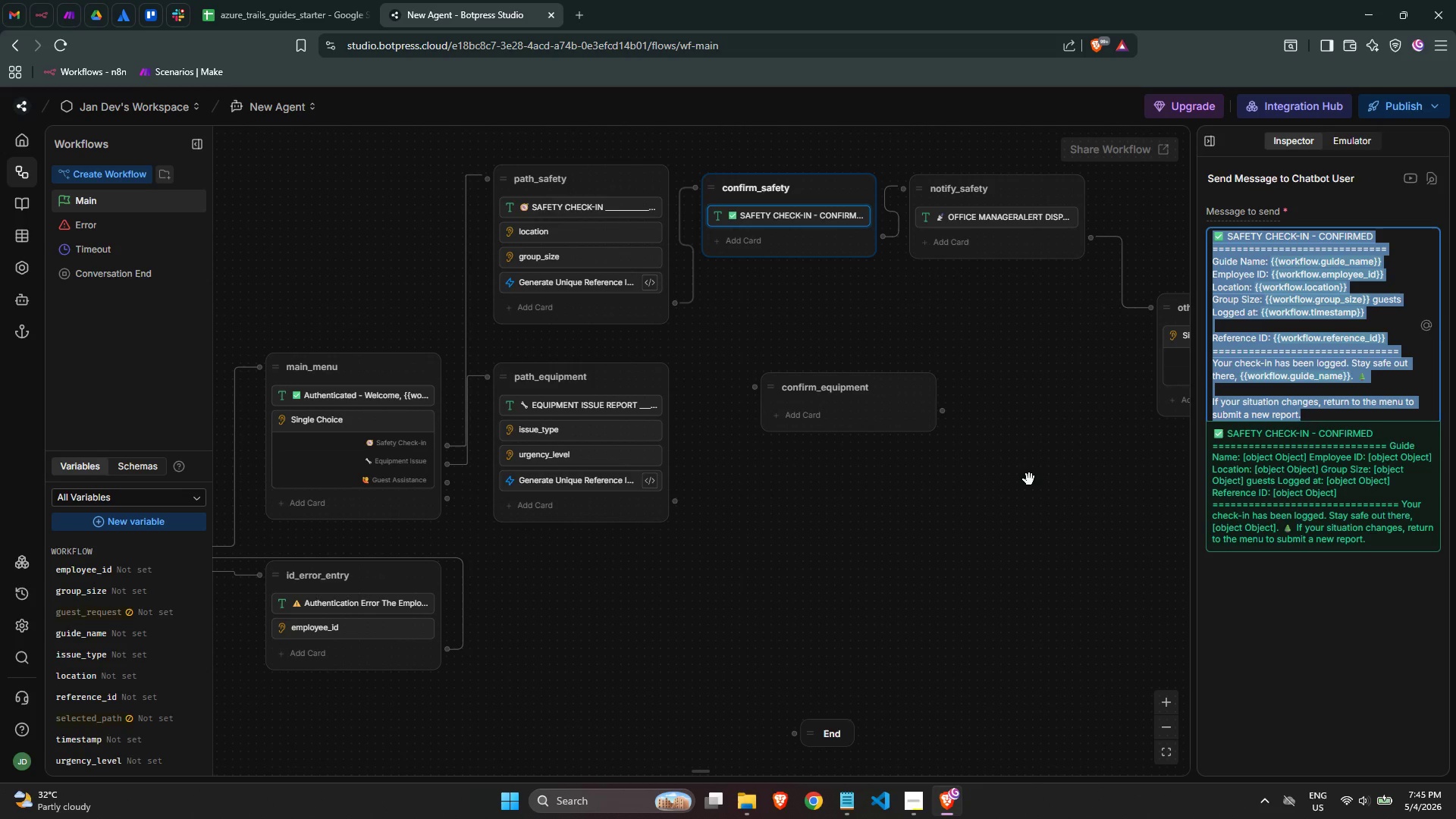 
wait(6.09)
 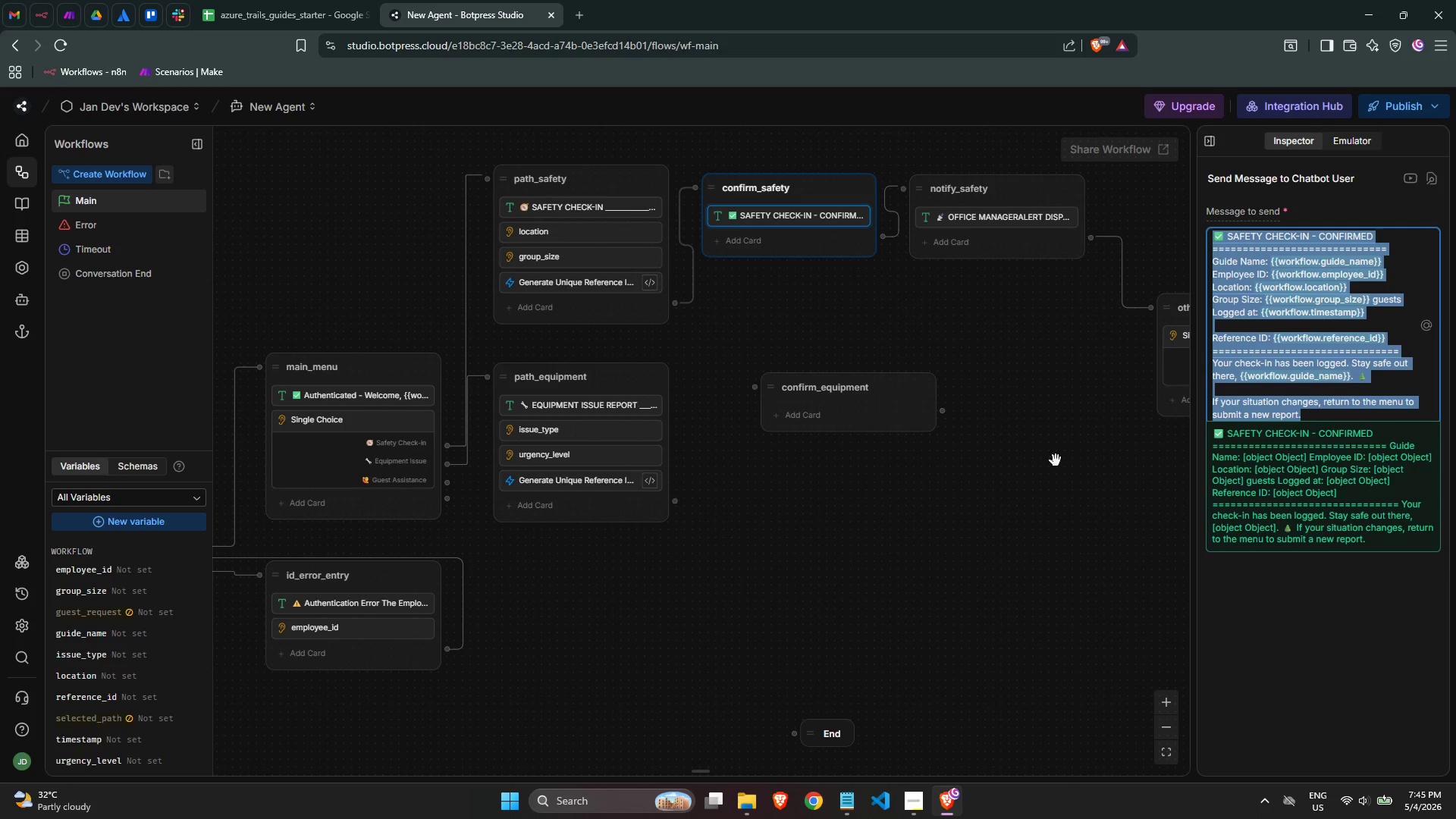 
left_click([1059, 475])
 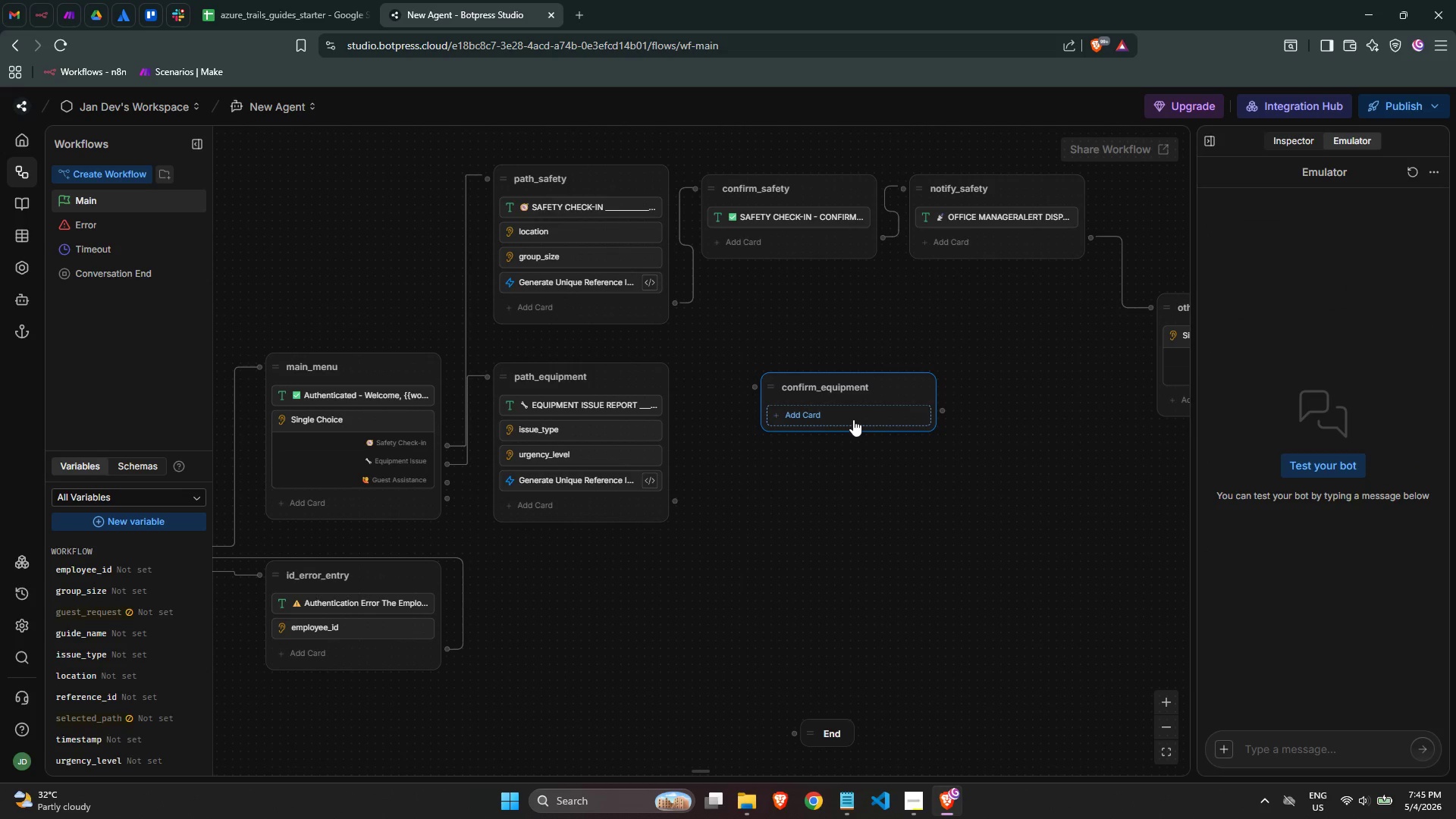 
left_click([853, 419])
 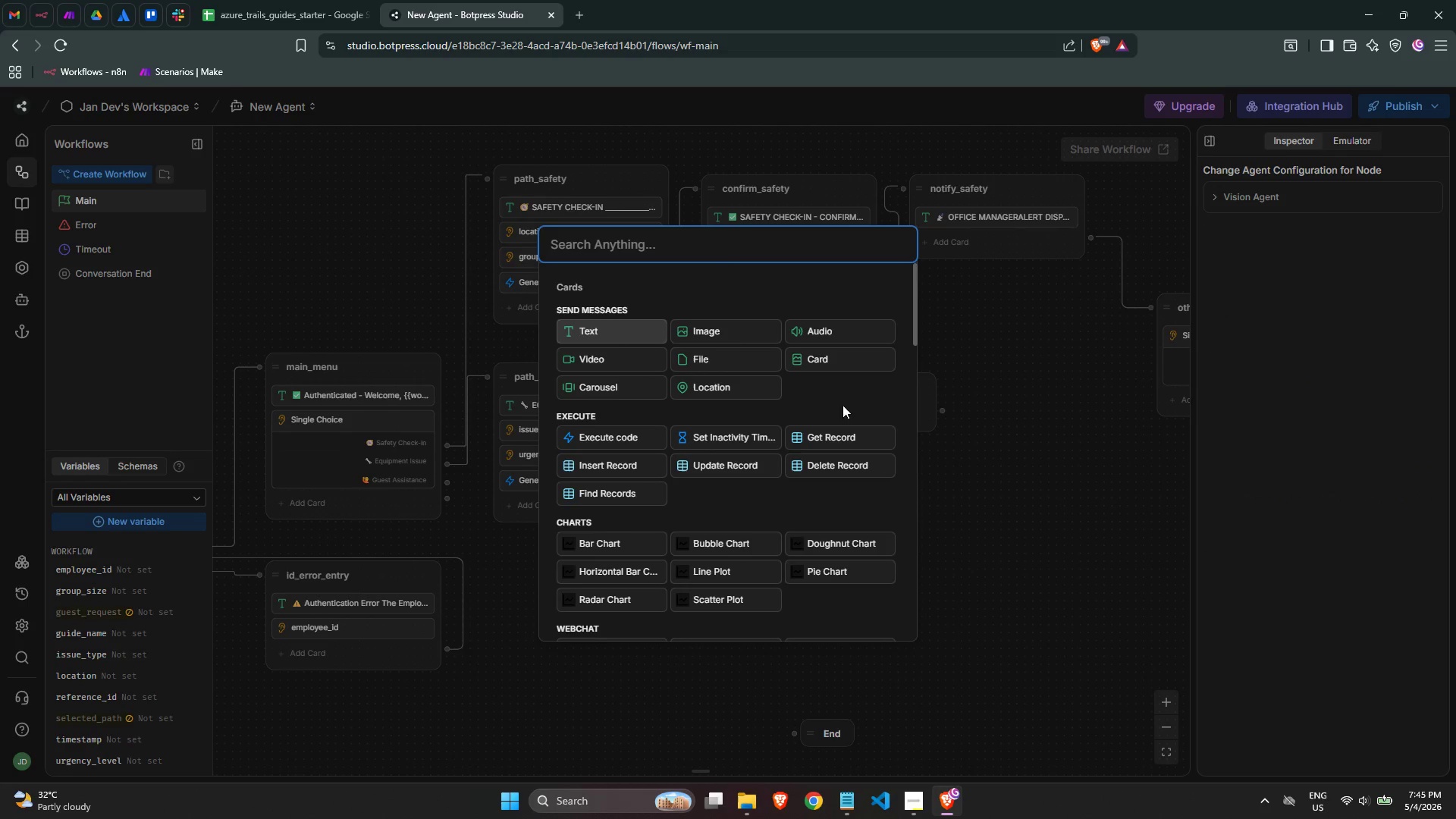 
left_click([614, 335])
 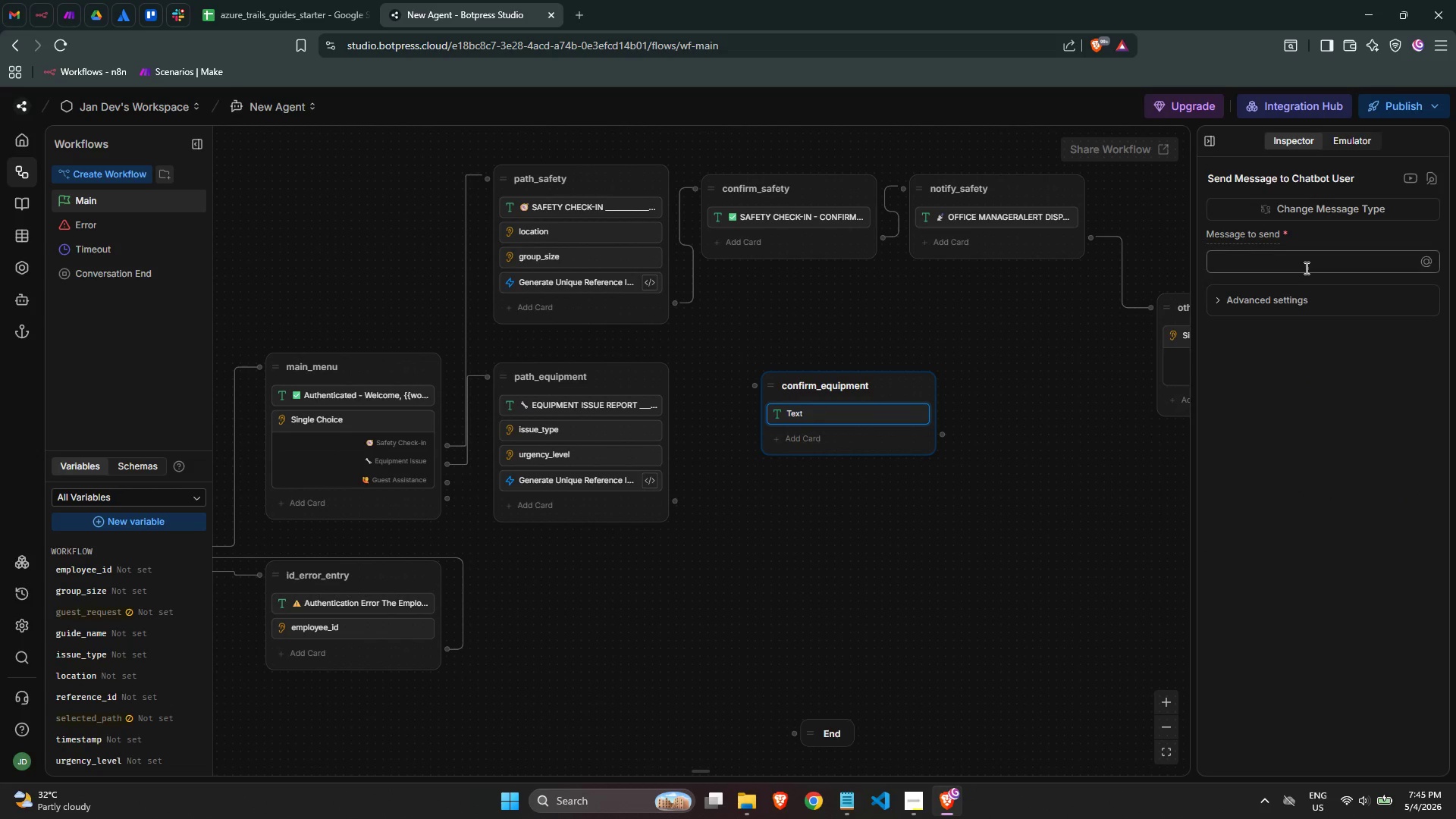 
double_click([1304, 262])
 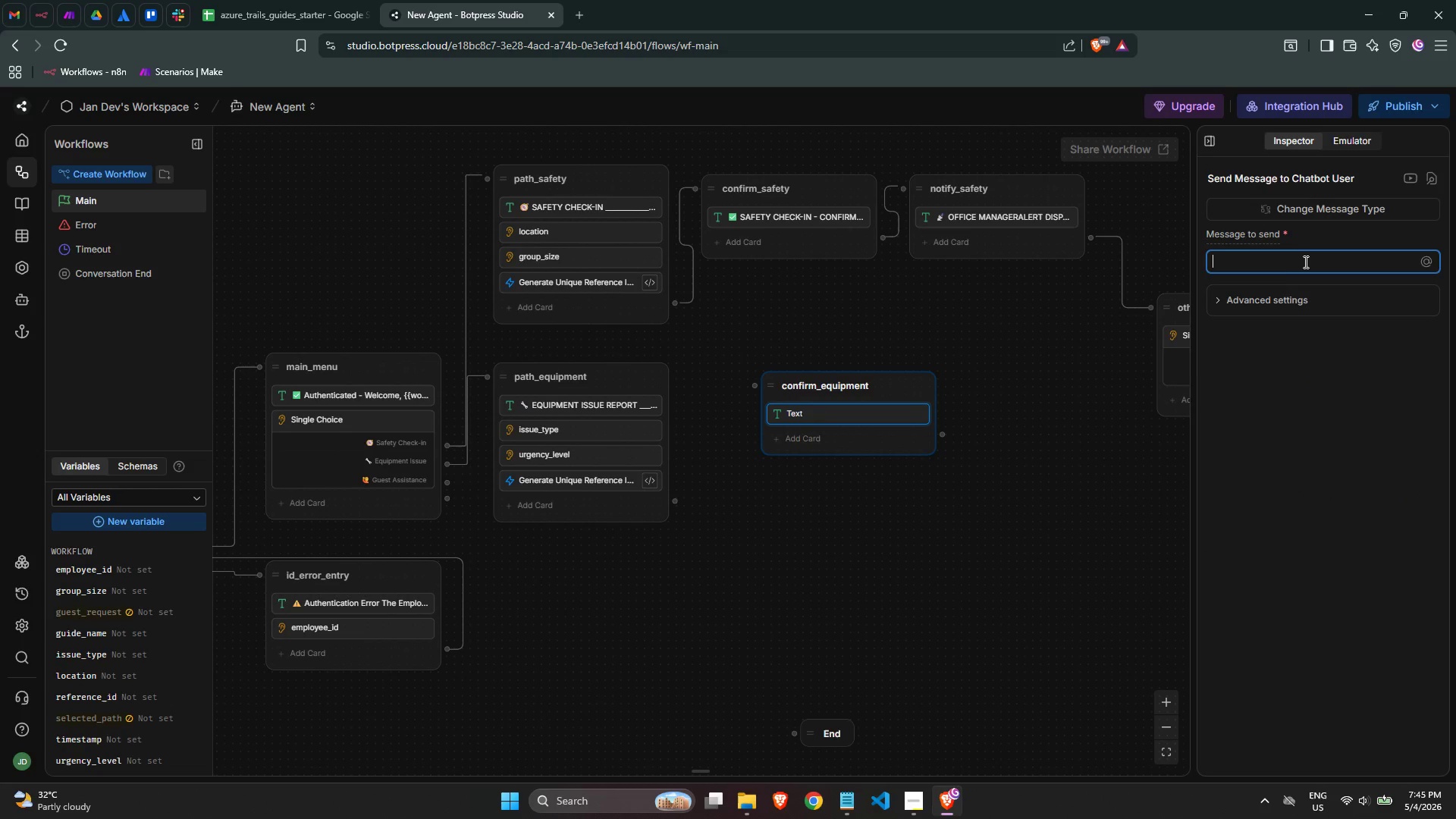 
key(Control+ControlLeft)
 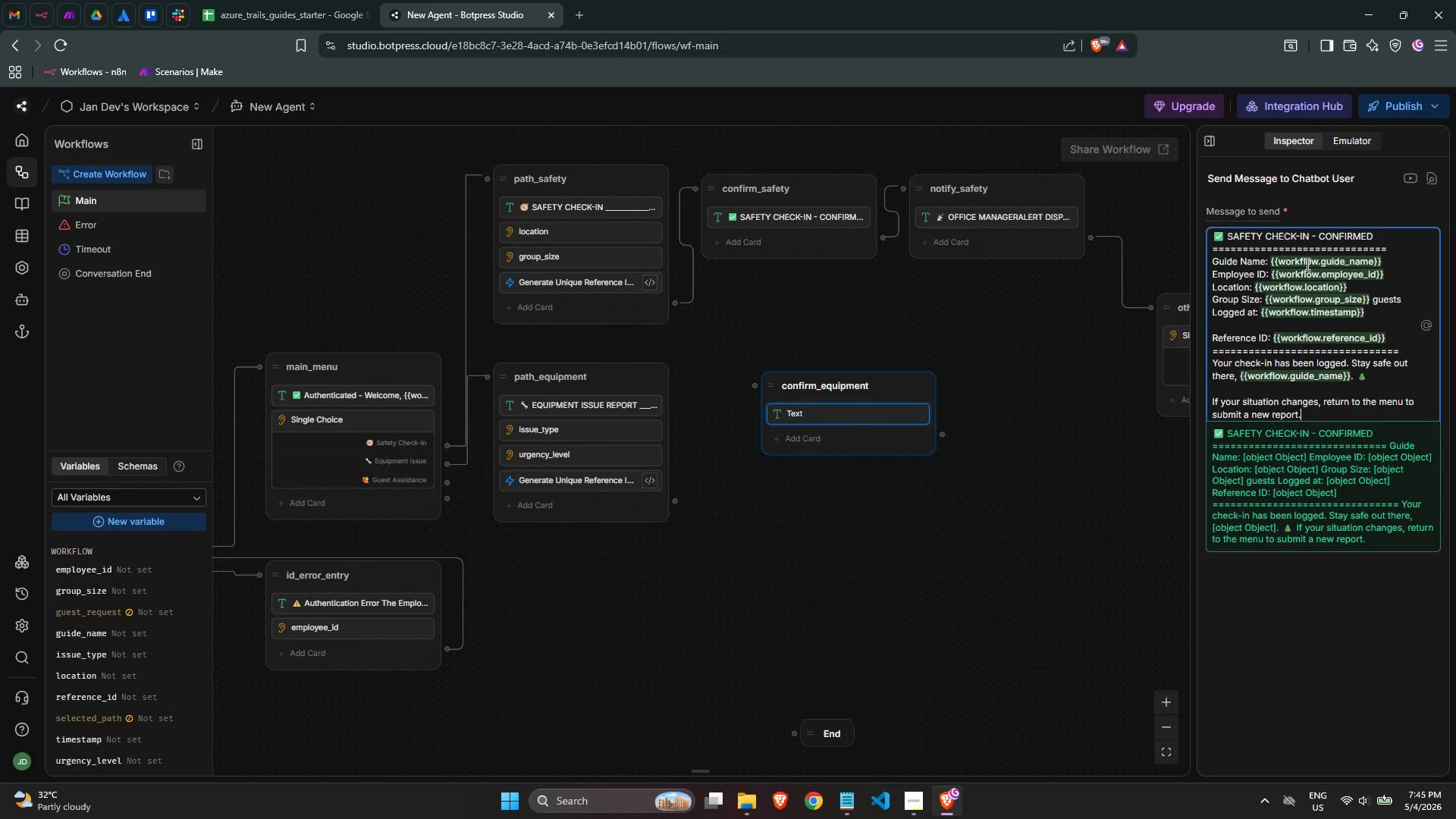 
key(Control+V)
 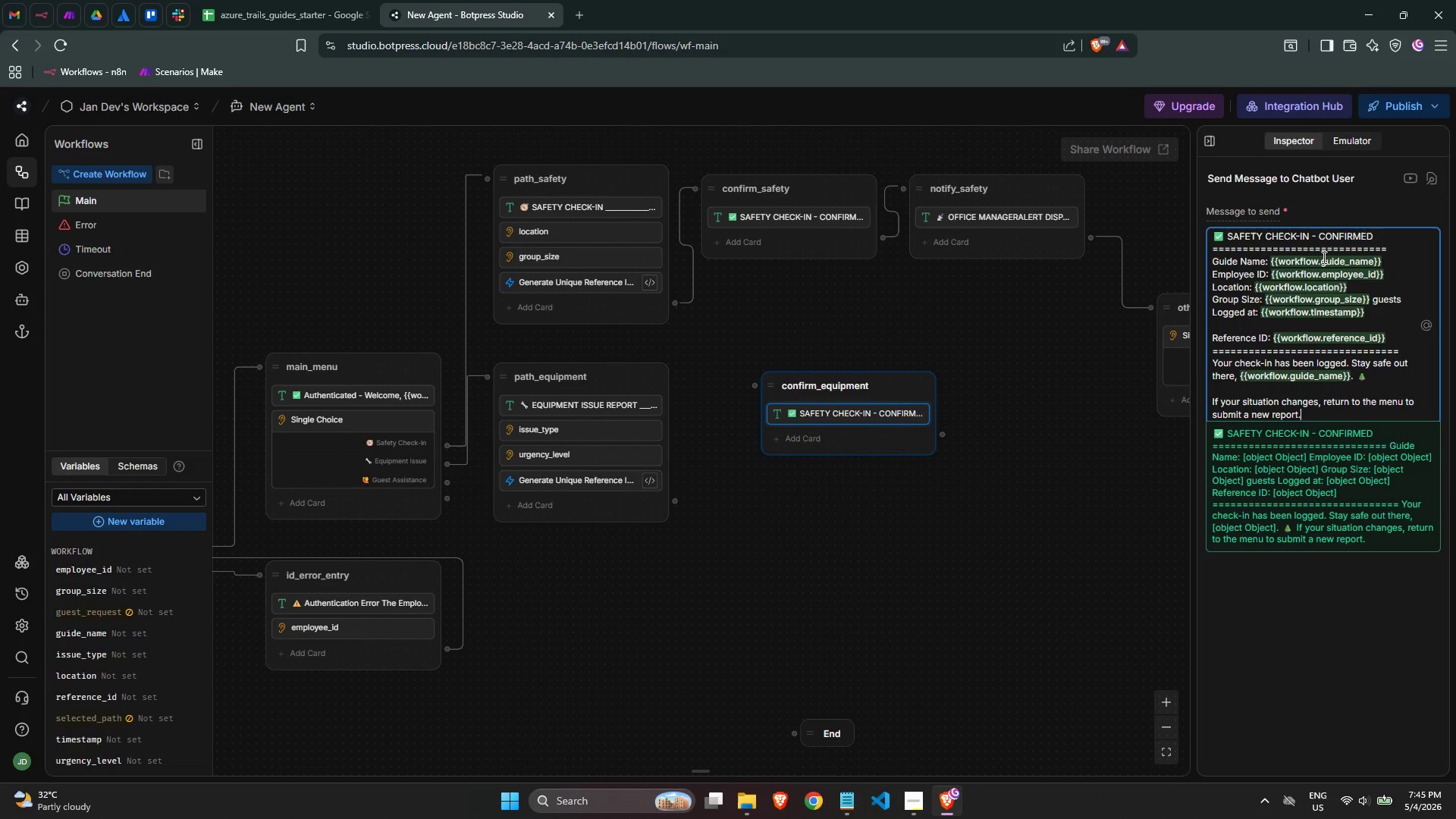 
left_click_drag(start_coordinate=[1376, 236], to_coordinate=[1355, 237])
 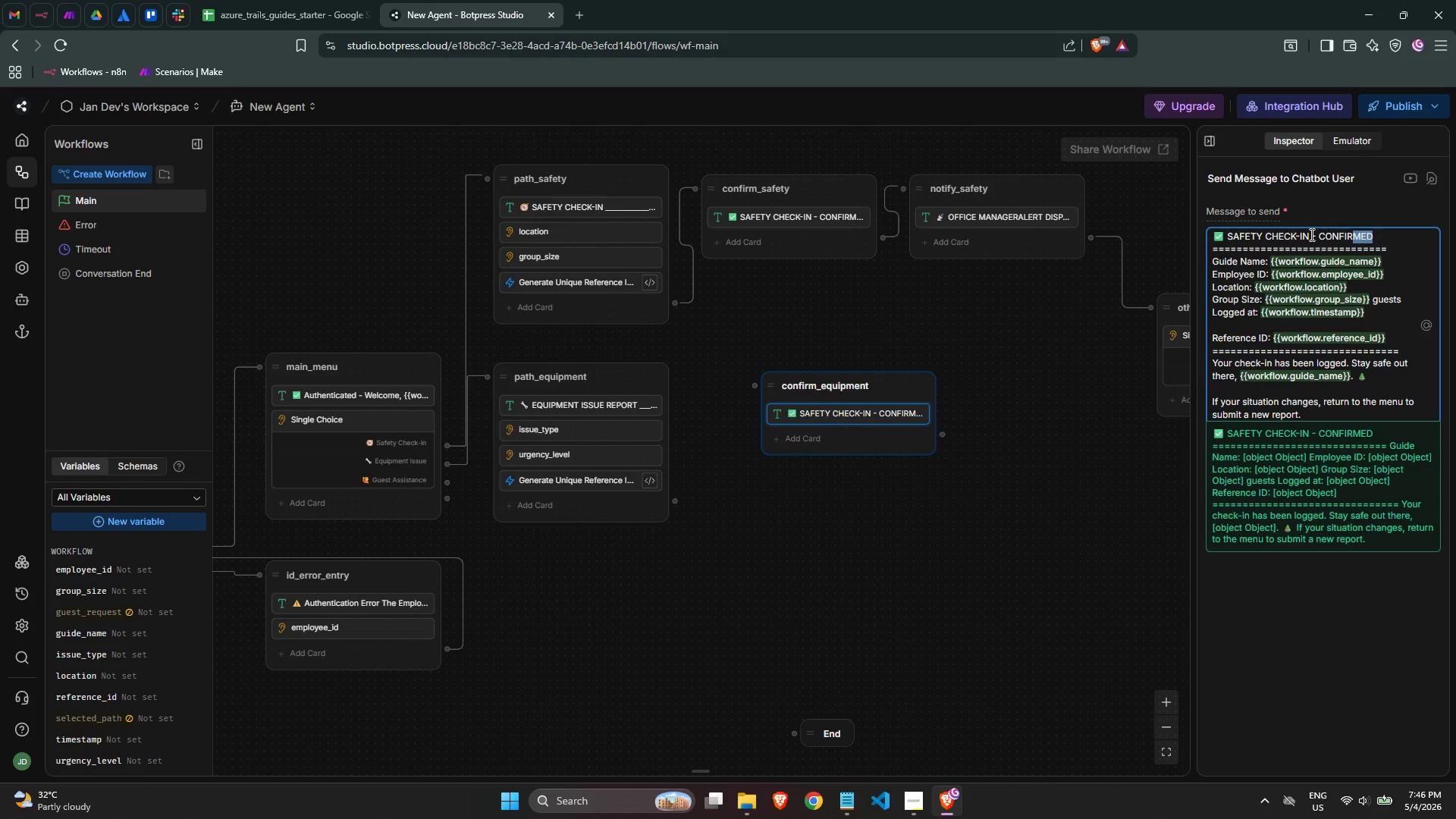 
left_click_drag(start_coordinate=[1310, 234], to_coordinate=[1227, 233])
 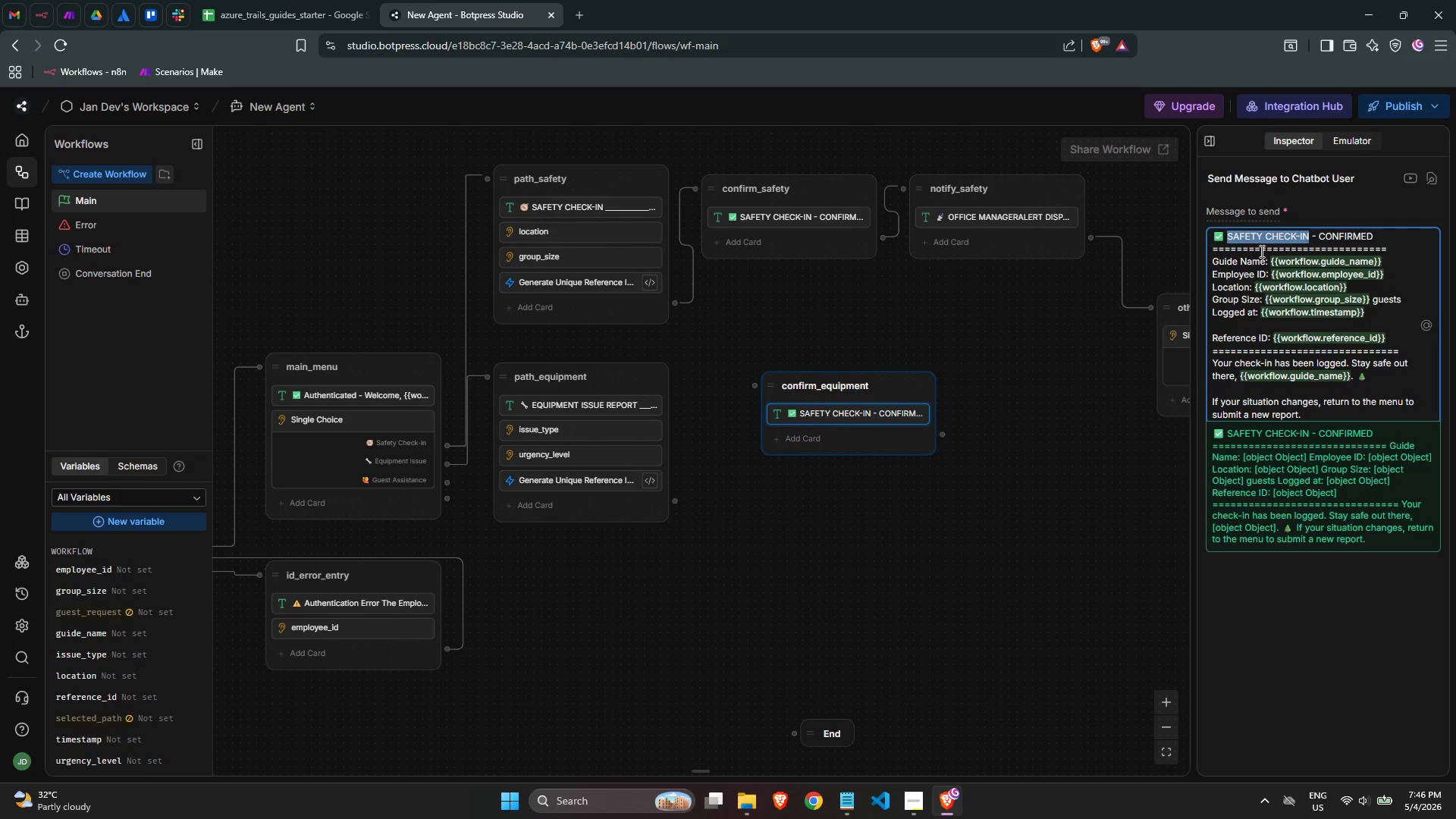 
type(EQUIPMRN)
key(Backspace)
key(Backspace)
 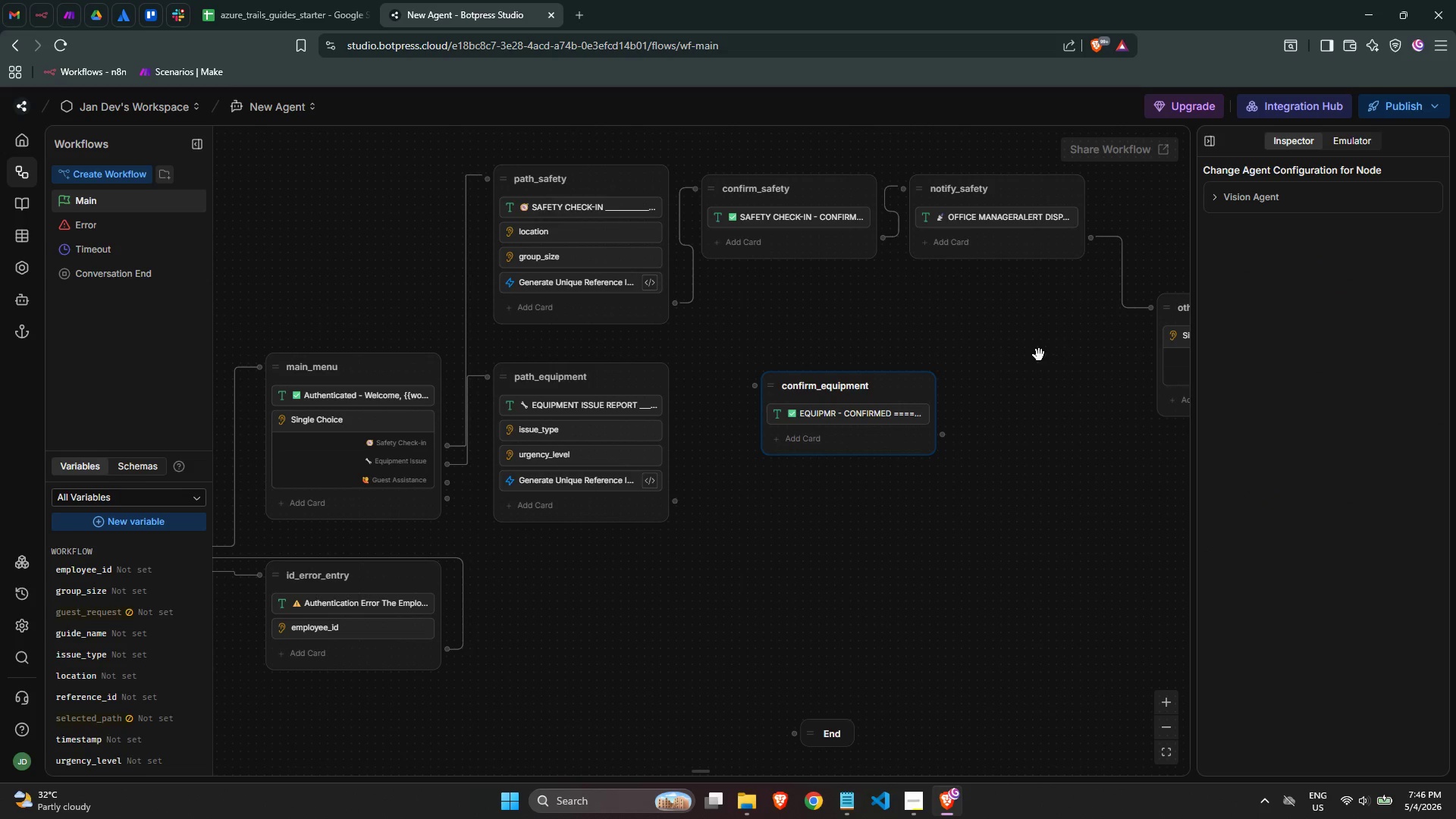 
double_click([880, 415])
 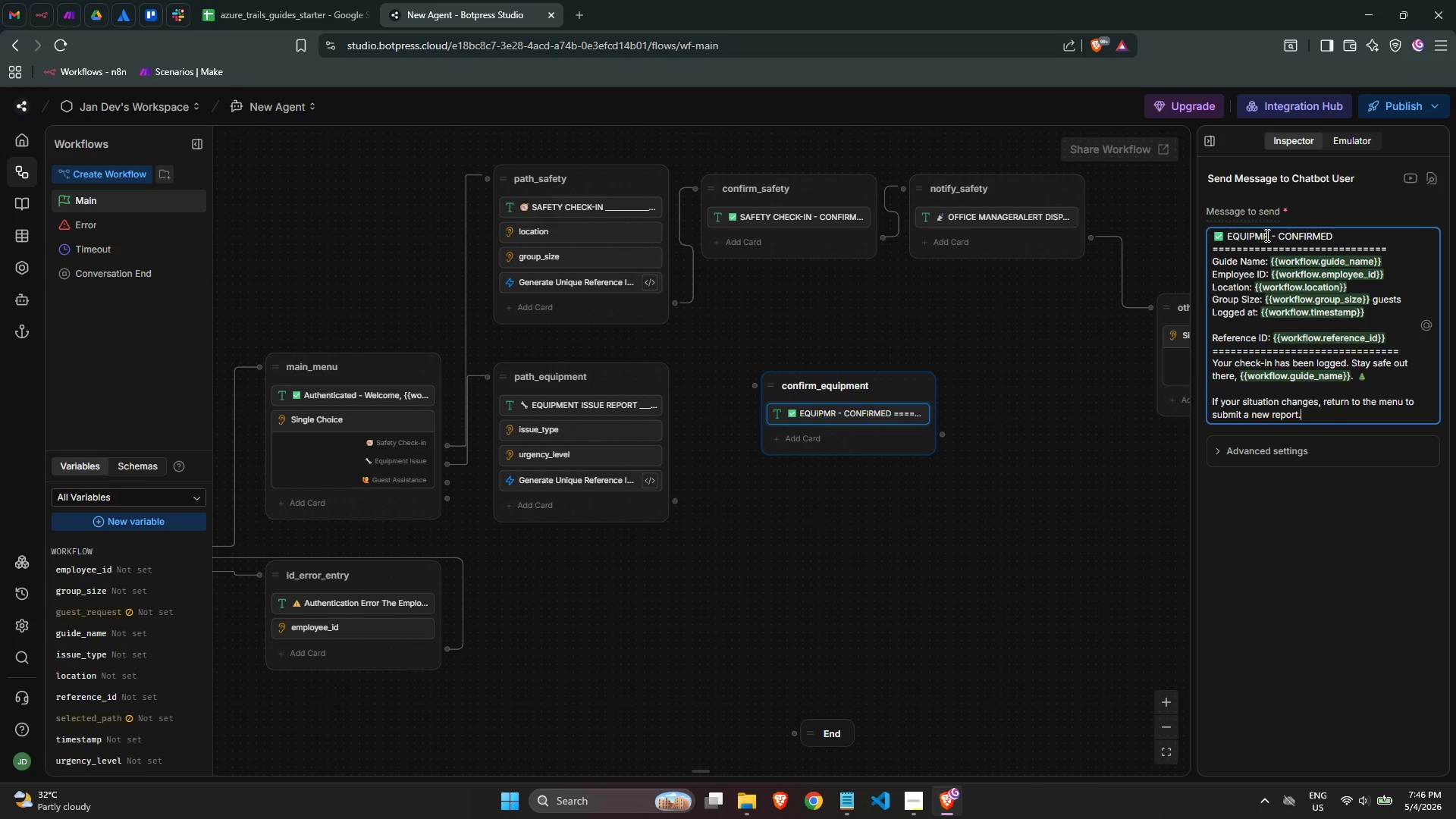 
left_click([1271, 235])
 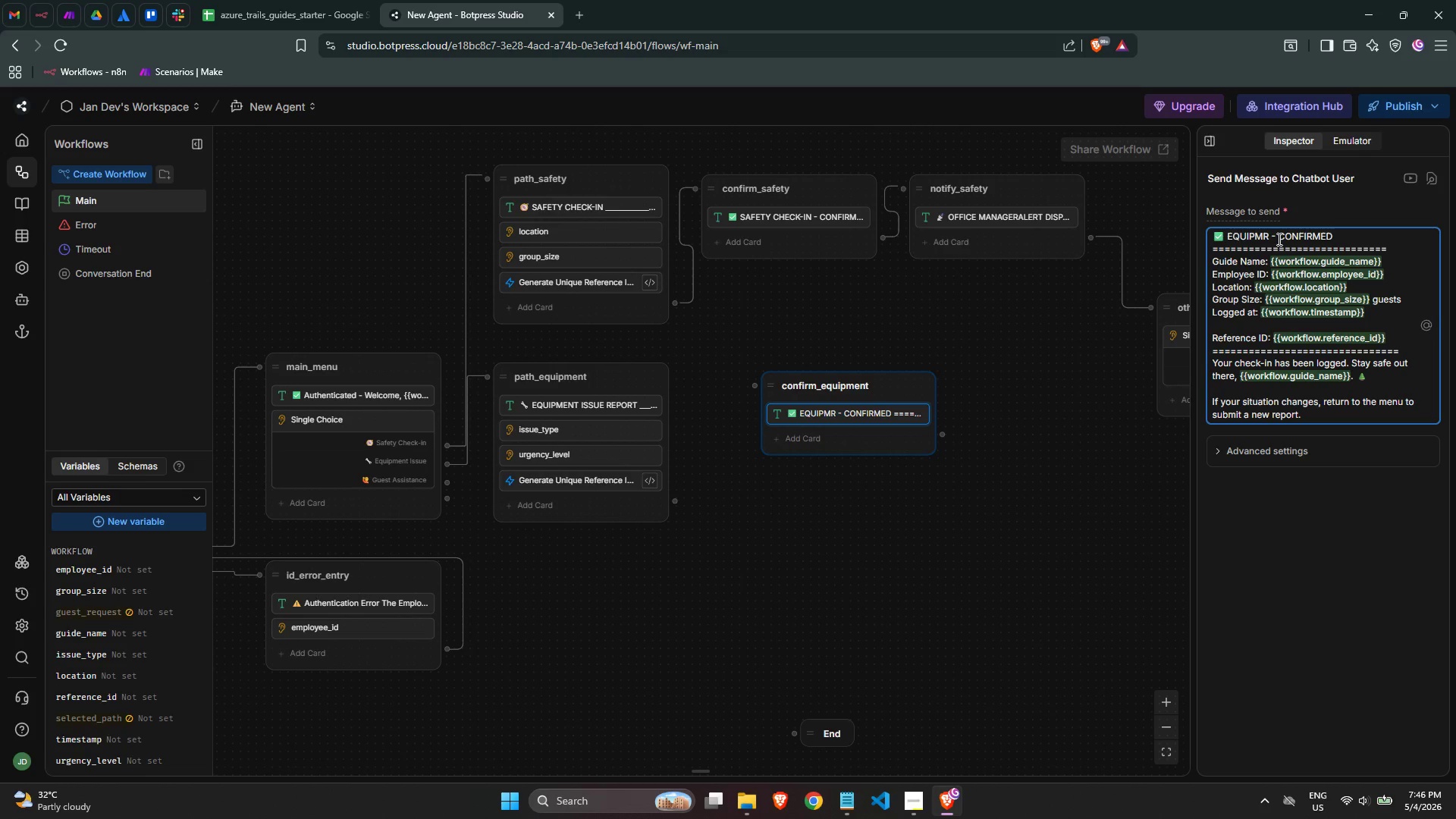 
key(ArrowLeft)
 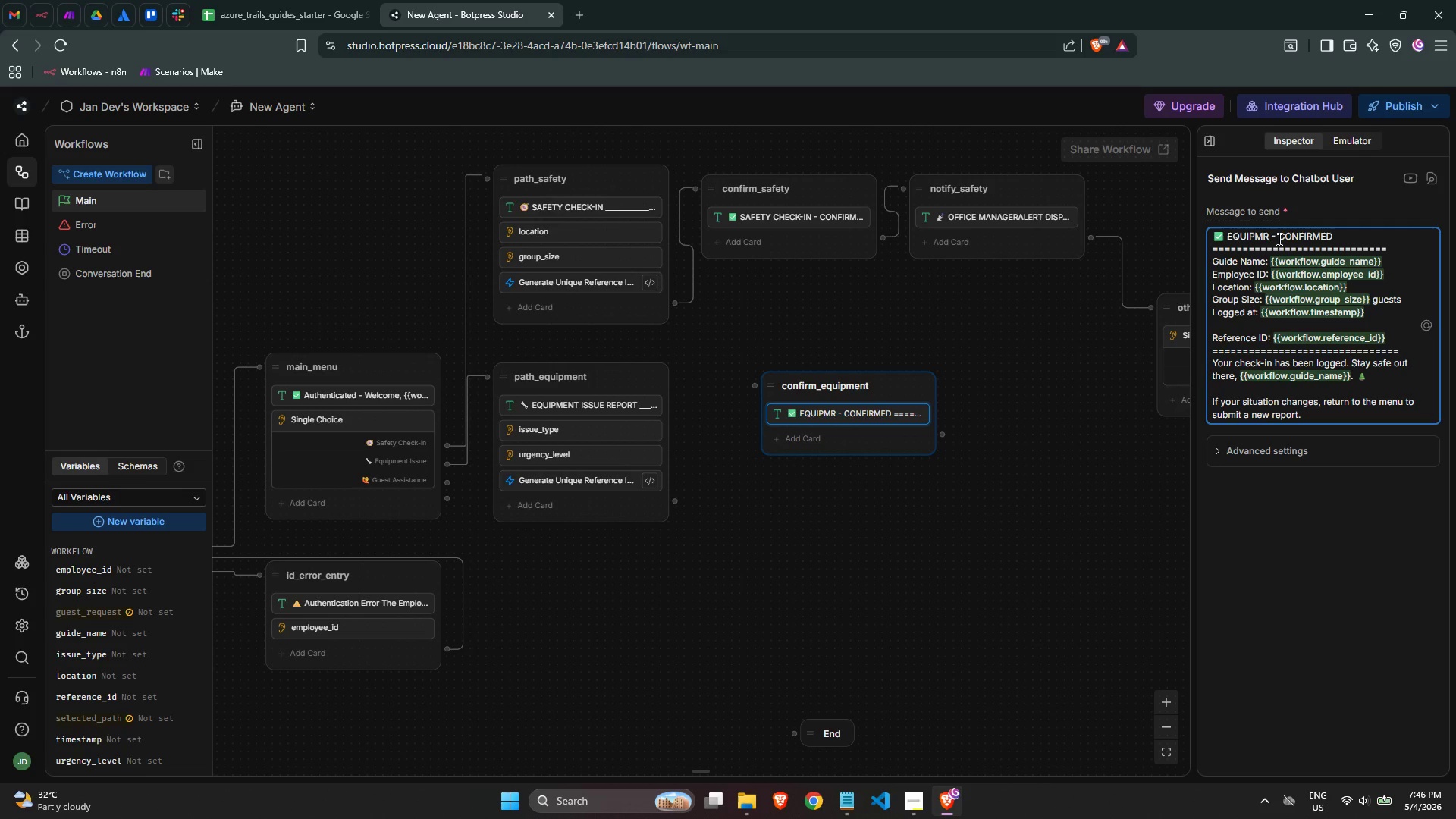 
key(Backspace)
 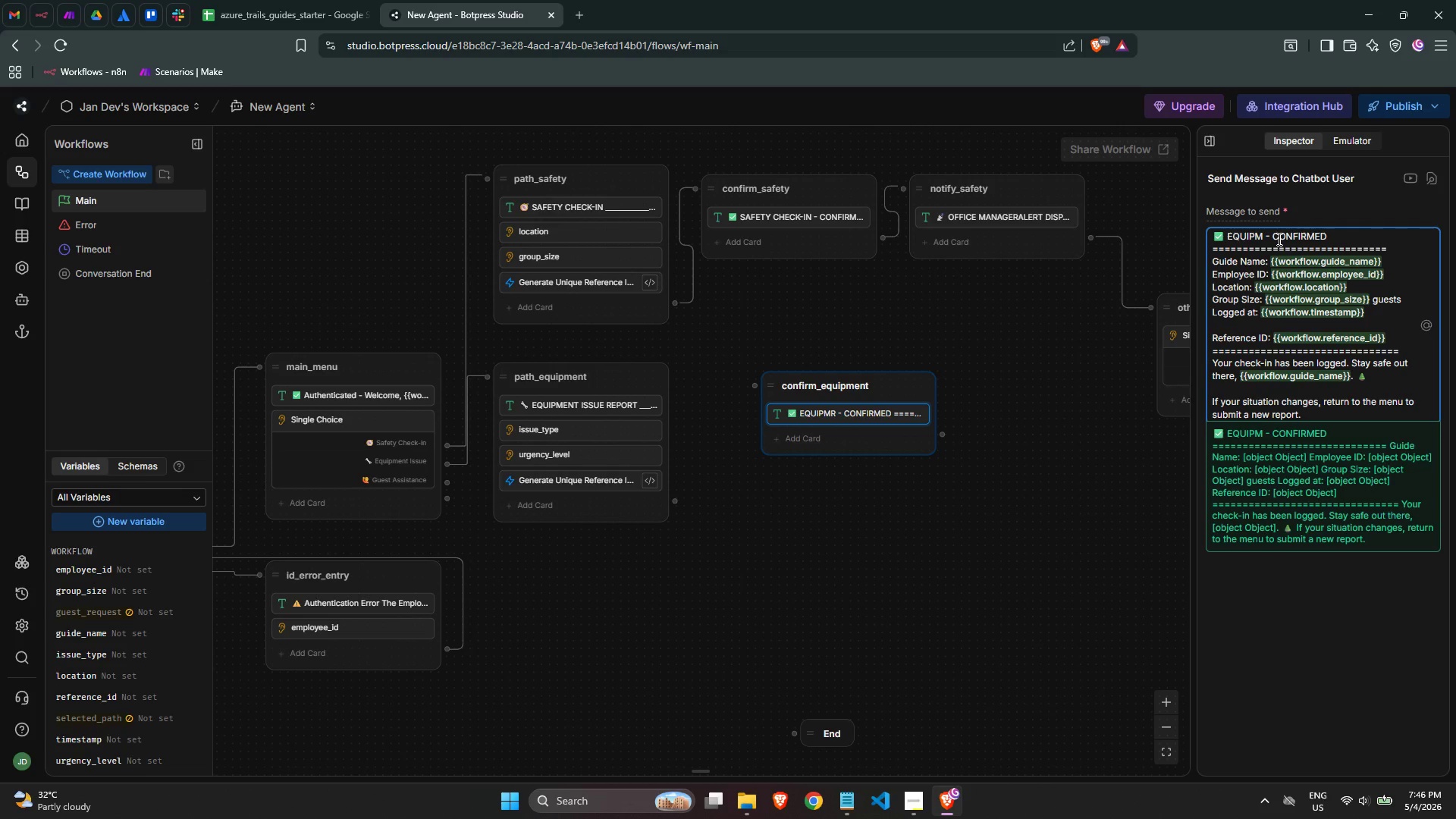 
type(ENT)
 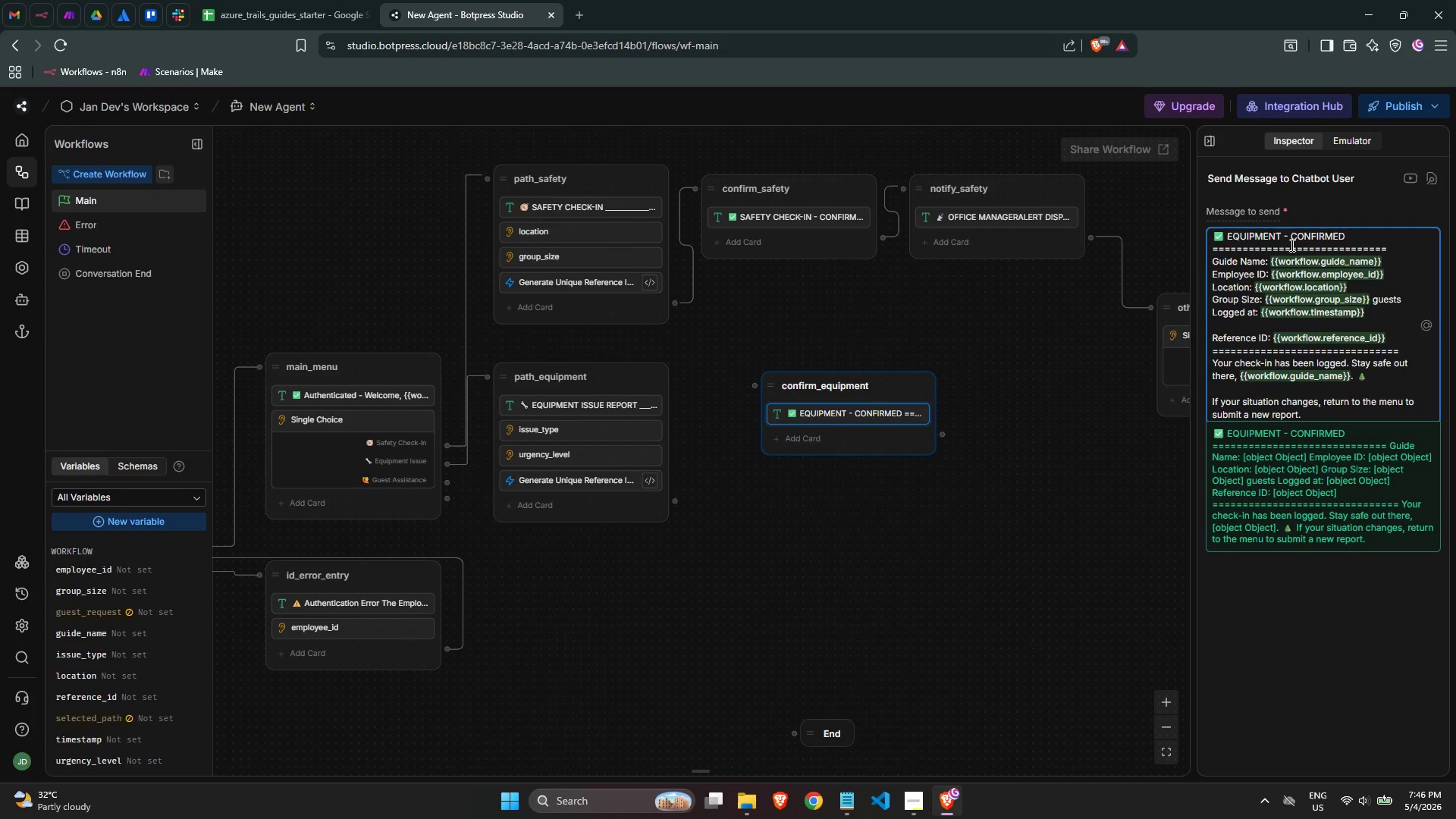 
key(Space)
 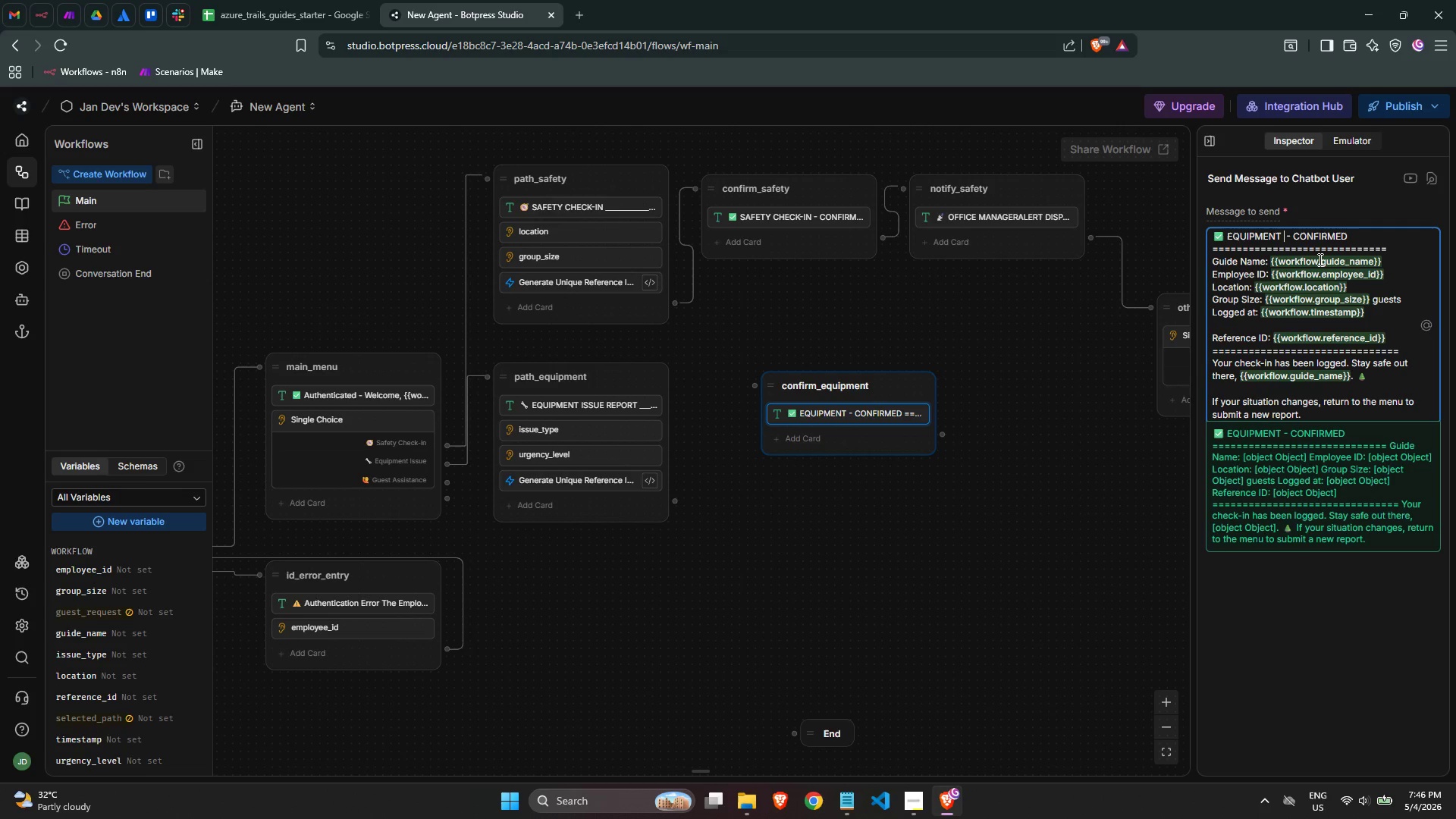 
key(Shift+R)
 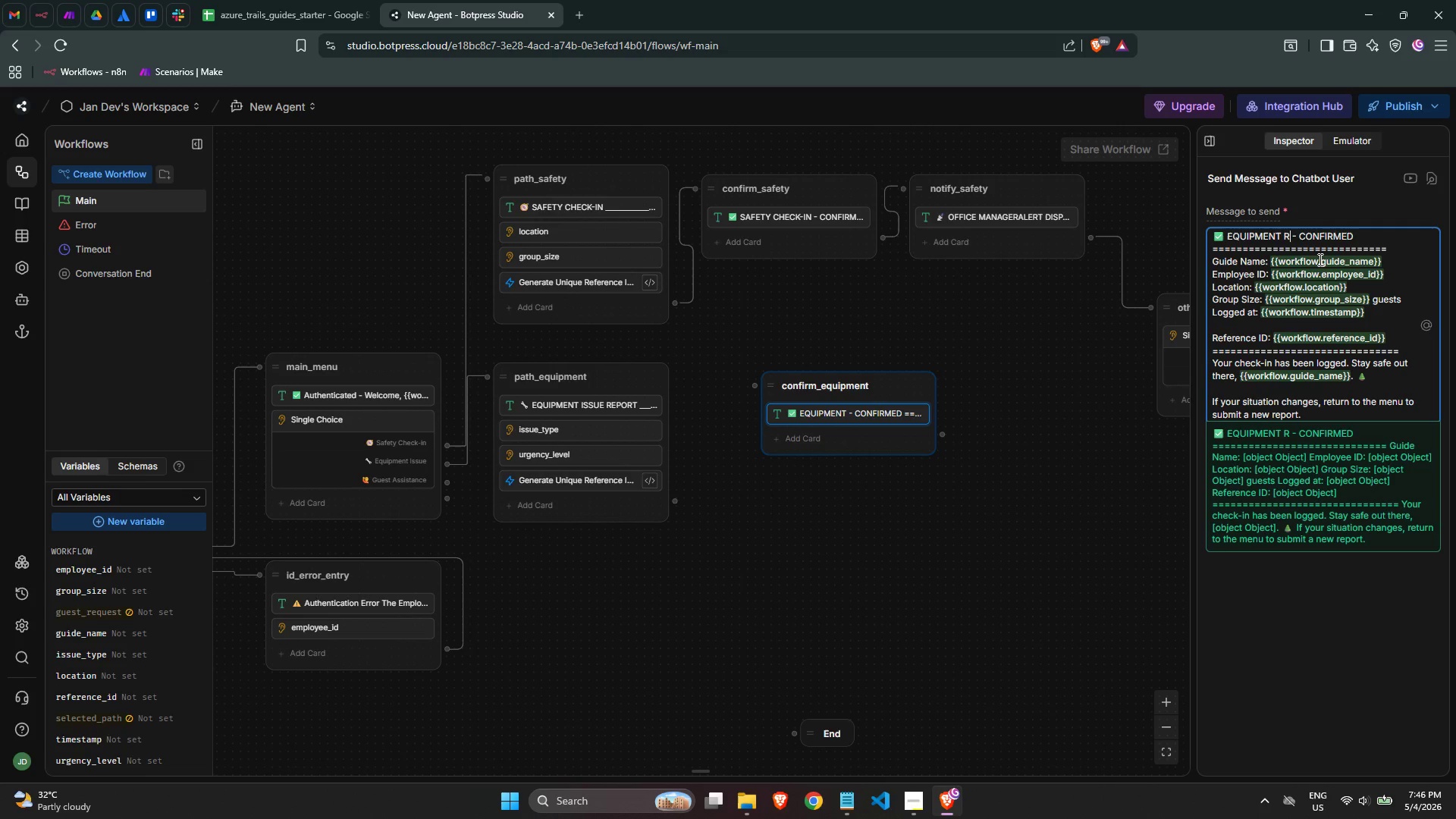 
type(EPORT)
 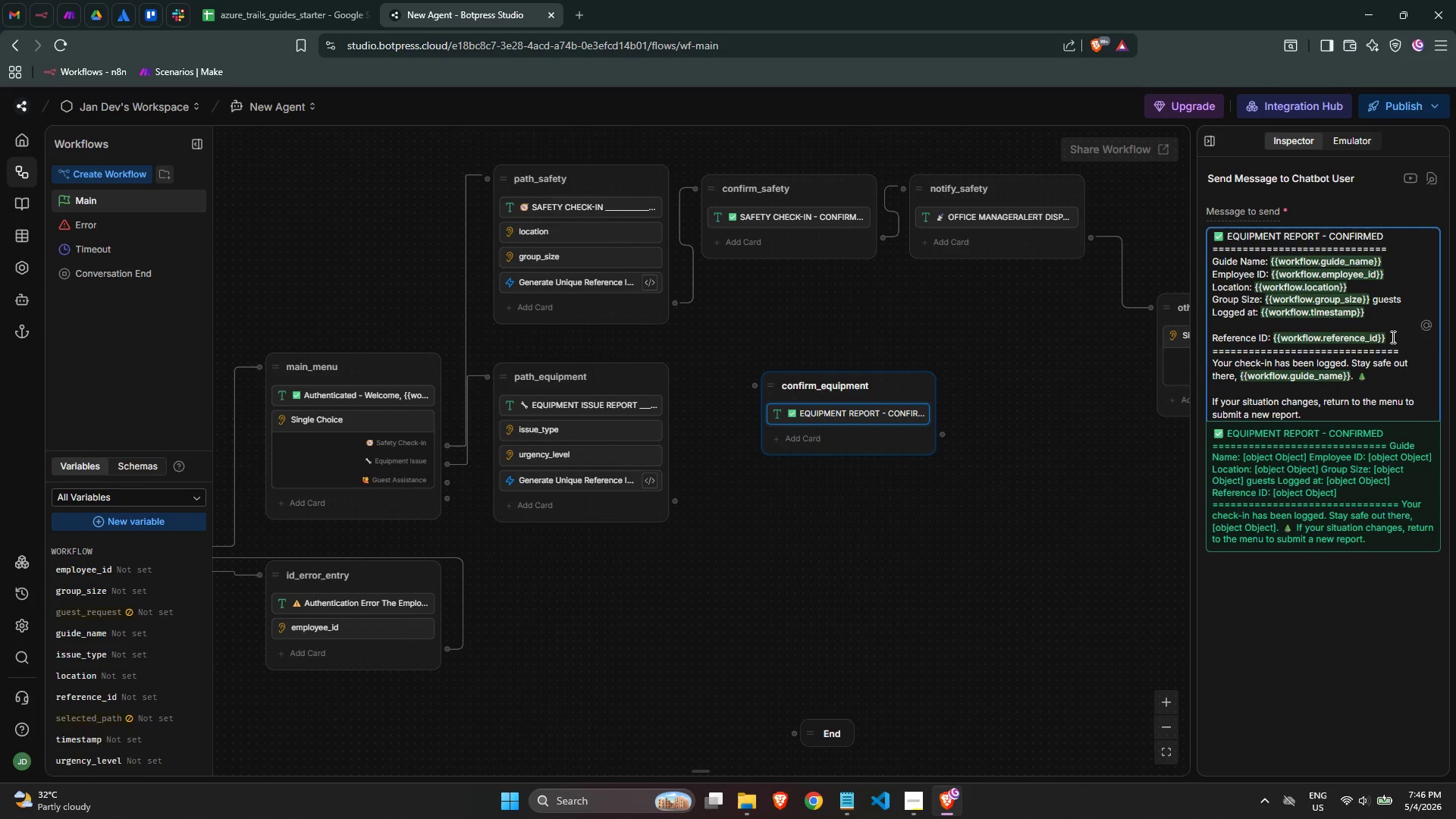 
wait(10.03)
 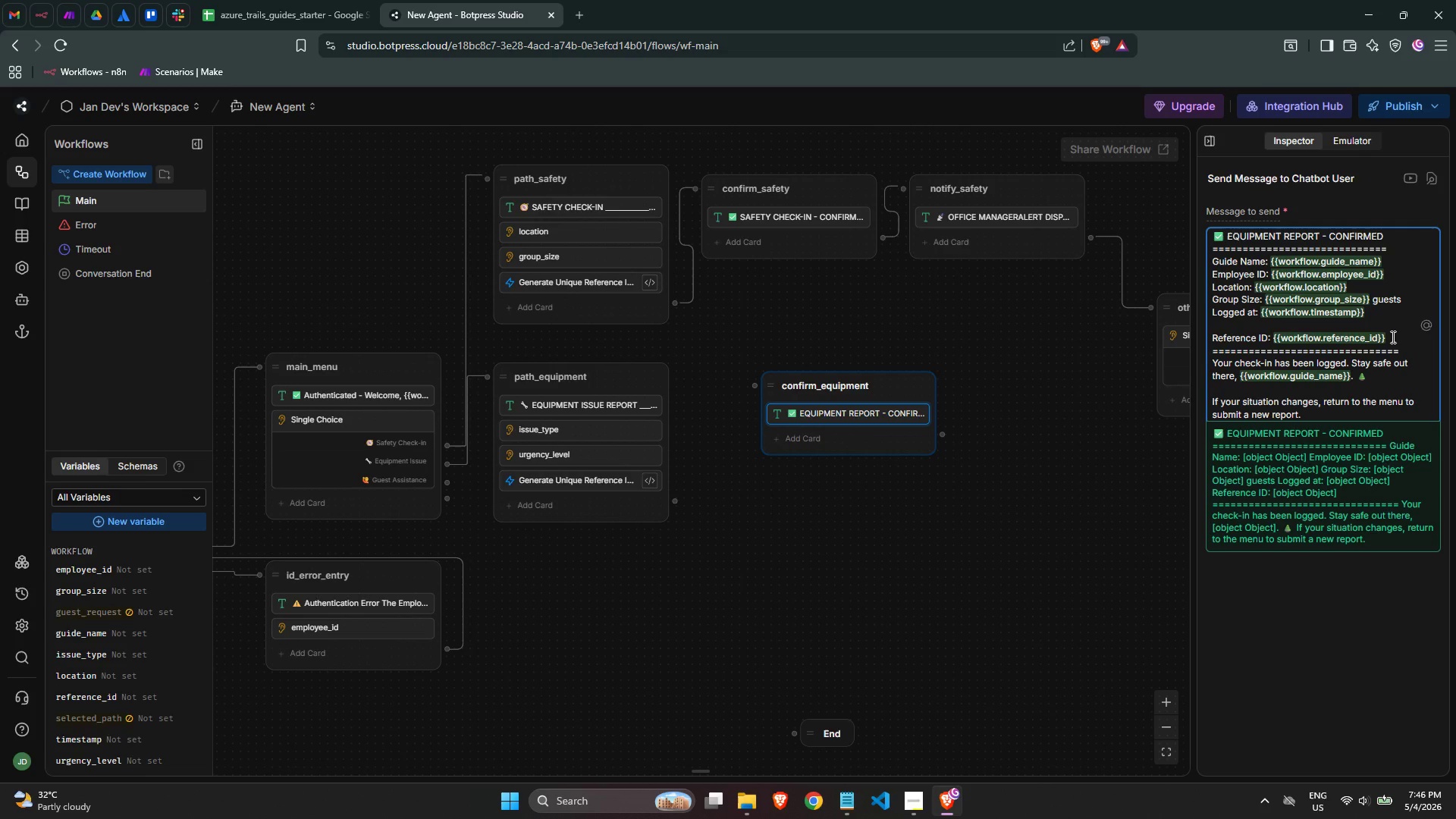 
left_click([1336, 292])
 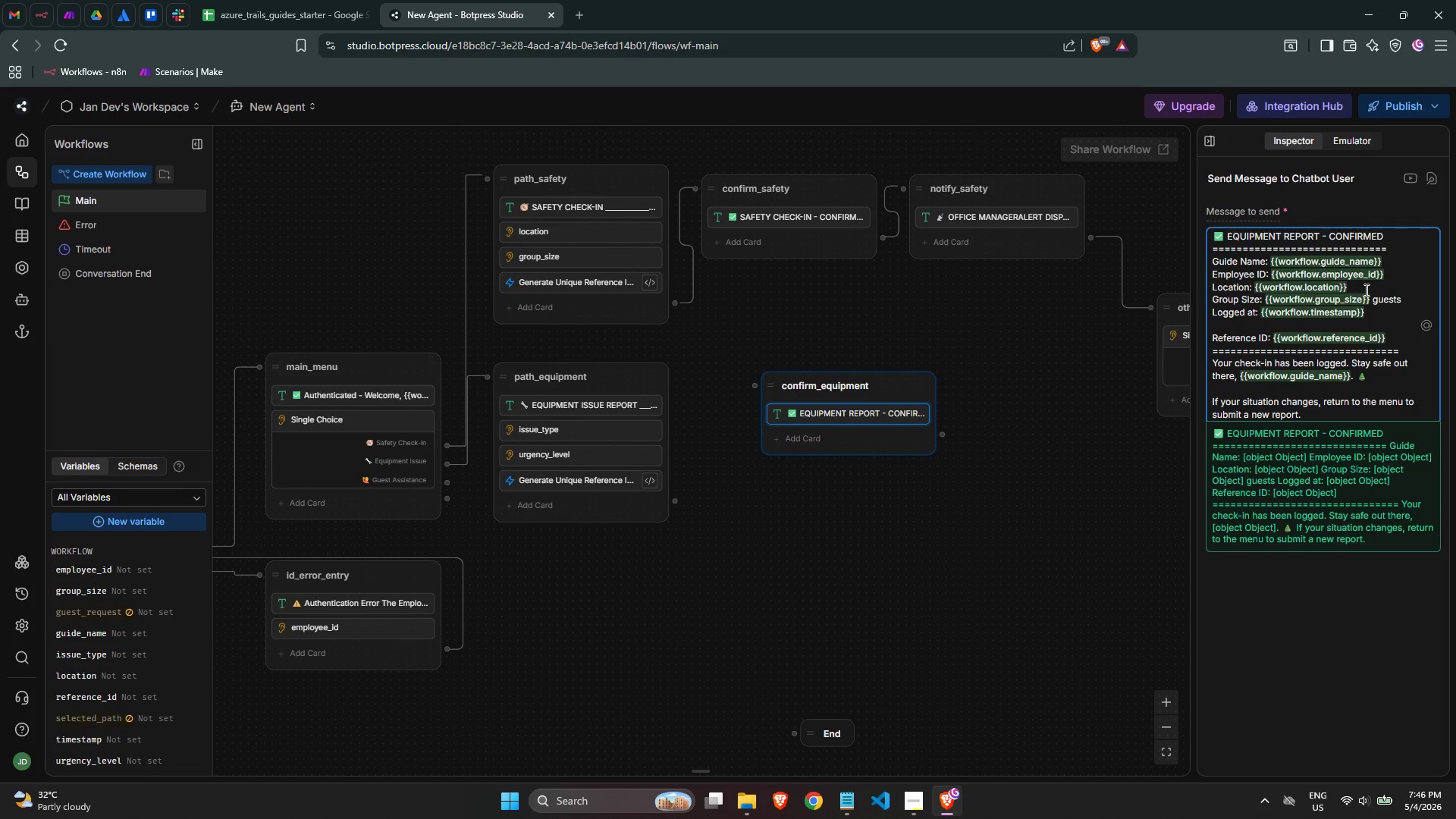 
left_click([1365, 290])
 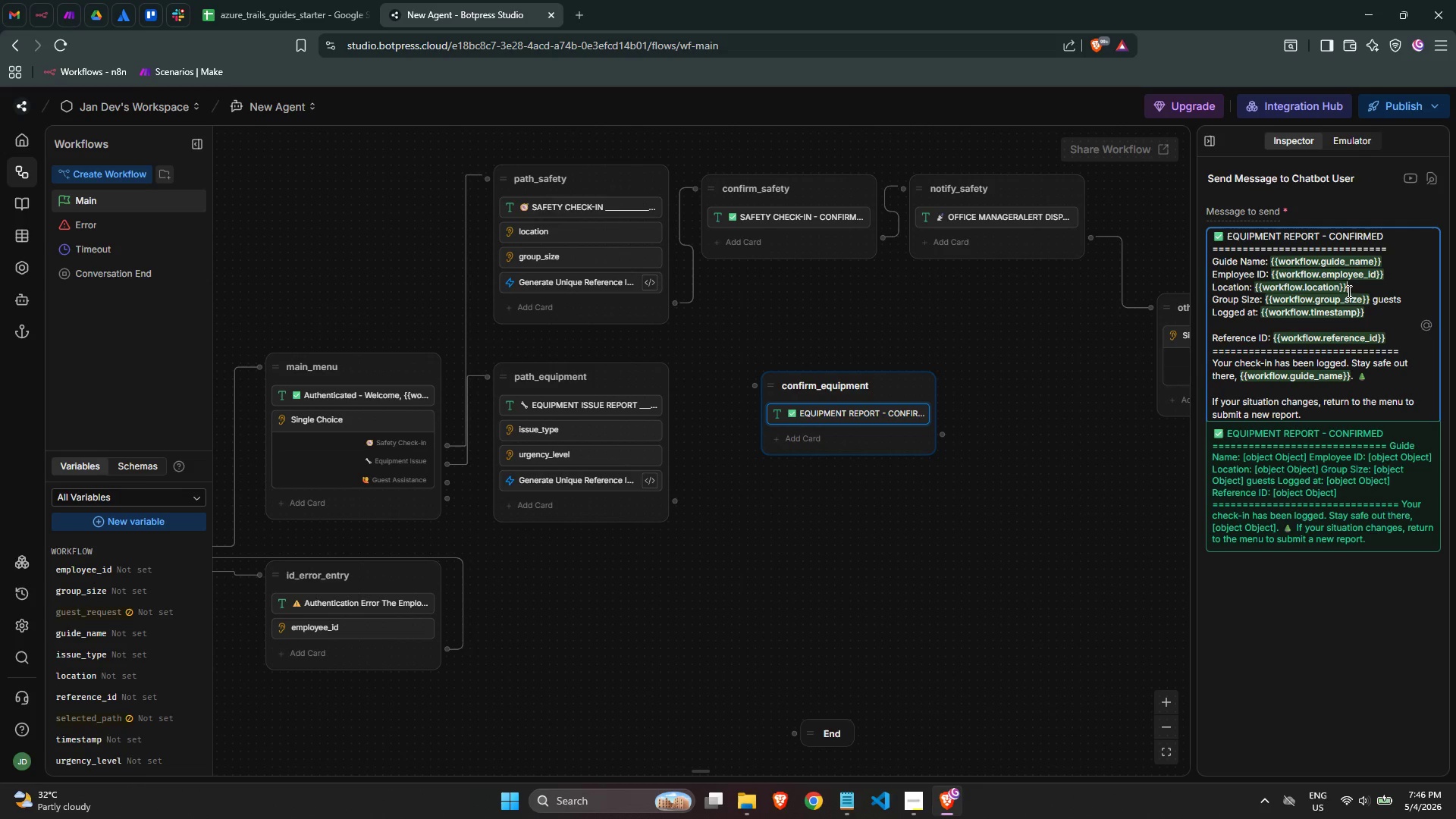 
wait(6.31)
 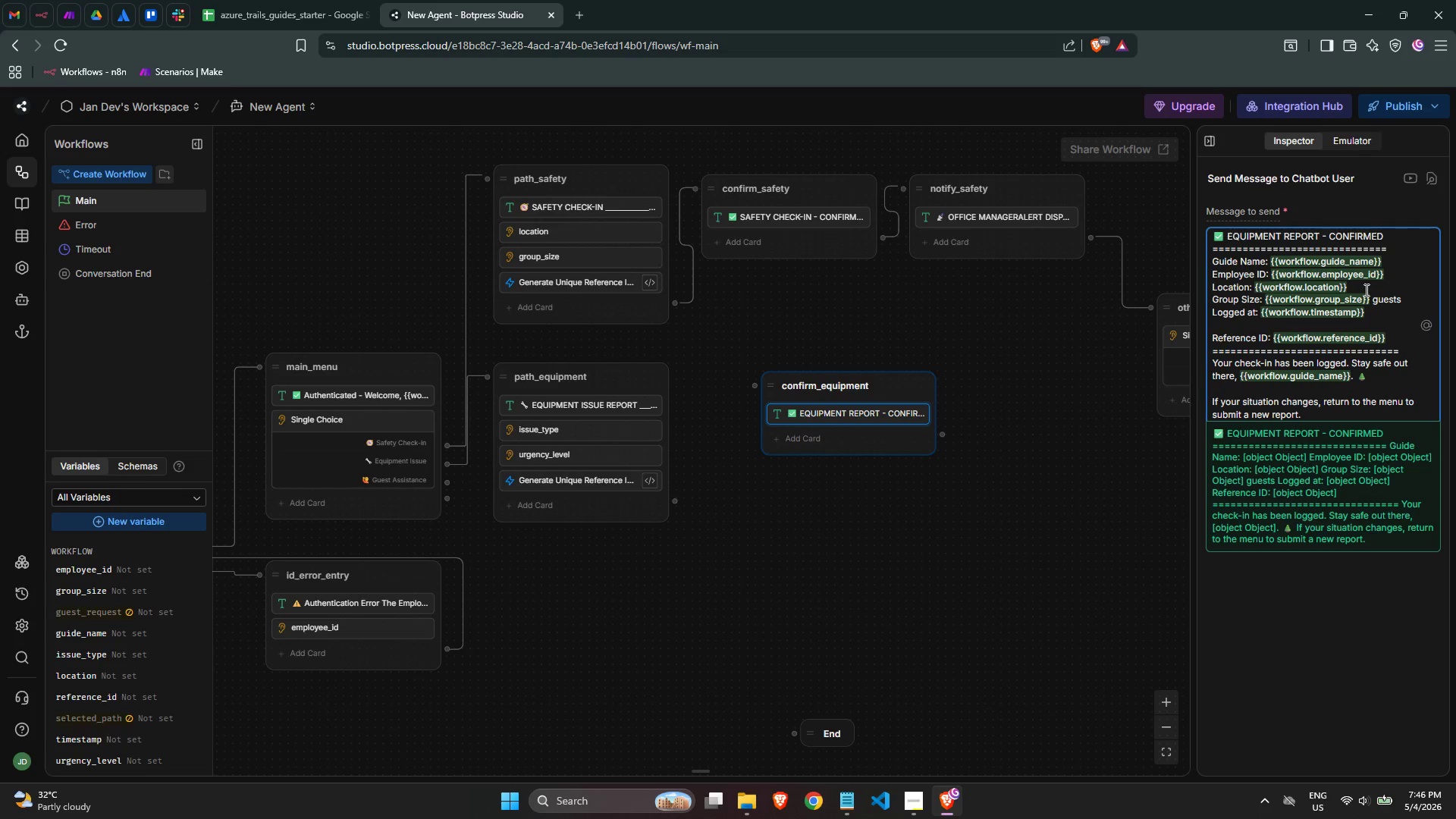 
left_click([1250, 289])
 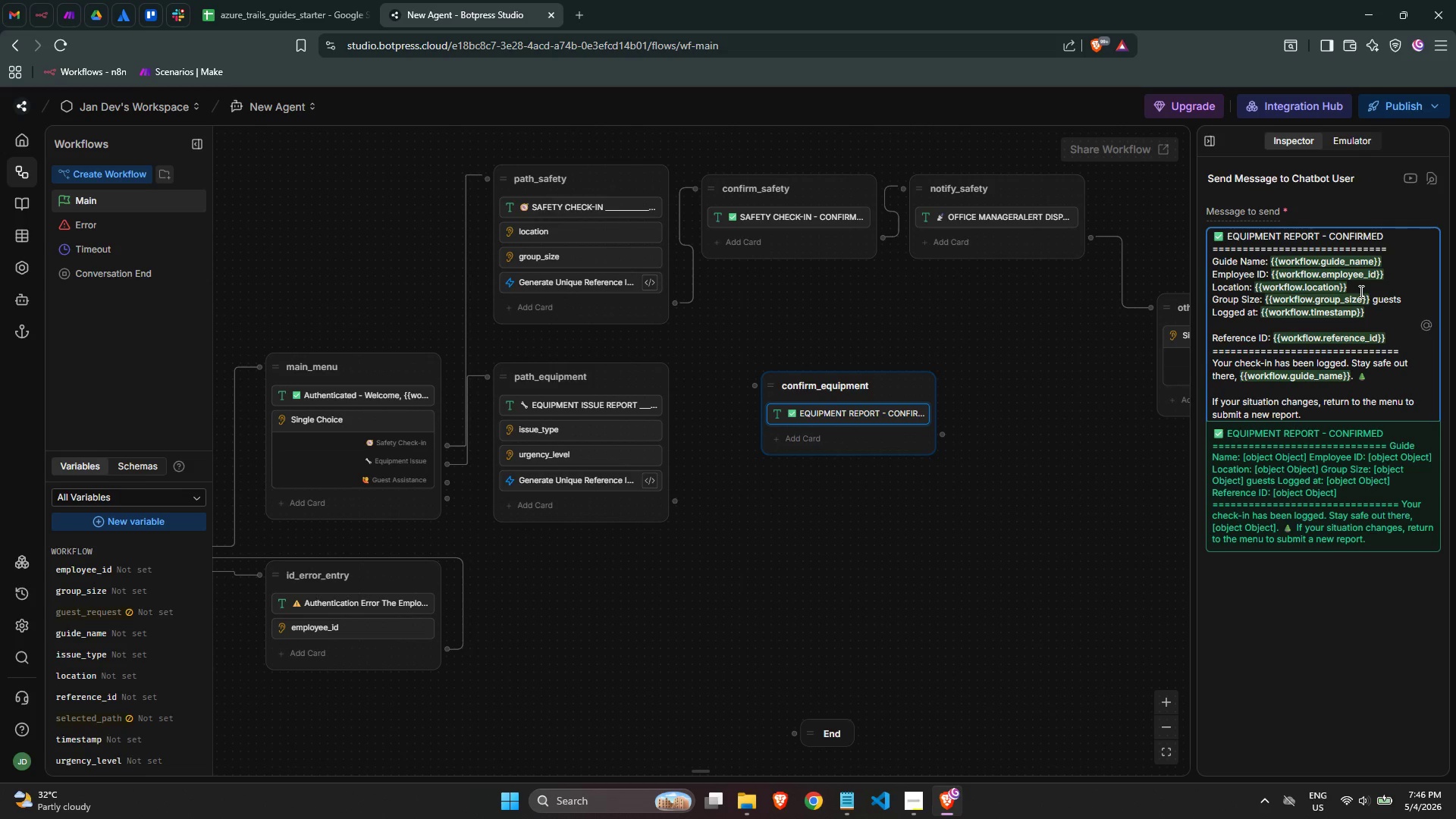 
left_click_drag(start_coordinate=[1351, 287], to_coordinate=[1210, 285])
 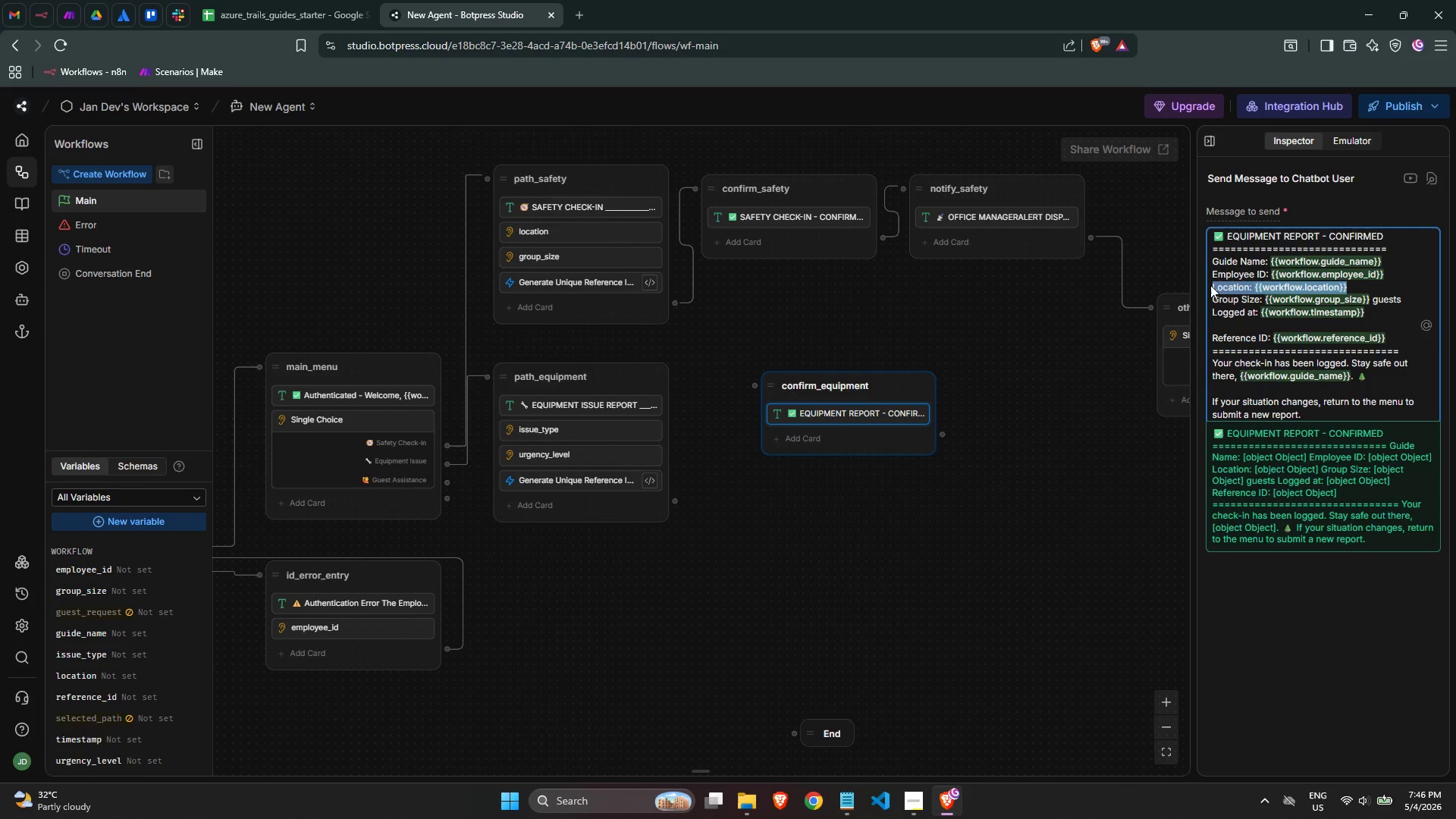 
type(IS)
key(Backspace)
type(ssue Reported)
 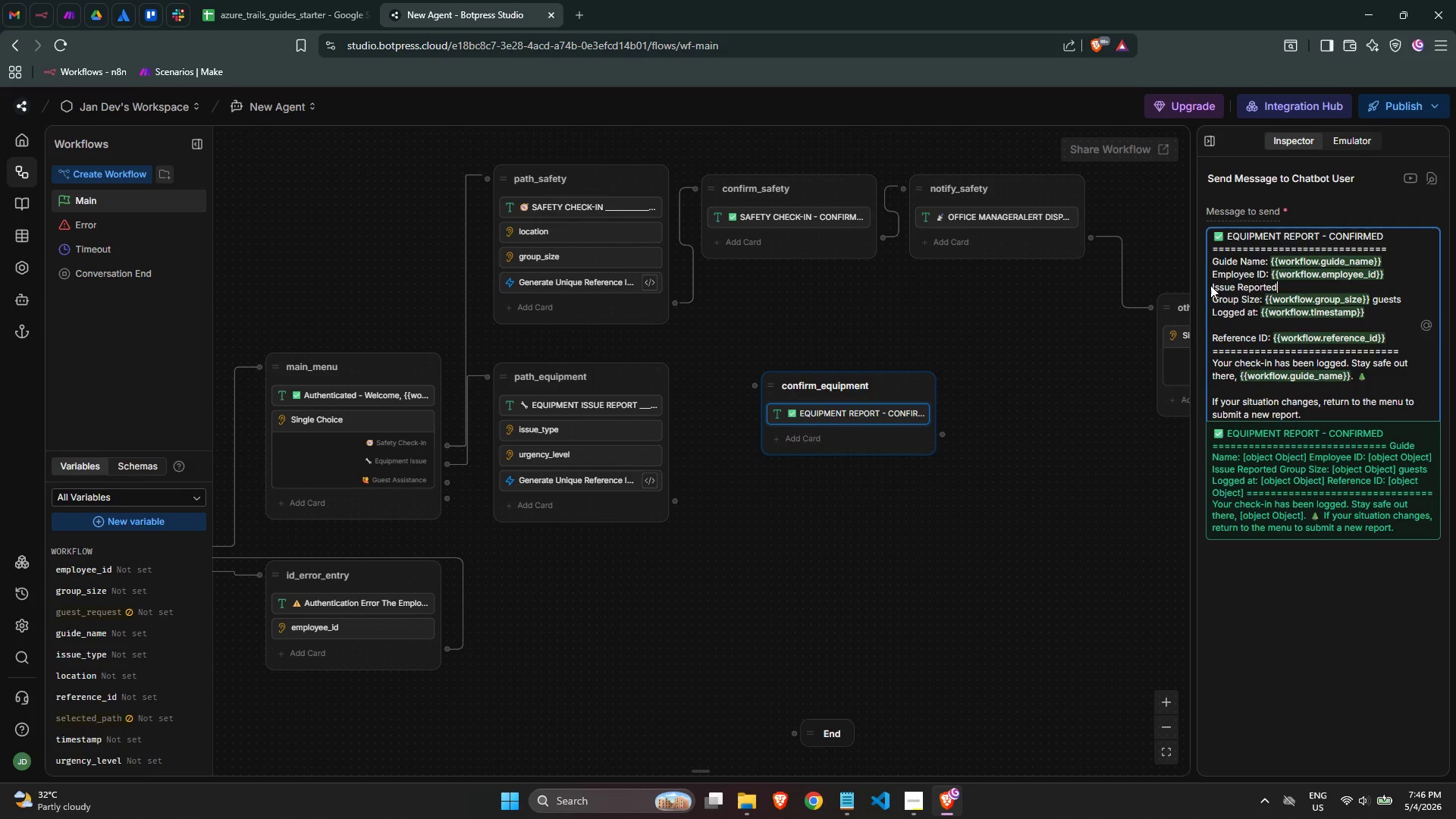 
type(: {{workfl)
 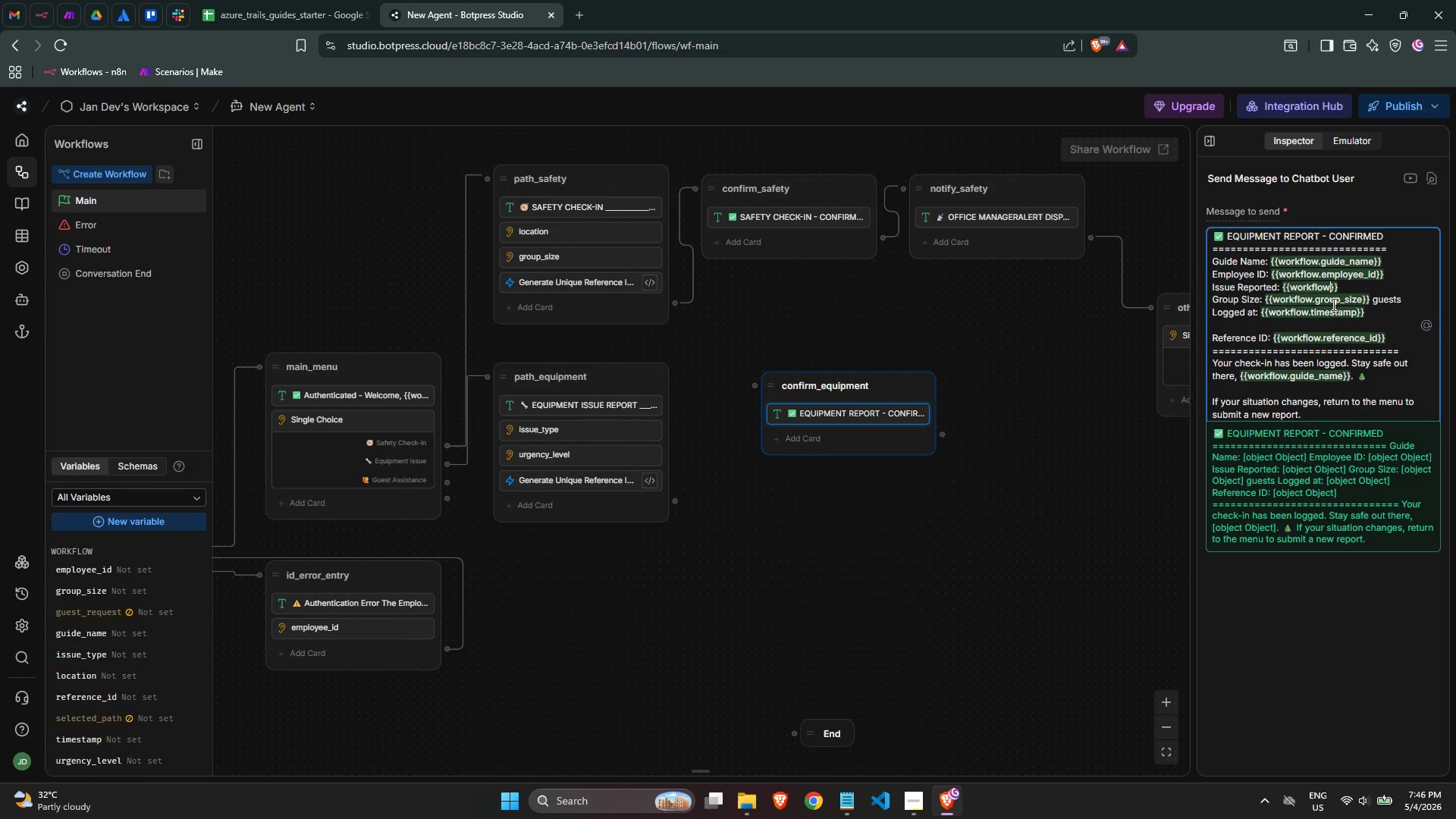 
 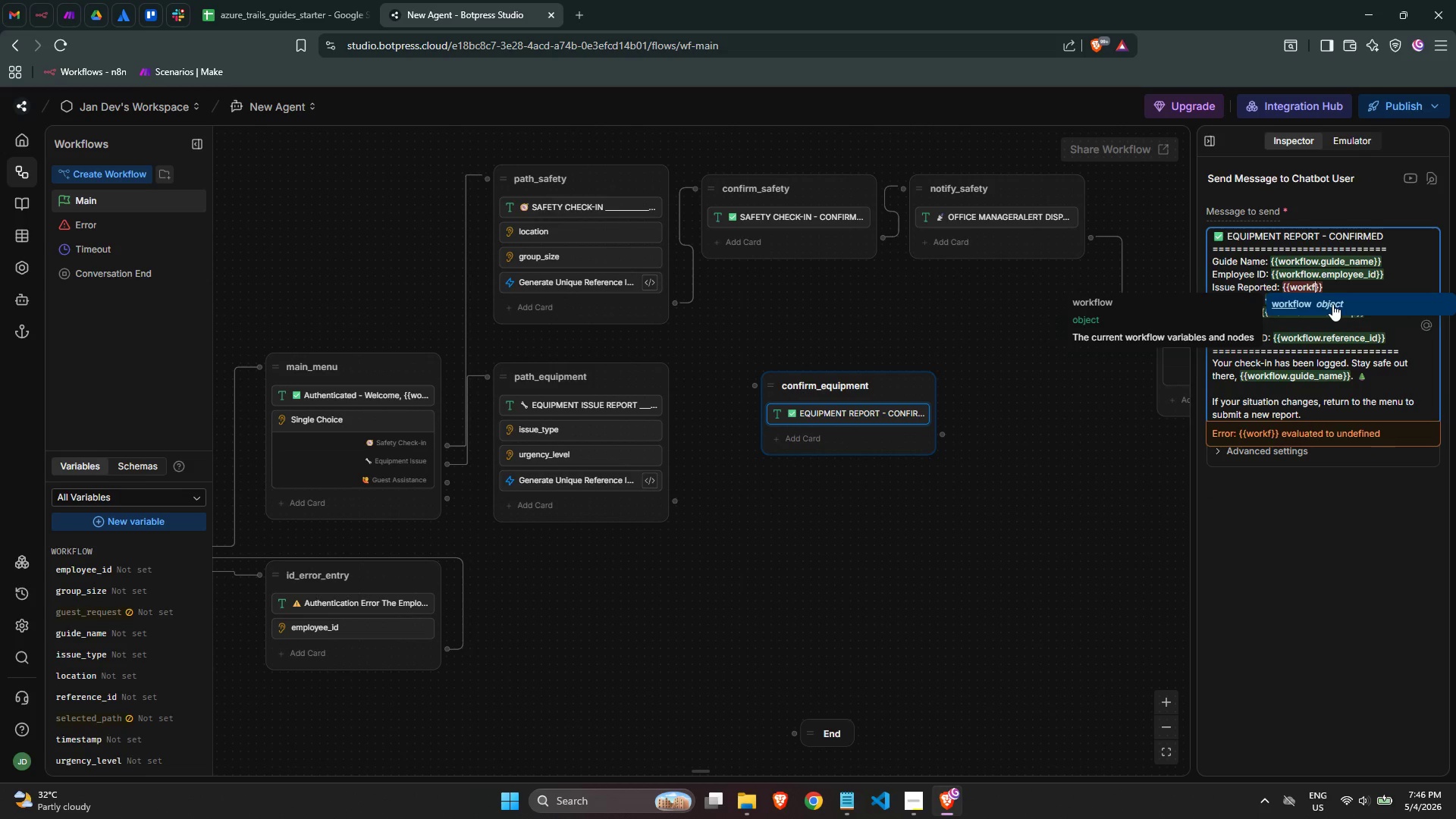 
key(Enter)
 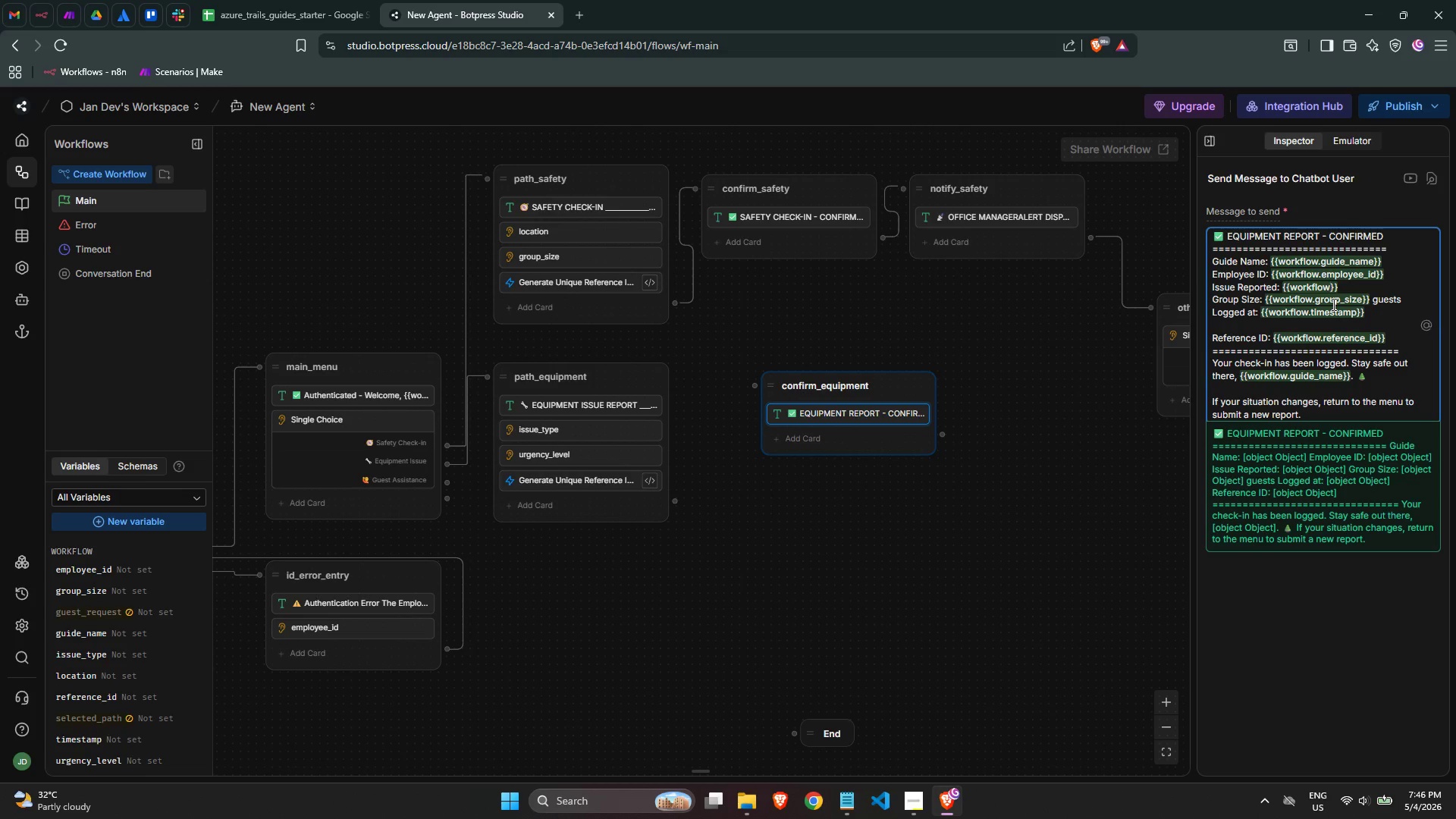 
type(.iss)
 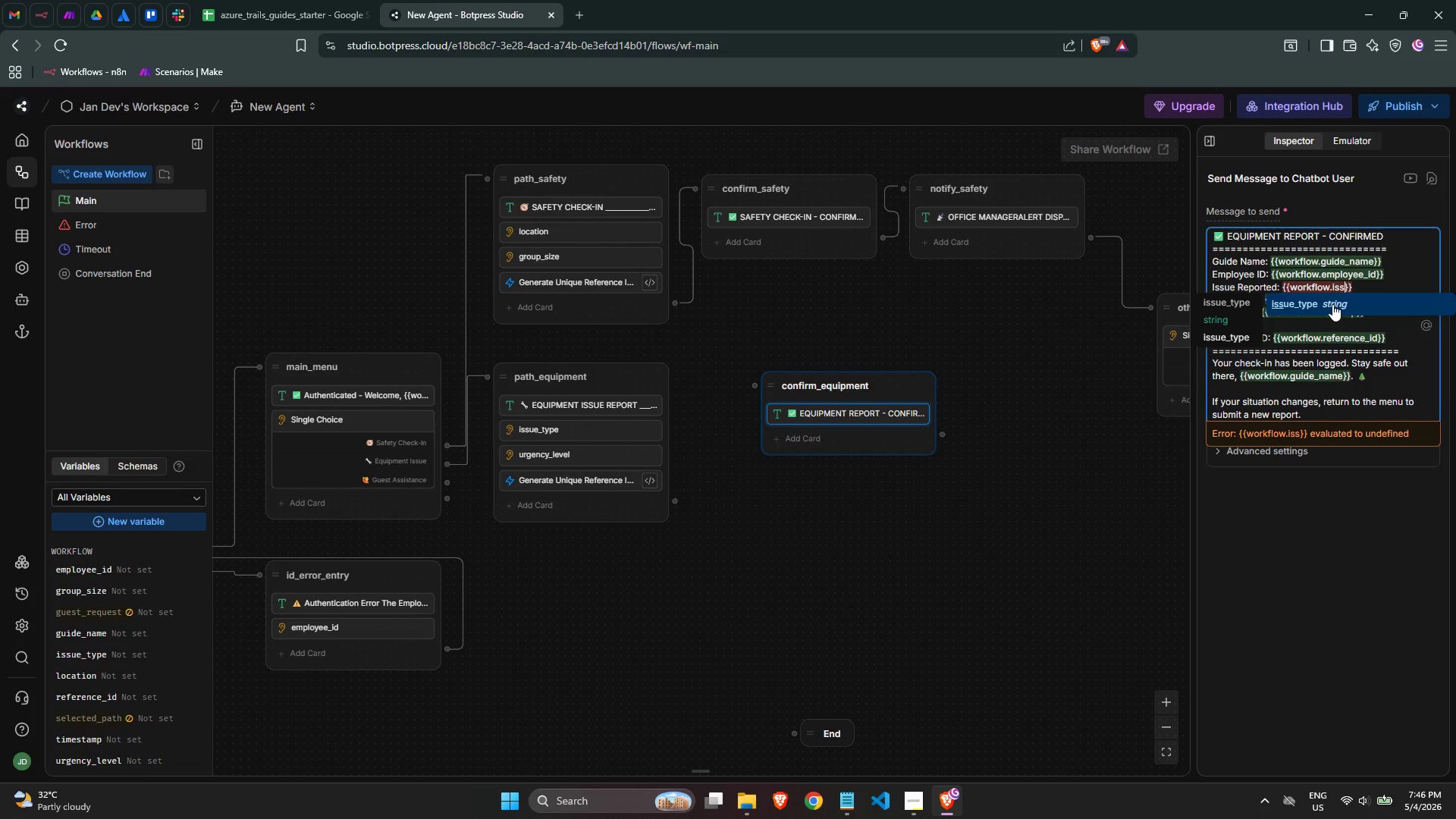 
key(Enter)
 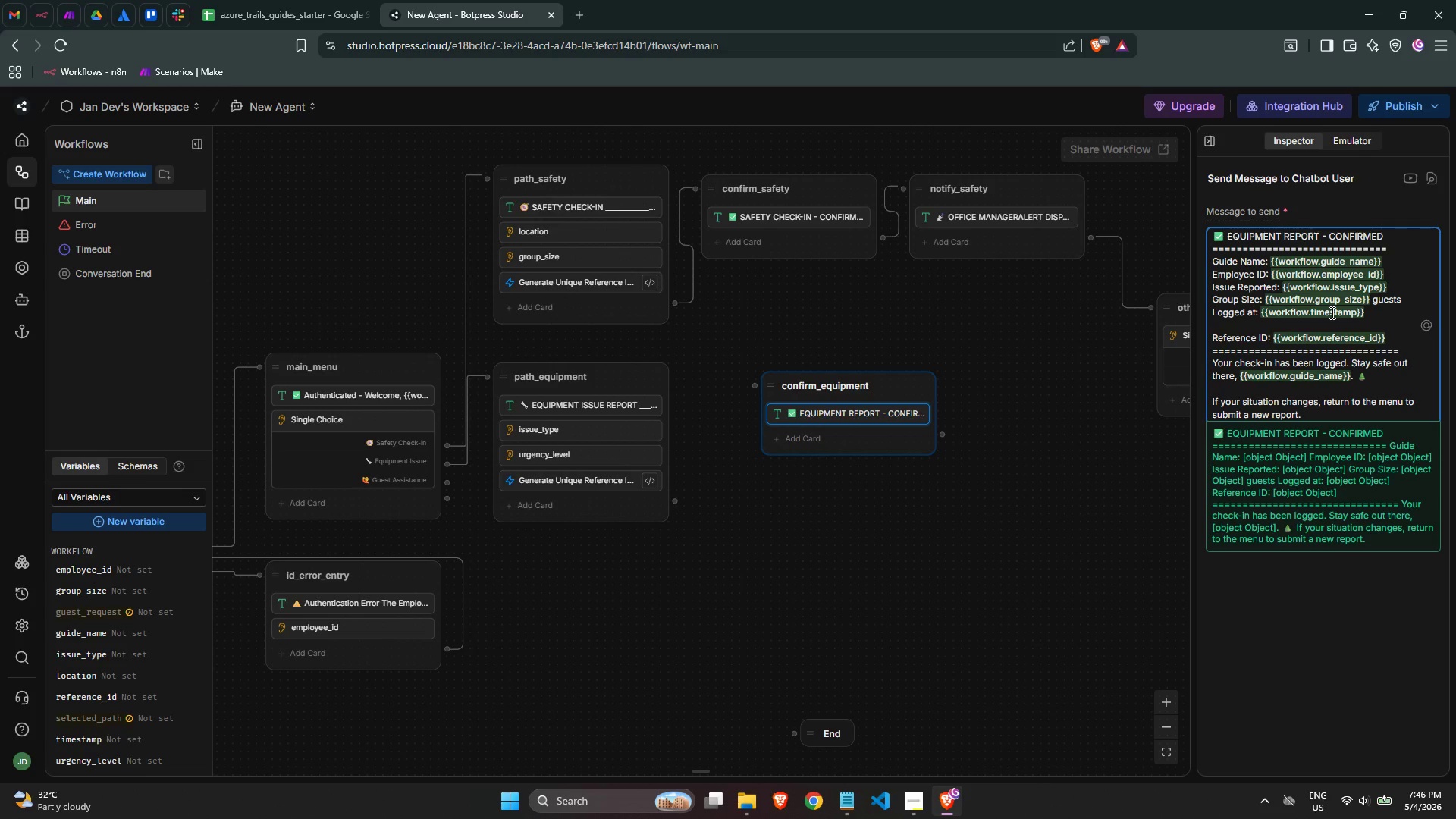 
wait(6.91)
 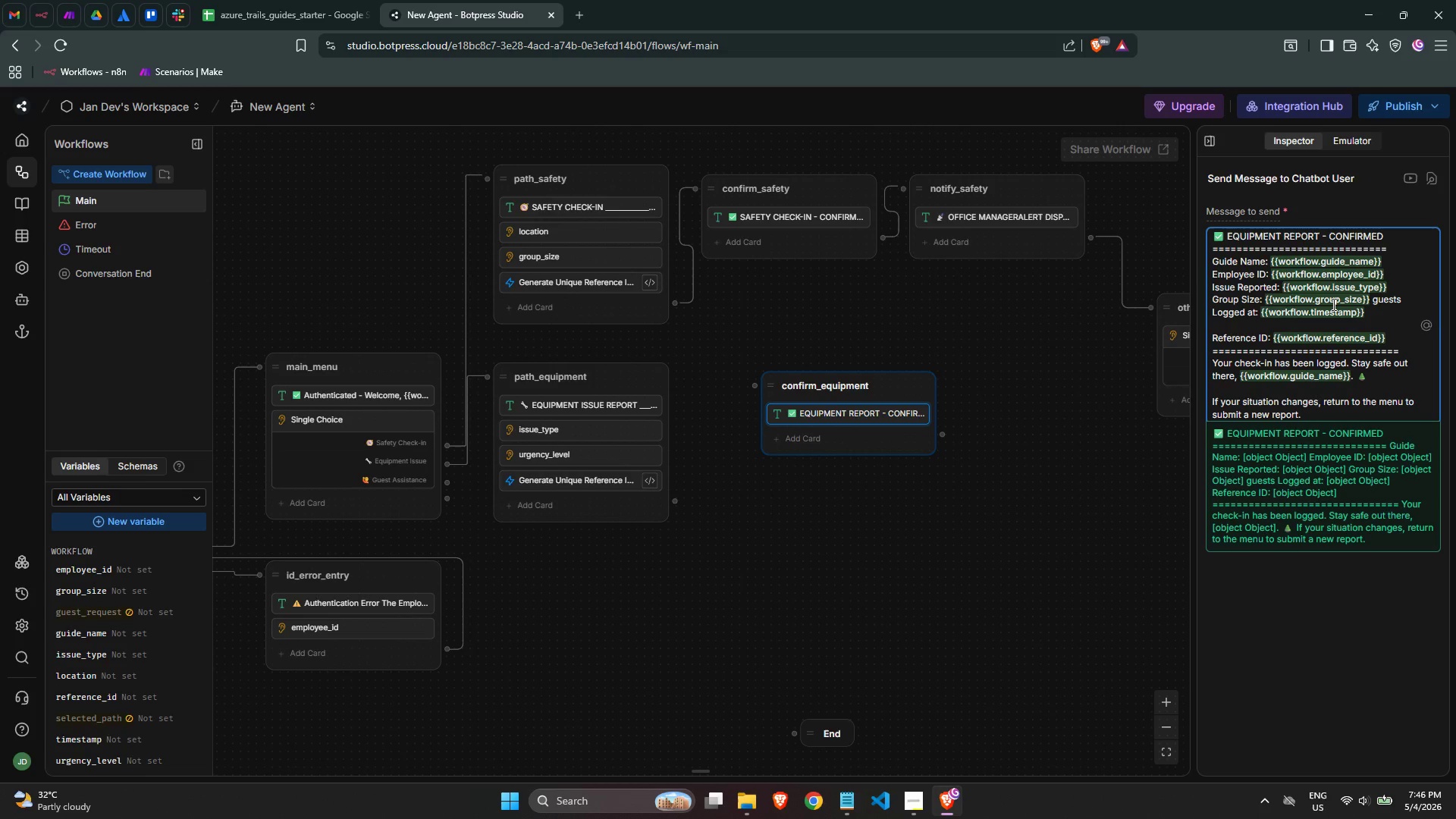 
left_click_drag(start_coordinate=[1406, 300], to_coordinate=[1209, 302])
 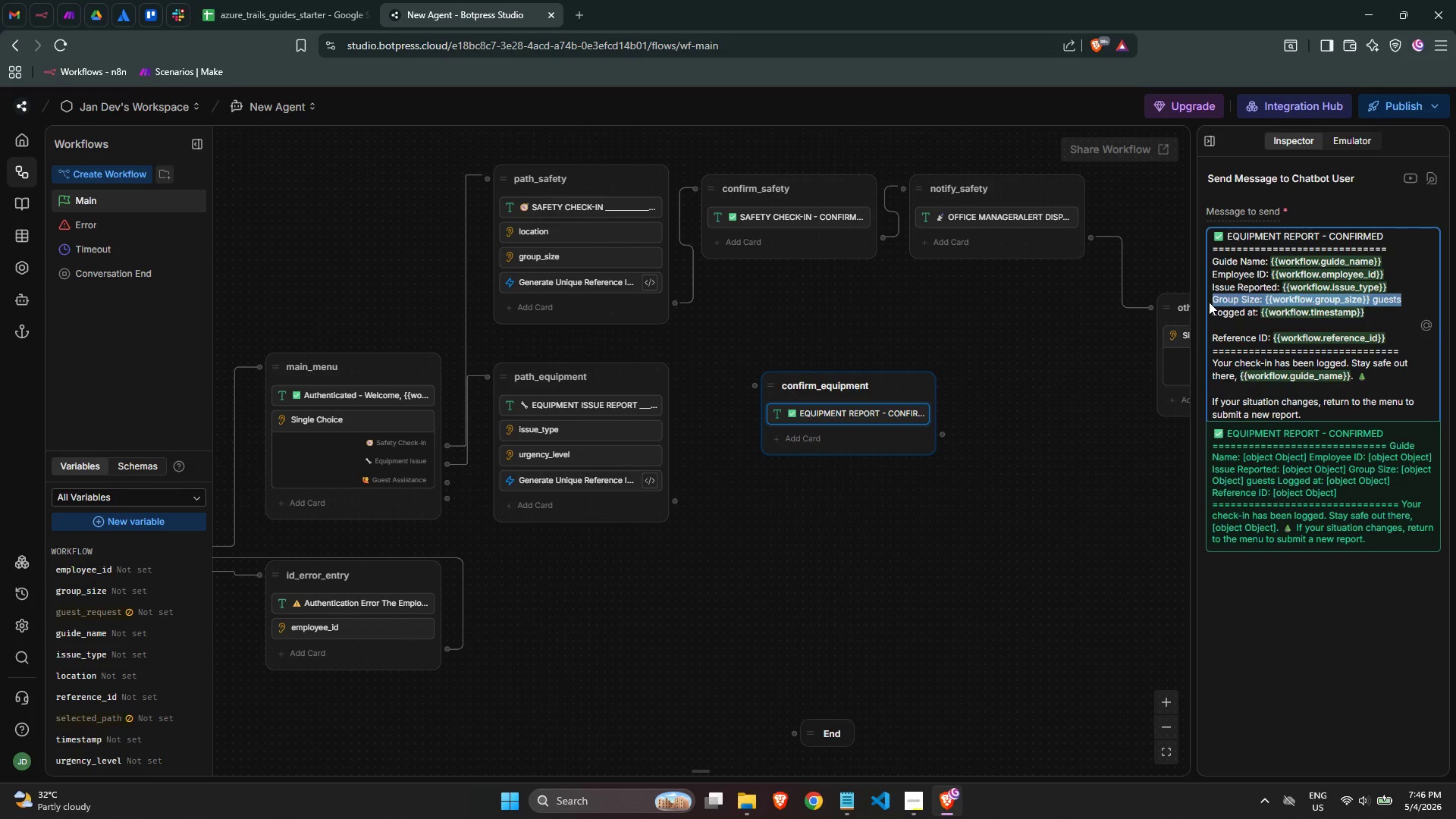 
key(Backspace)
type(Urgency Level)
 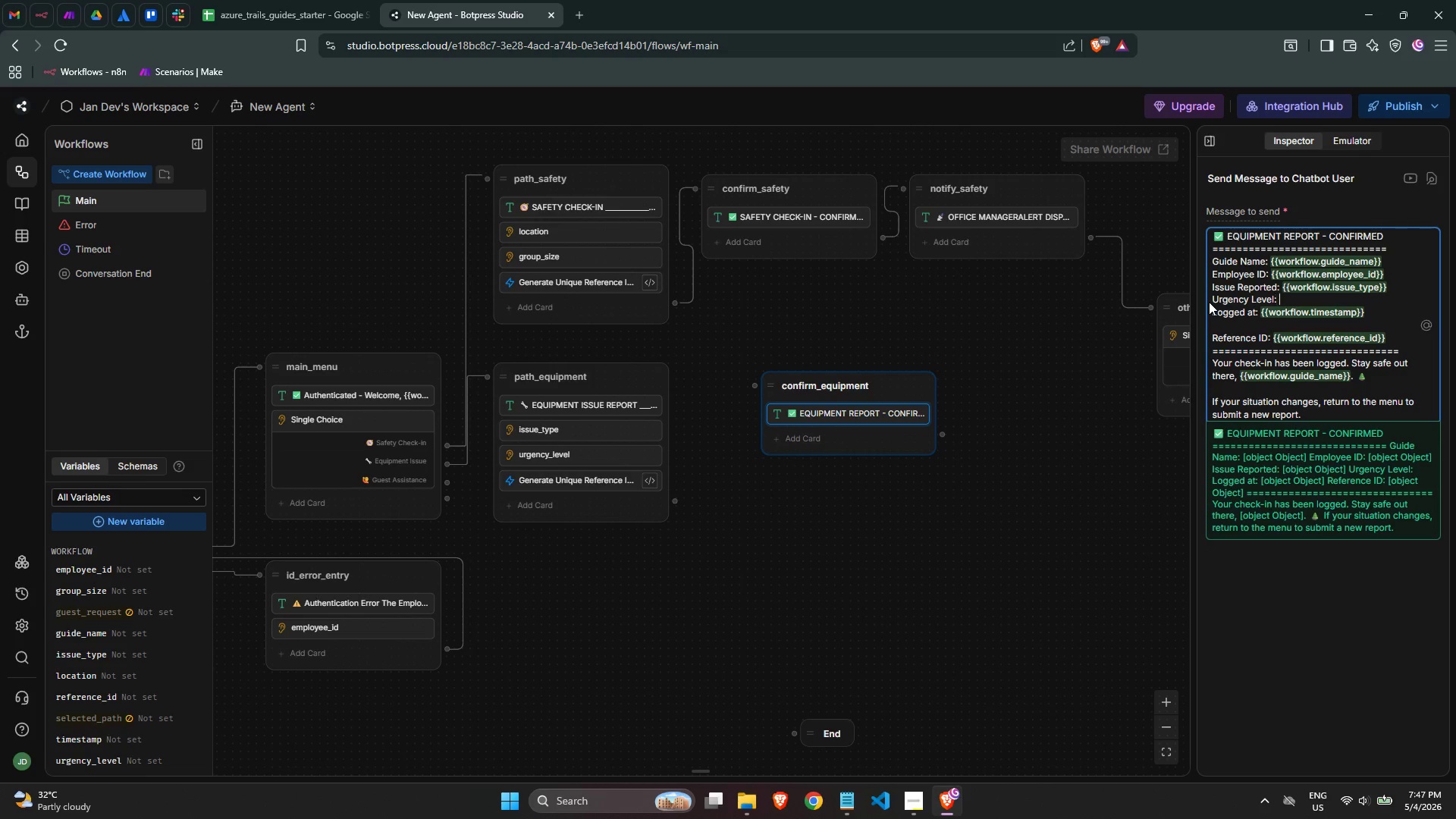 
 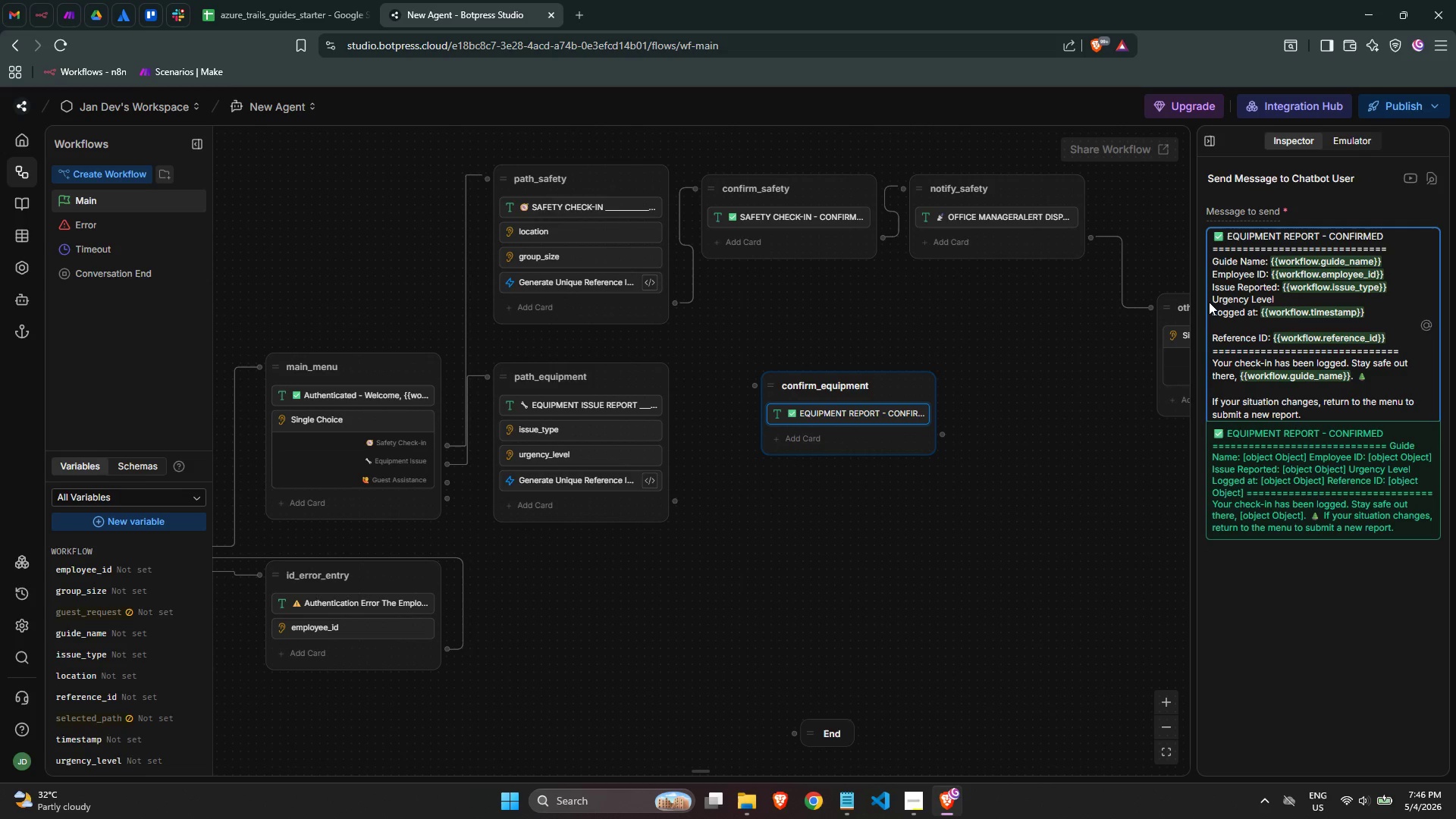 
type(: {{workflo)
 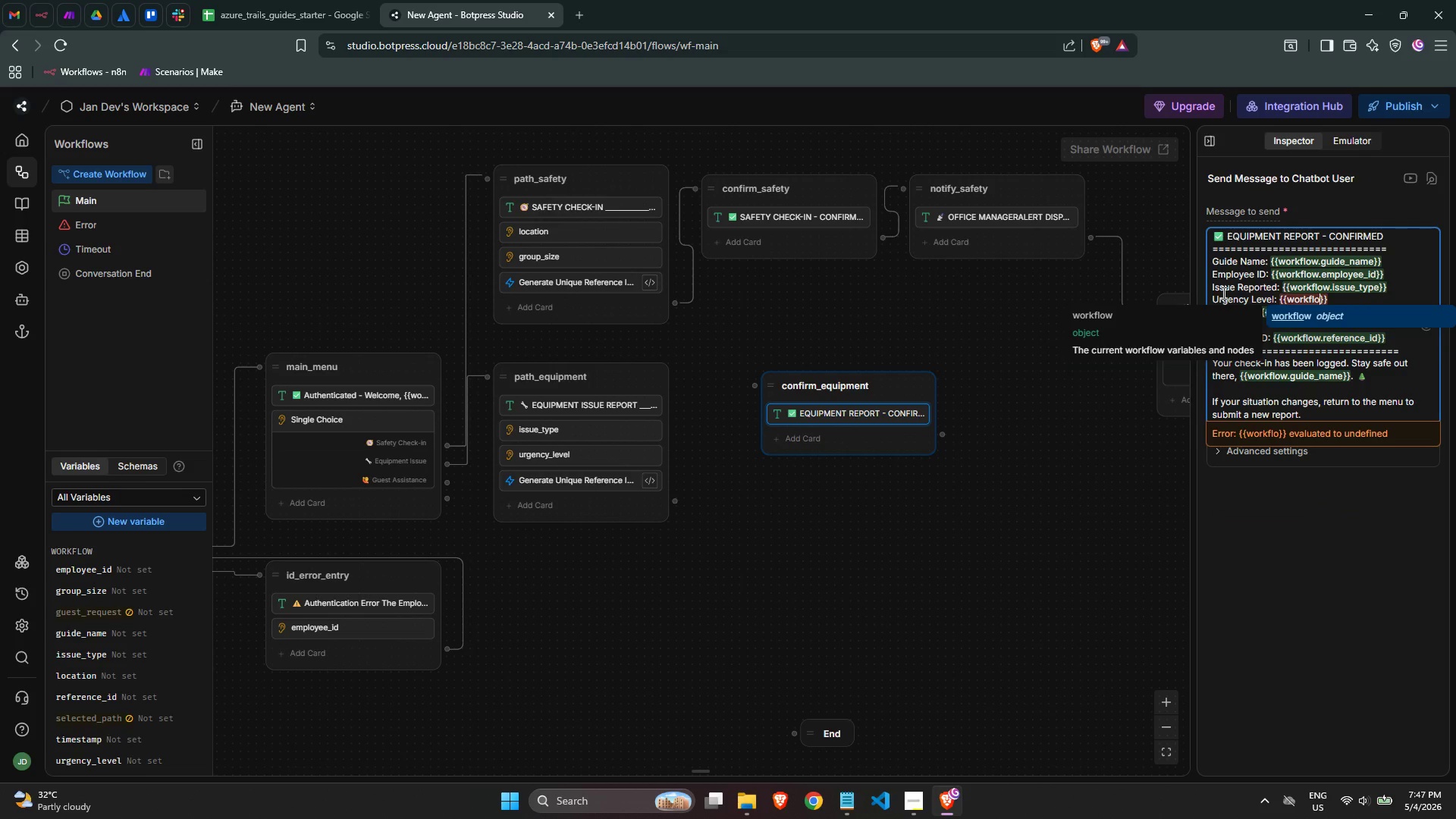 
key(Enter)
 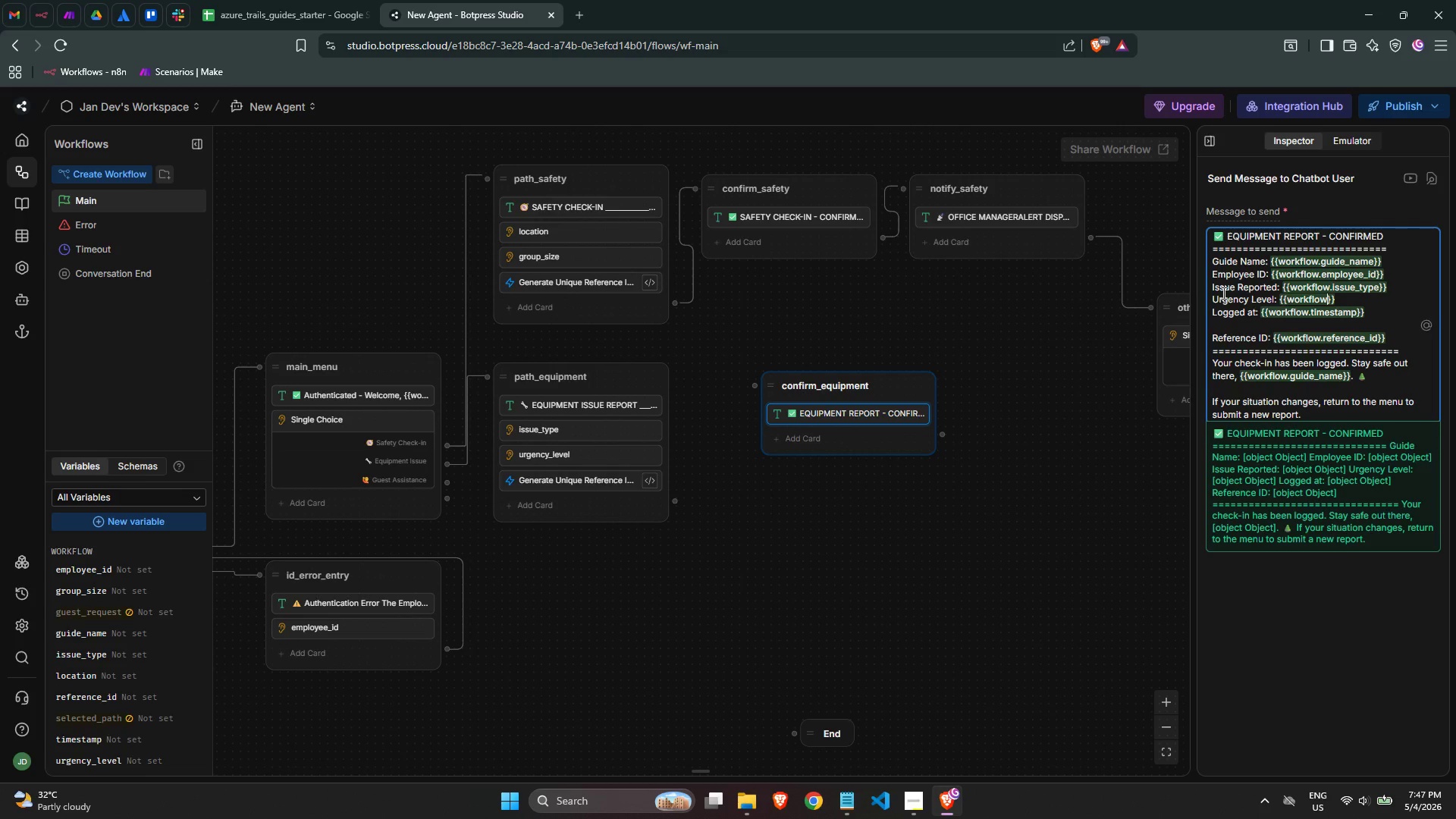 
type(.irg)
key(Backspace)
key(Backspace)
key(Backspace)
type(ur)
 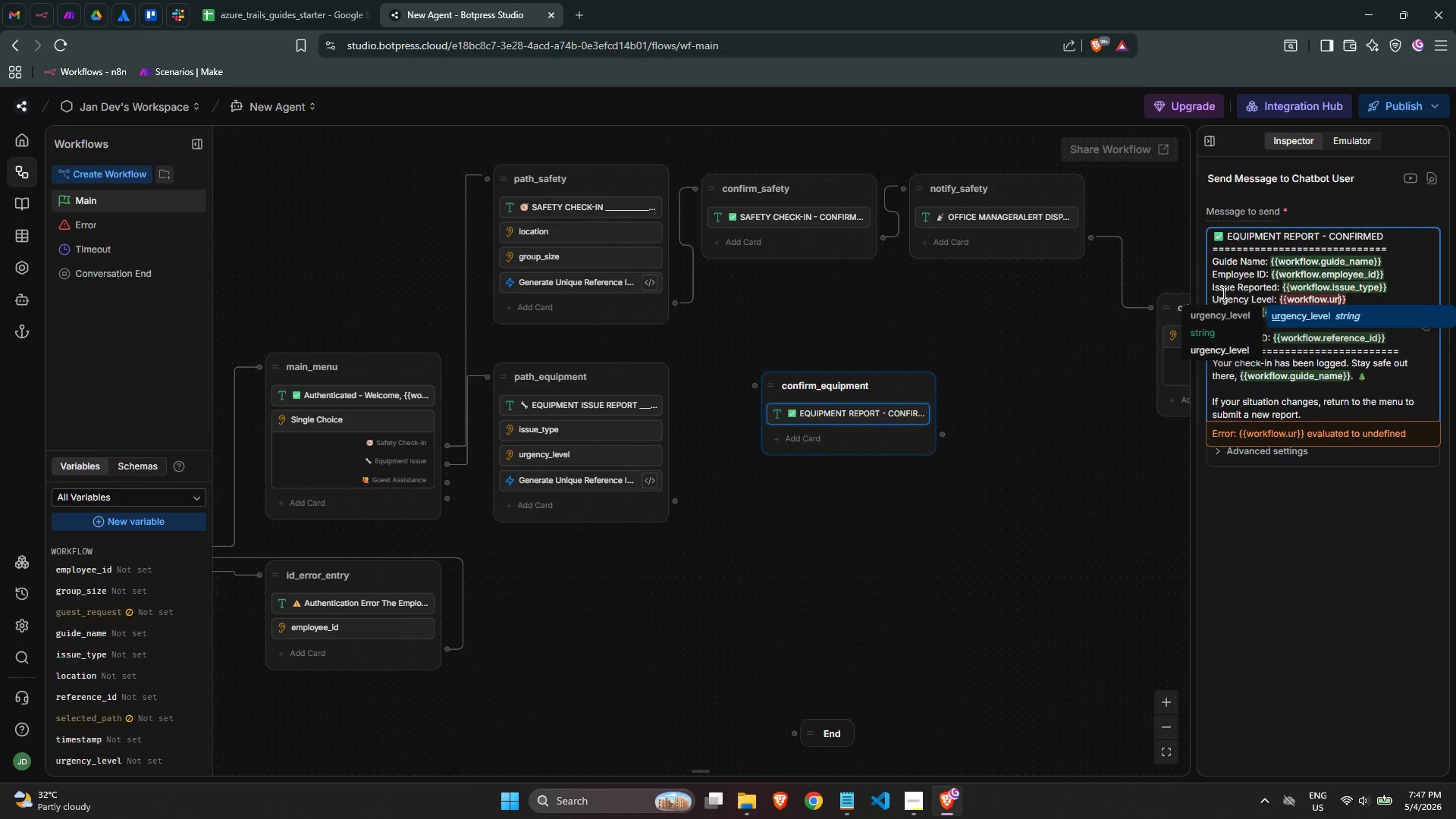 
type(ge)
 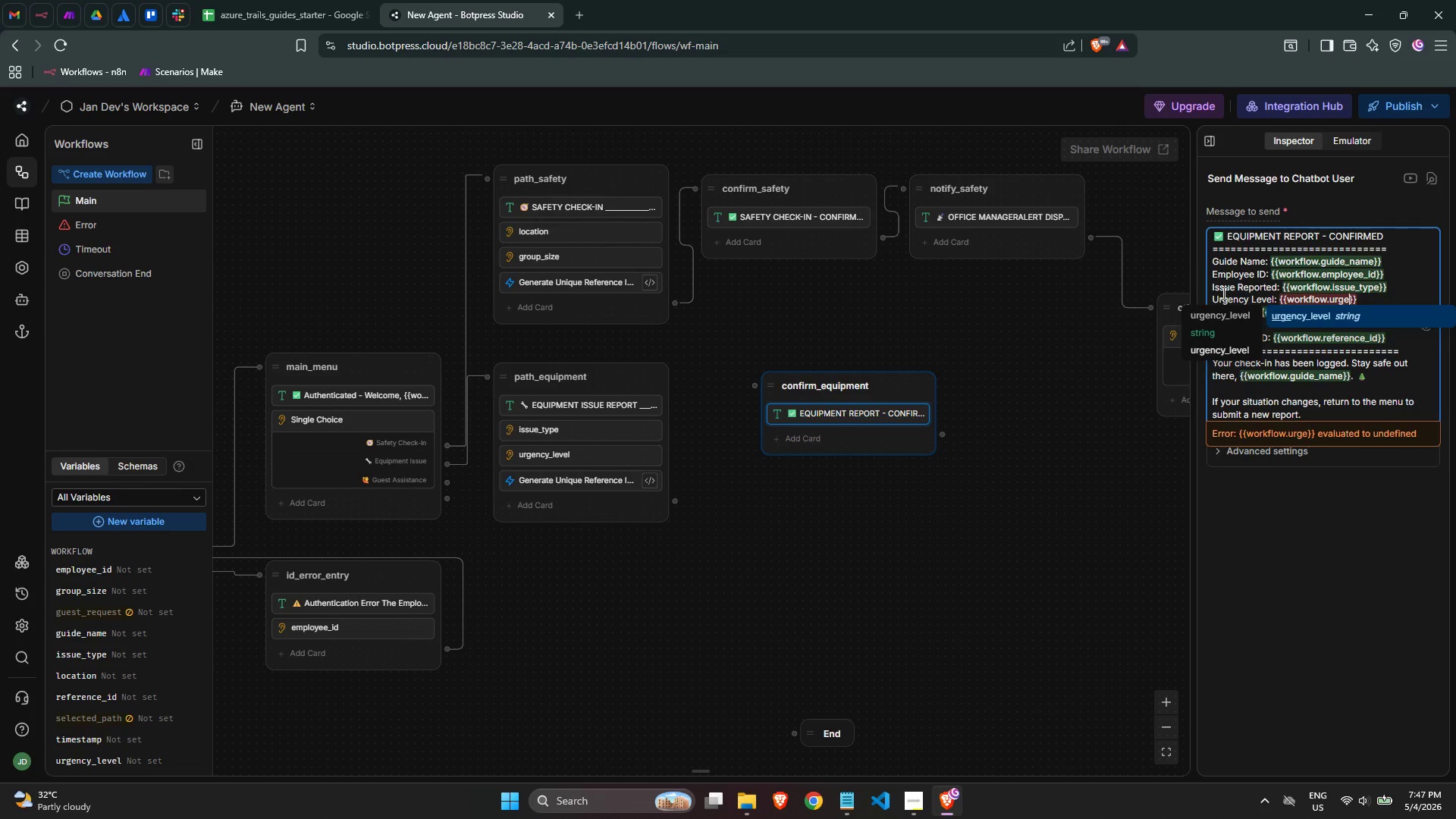 
key(Enter)
 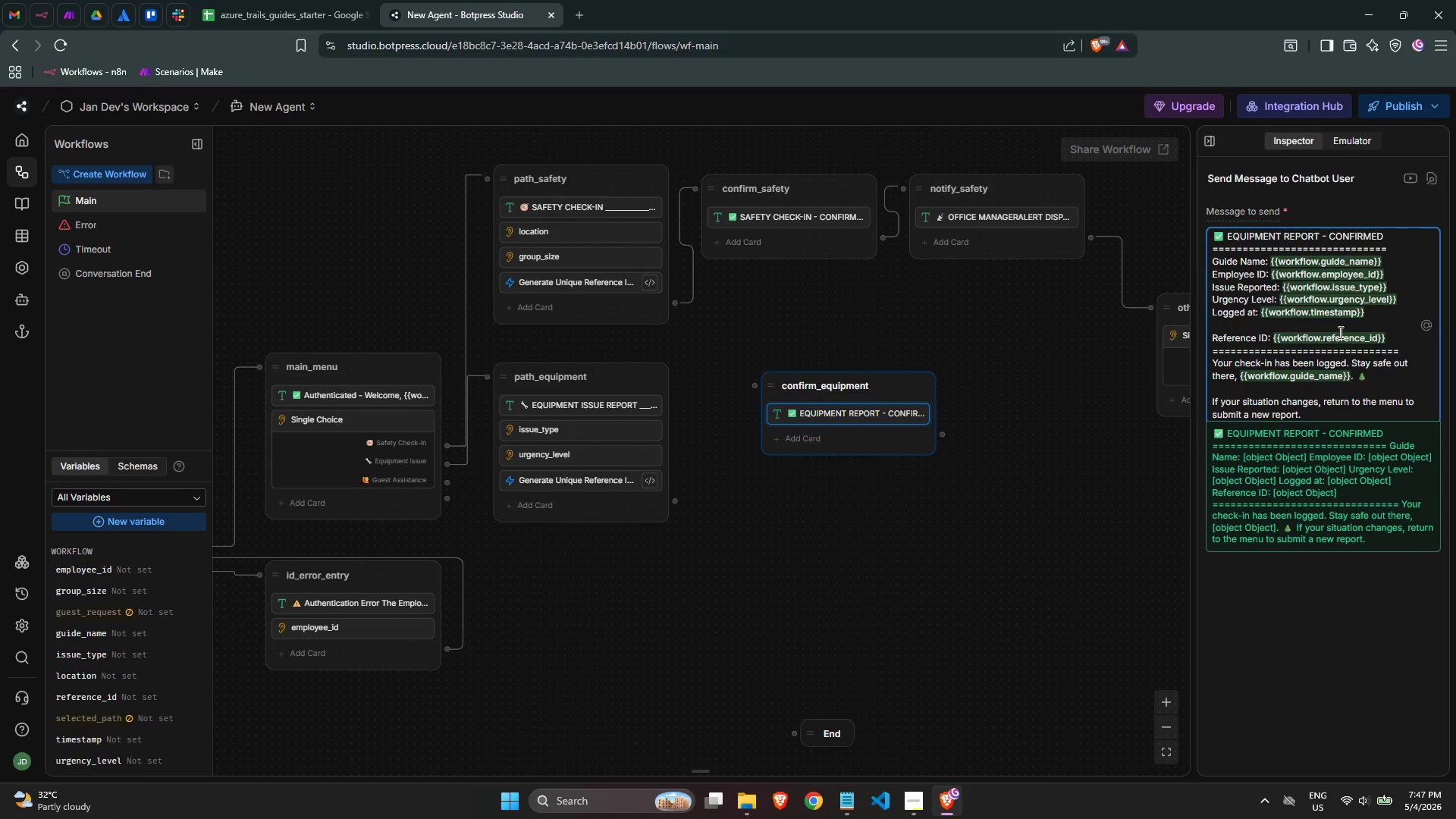 
left_click([1351, 328])
 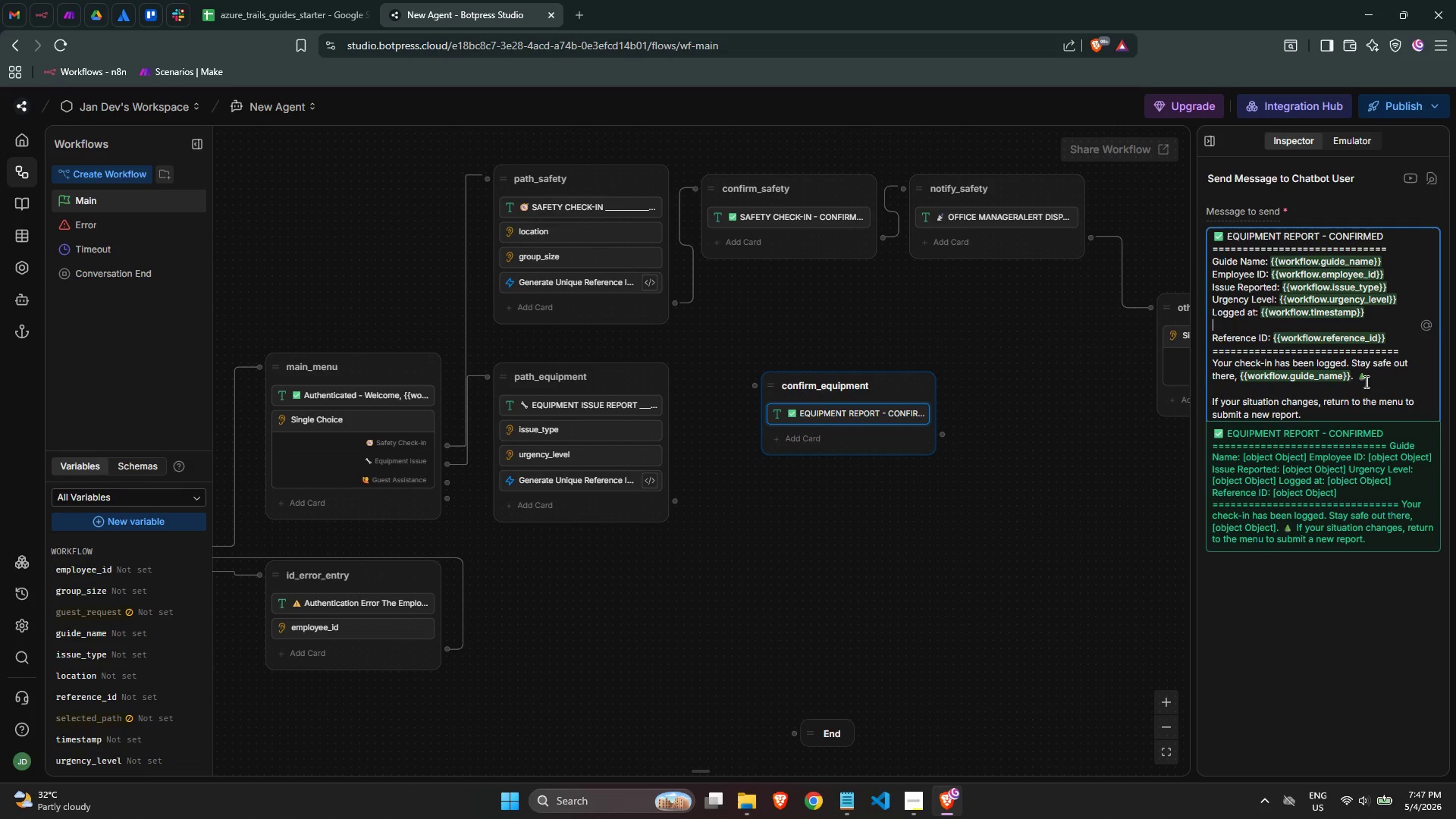 
left_click([1362, 378])
 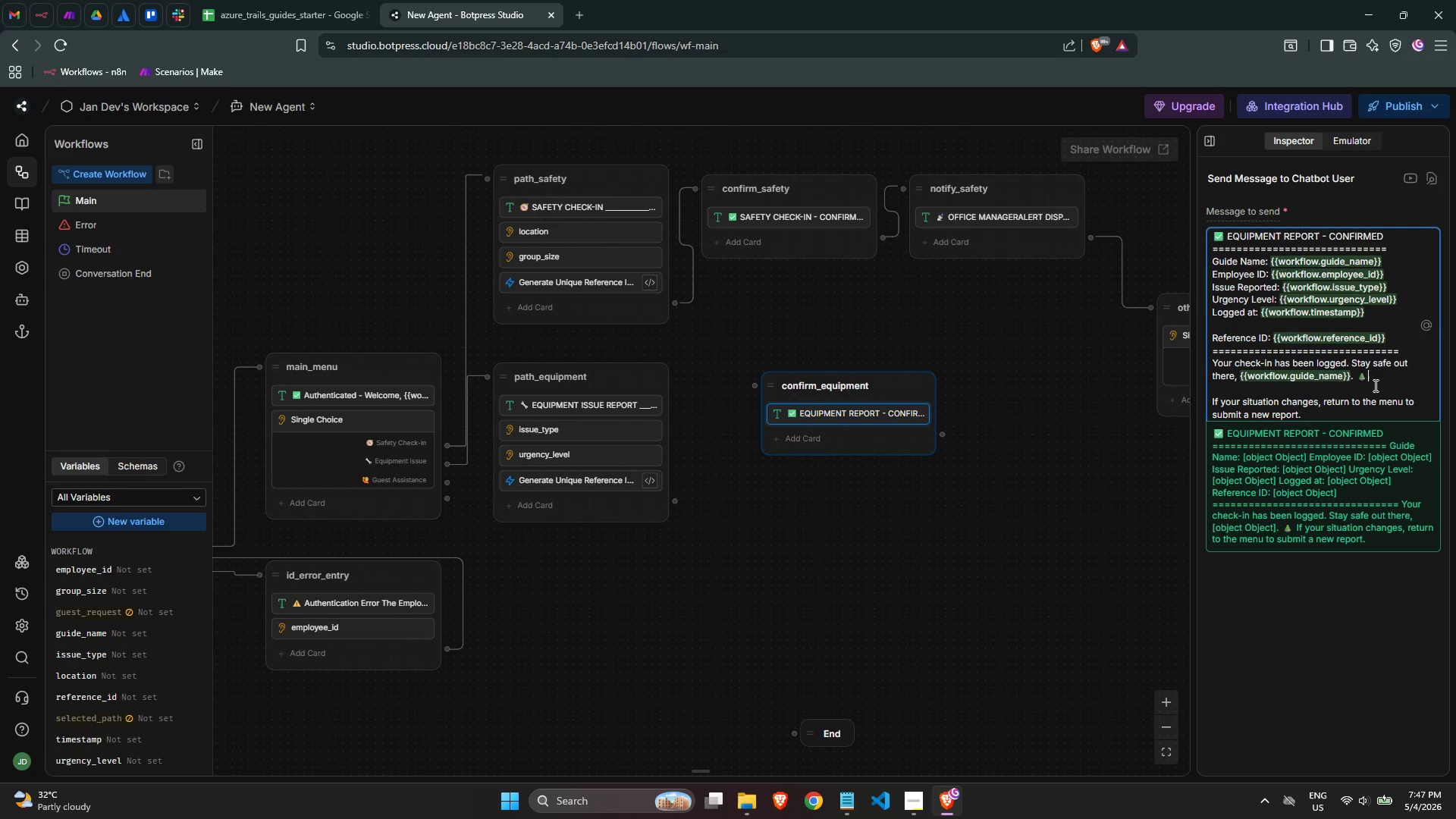 
left_click([1374, 385])
 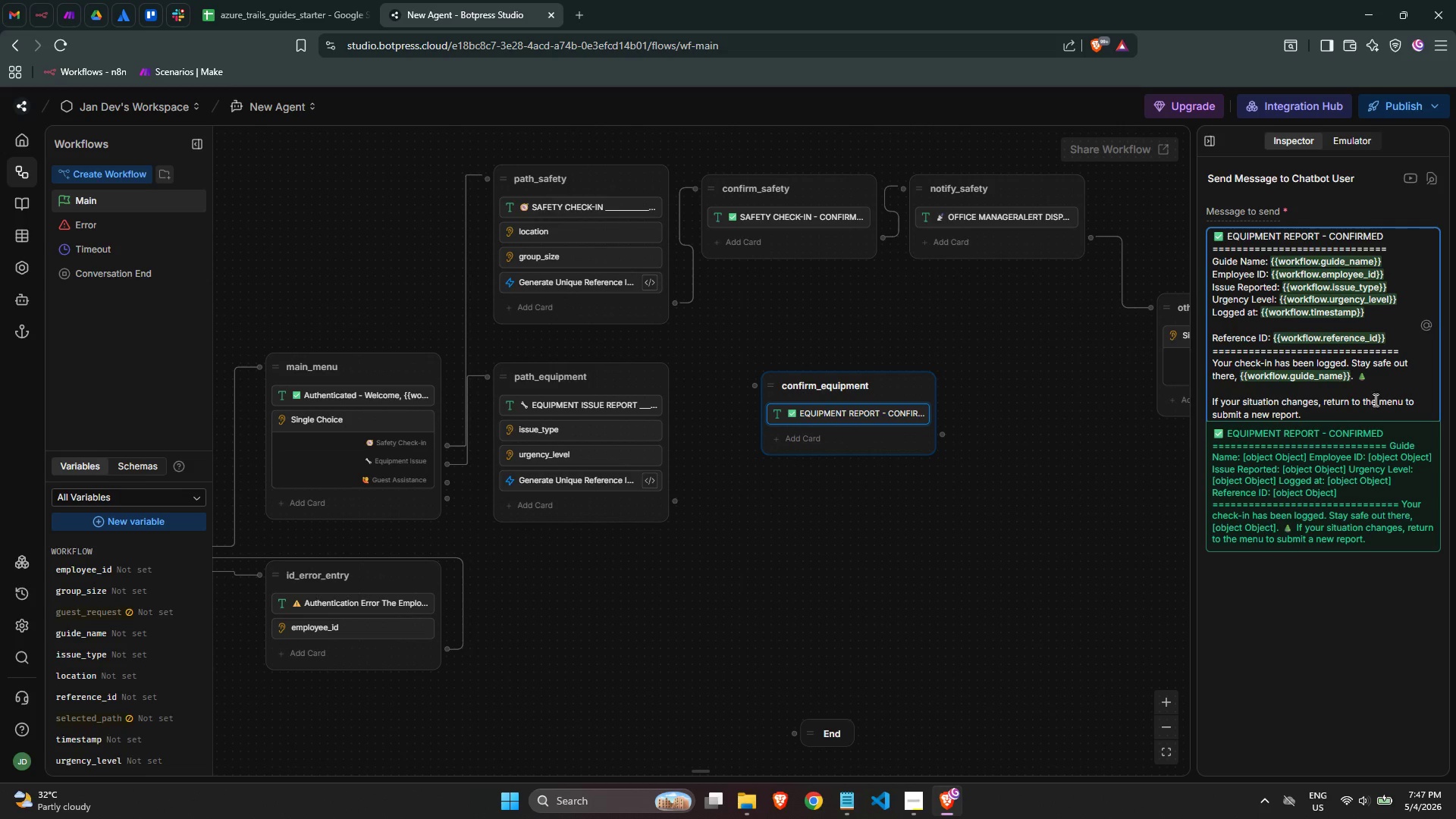 
left_click([1373, 403])
 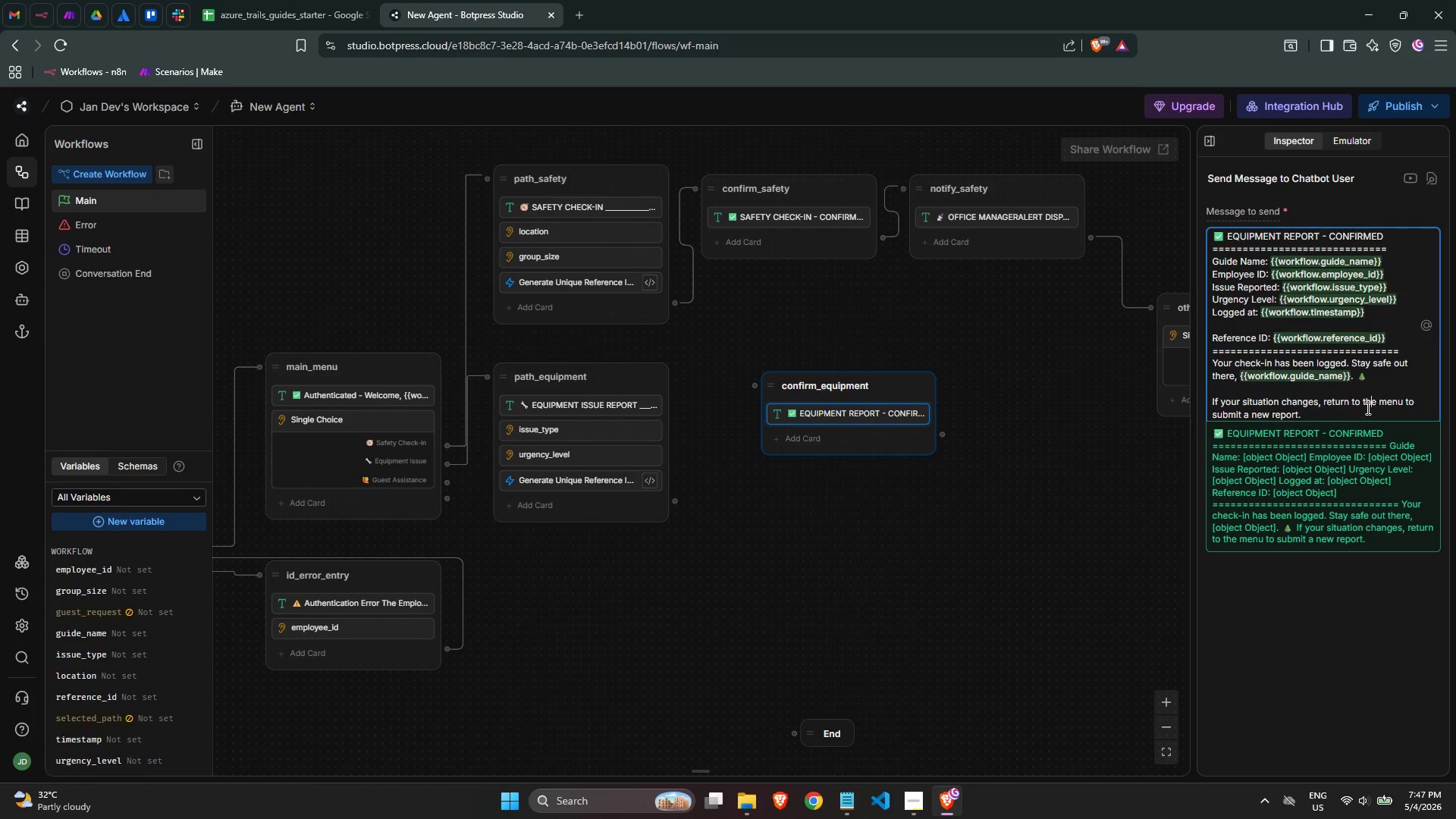 
left_click([1354, 413])
 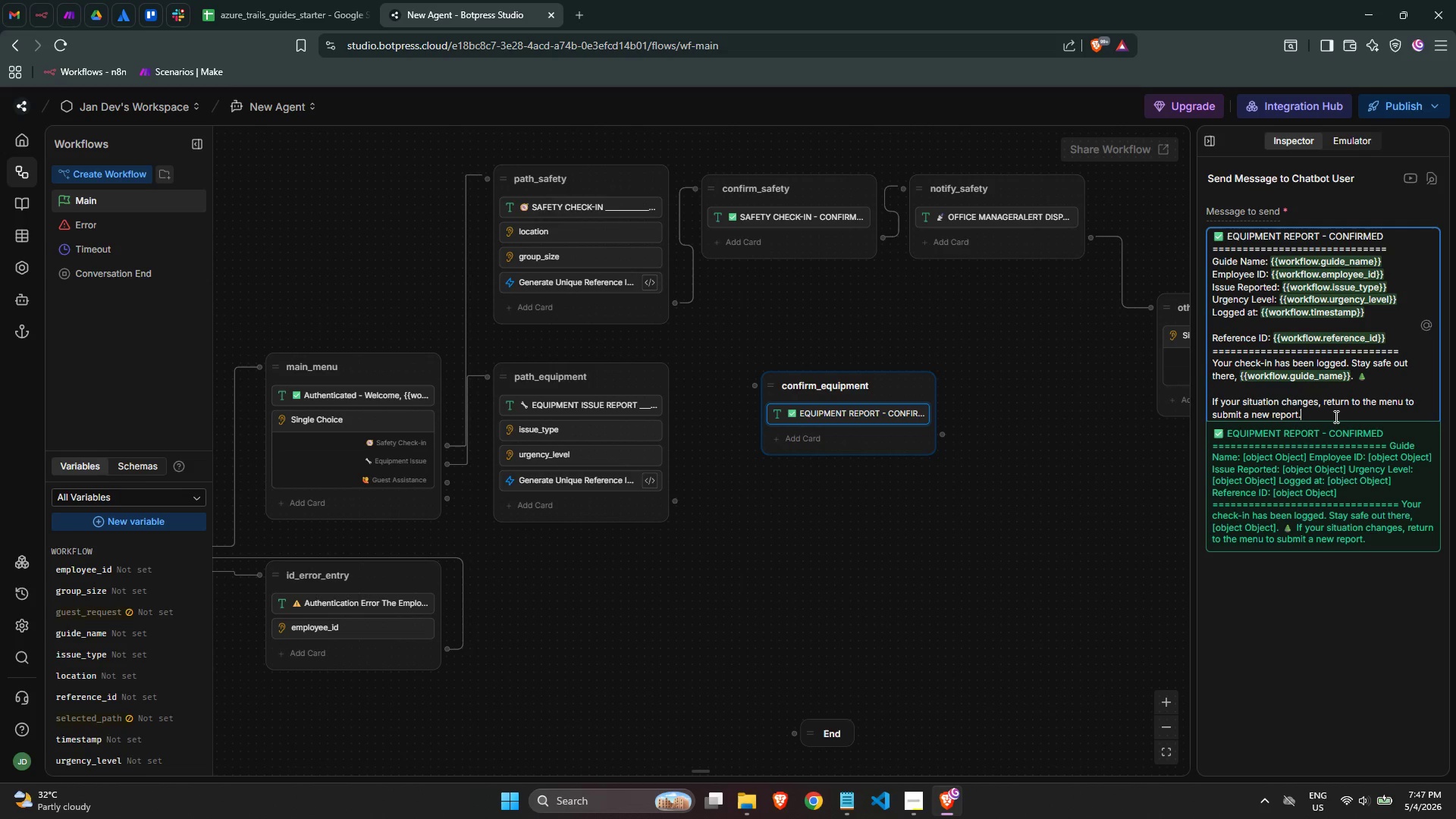 
left_click_drag(start_coordinate=[1321, 413], to_coordinate=[1196, 367])
 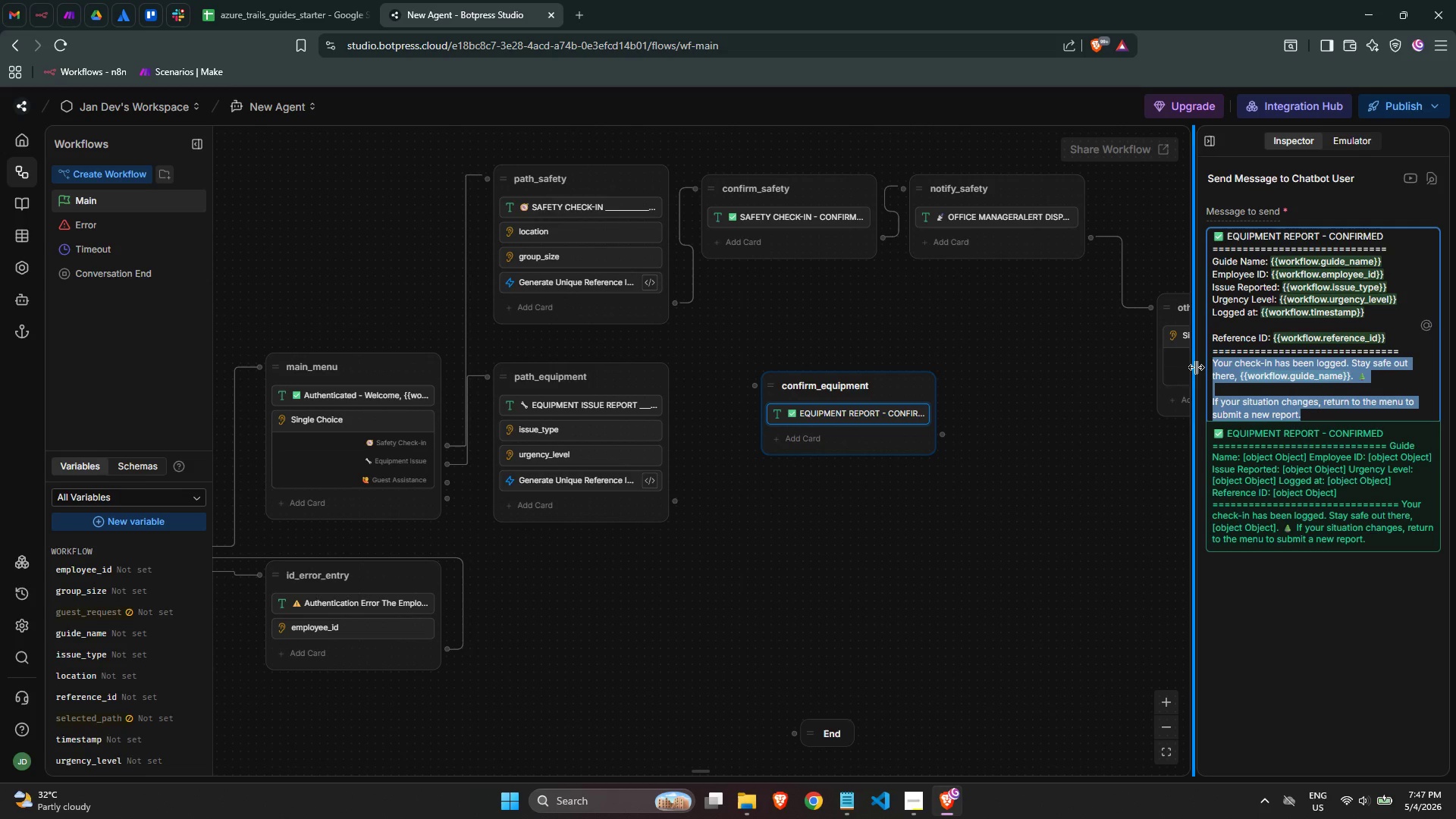 
key(Backspace)
type(Your equipment report has been logged. Await huidance from o)
key(Backspace)
type(Opea)
key(Backspace)
type(rations o)
key(Backspace)
type(if urgency is Critical or High)
 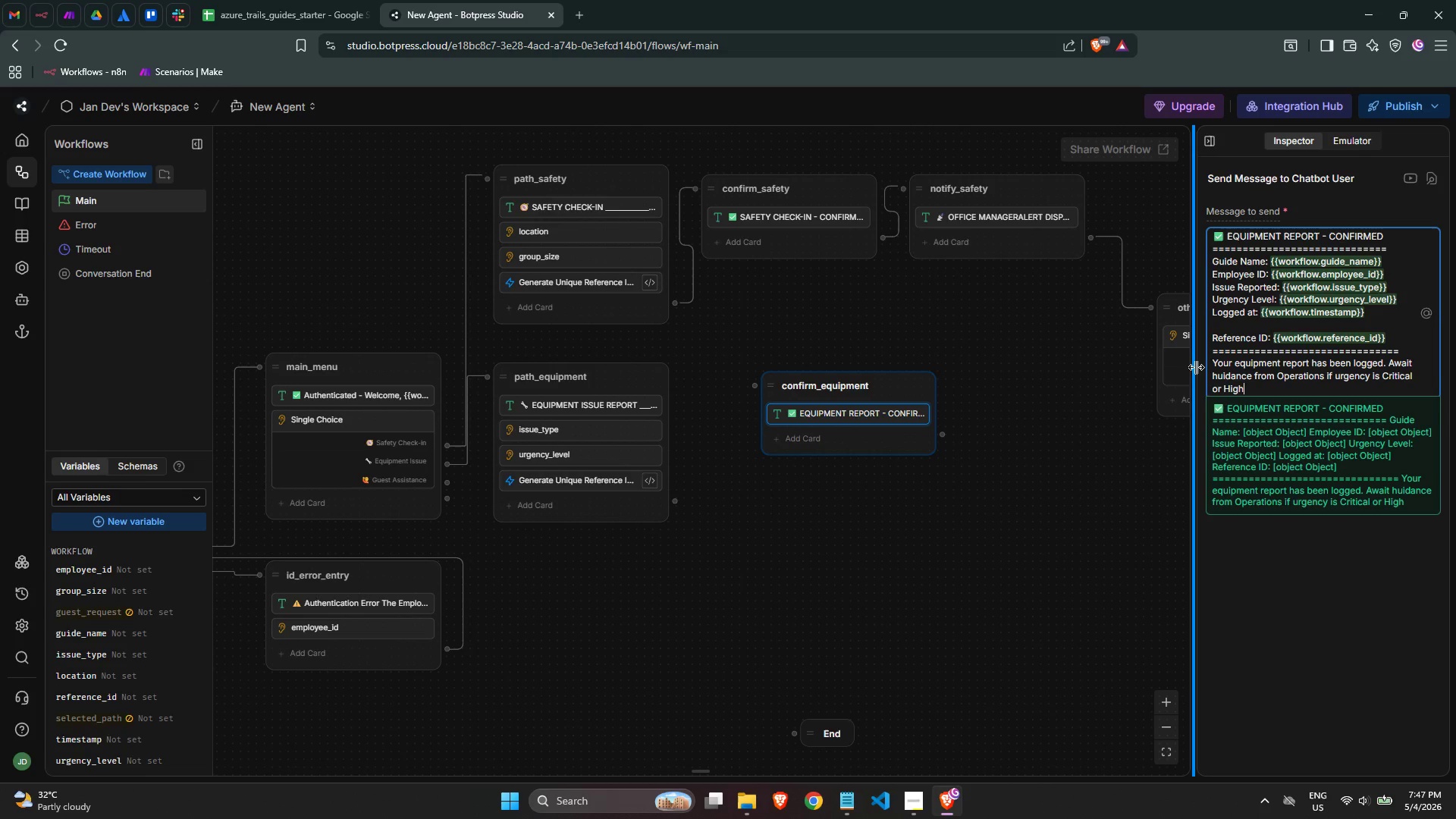 
key(Period)
 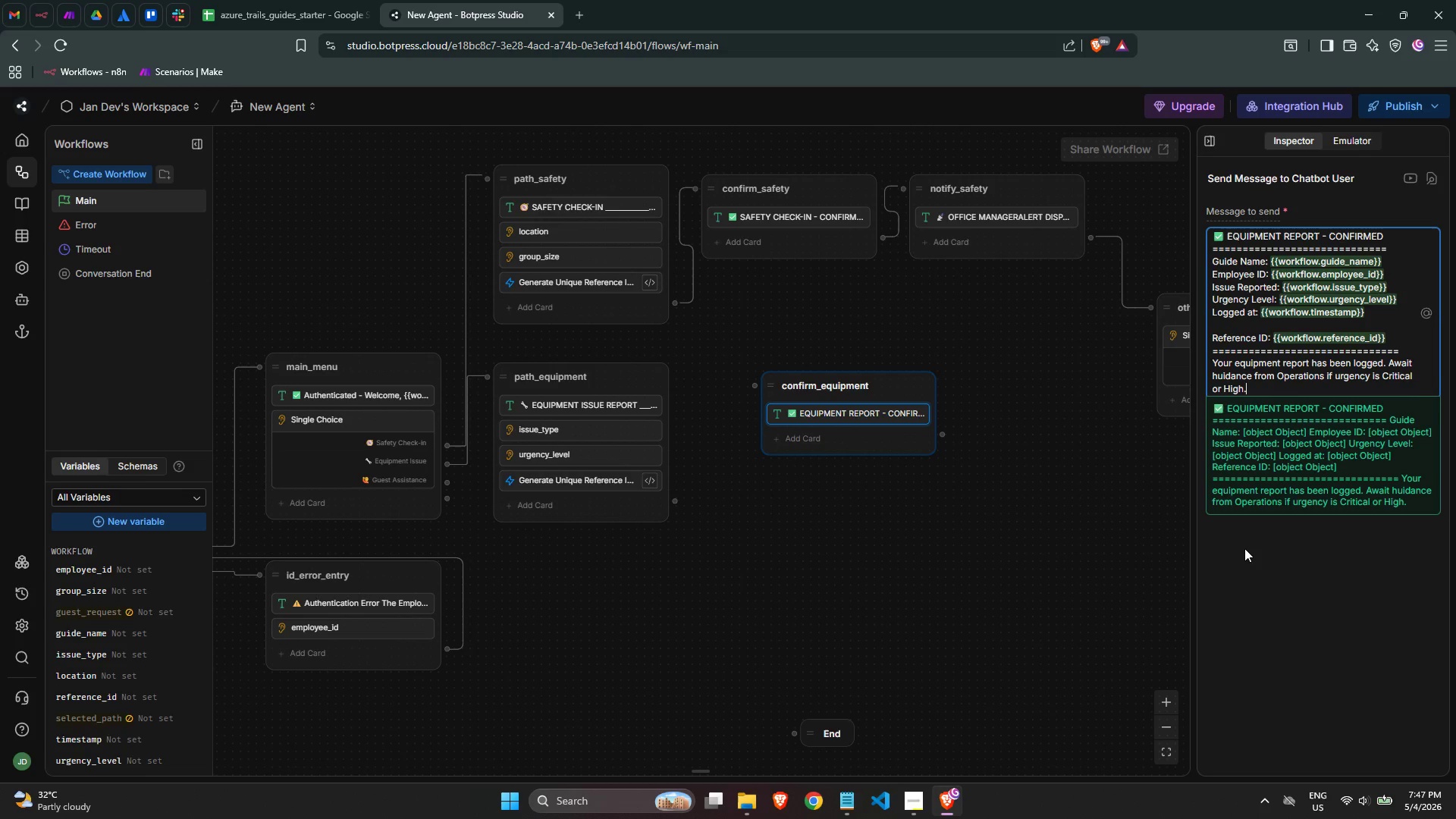 
left_click([1275, 578])
 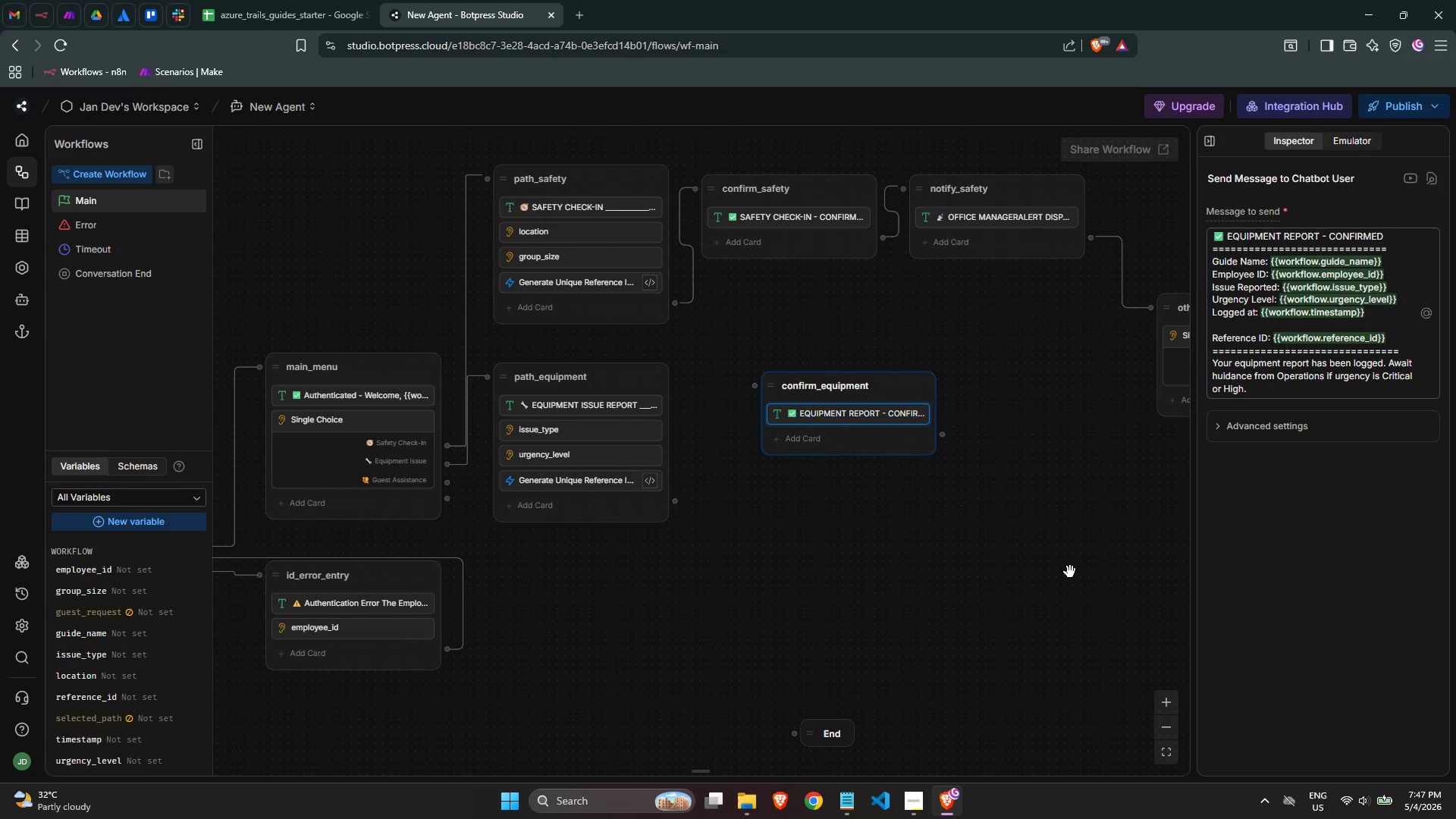 
left_click([1062, 564])
 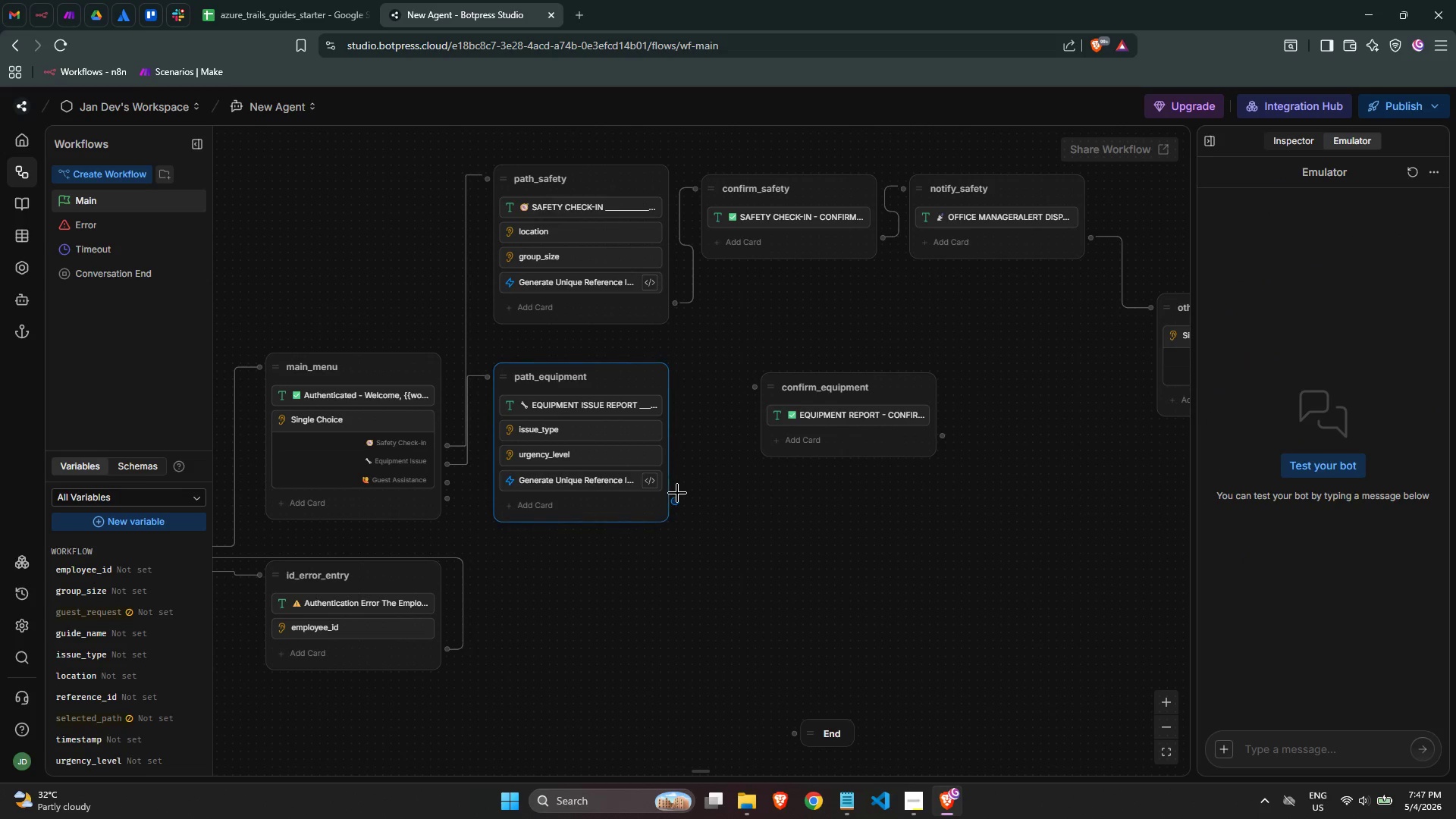 
left_click_drag(start_coordinate=[678, 498], to_coordinate=[751, 394])
 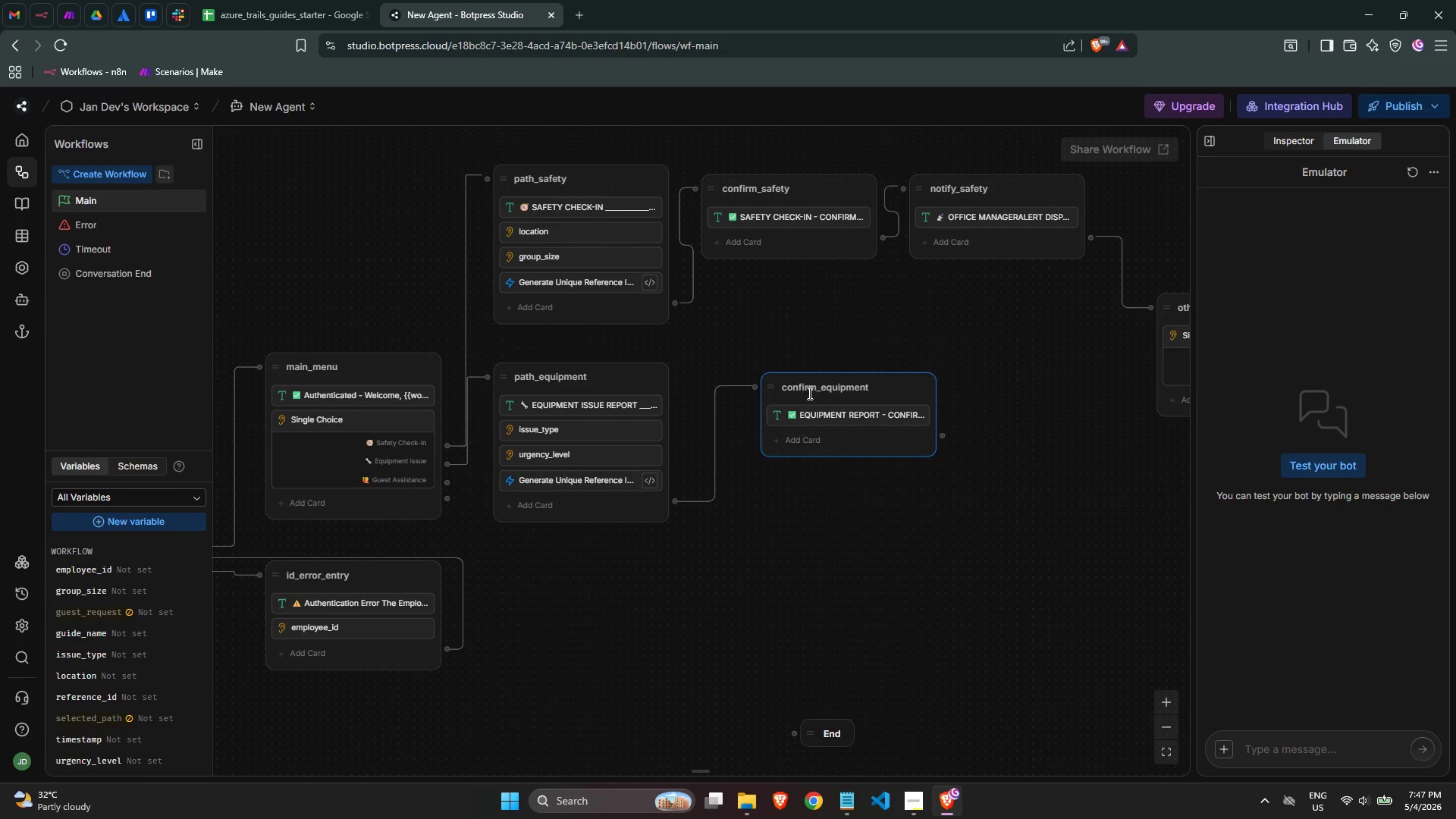 
left_click_drag(start_coordinate=[806, 393], to_coordinate=[761, 410])
 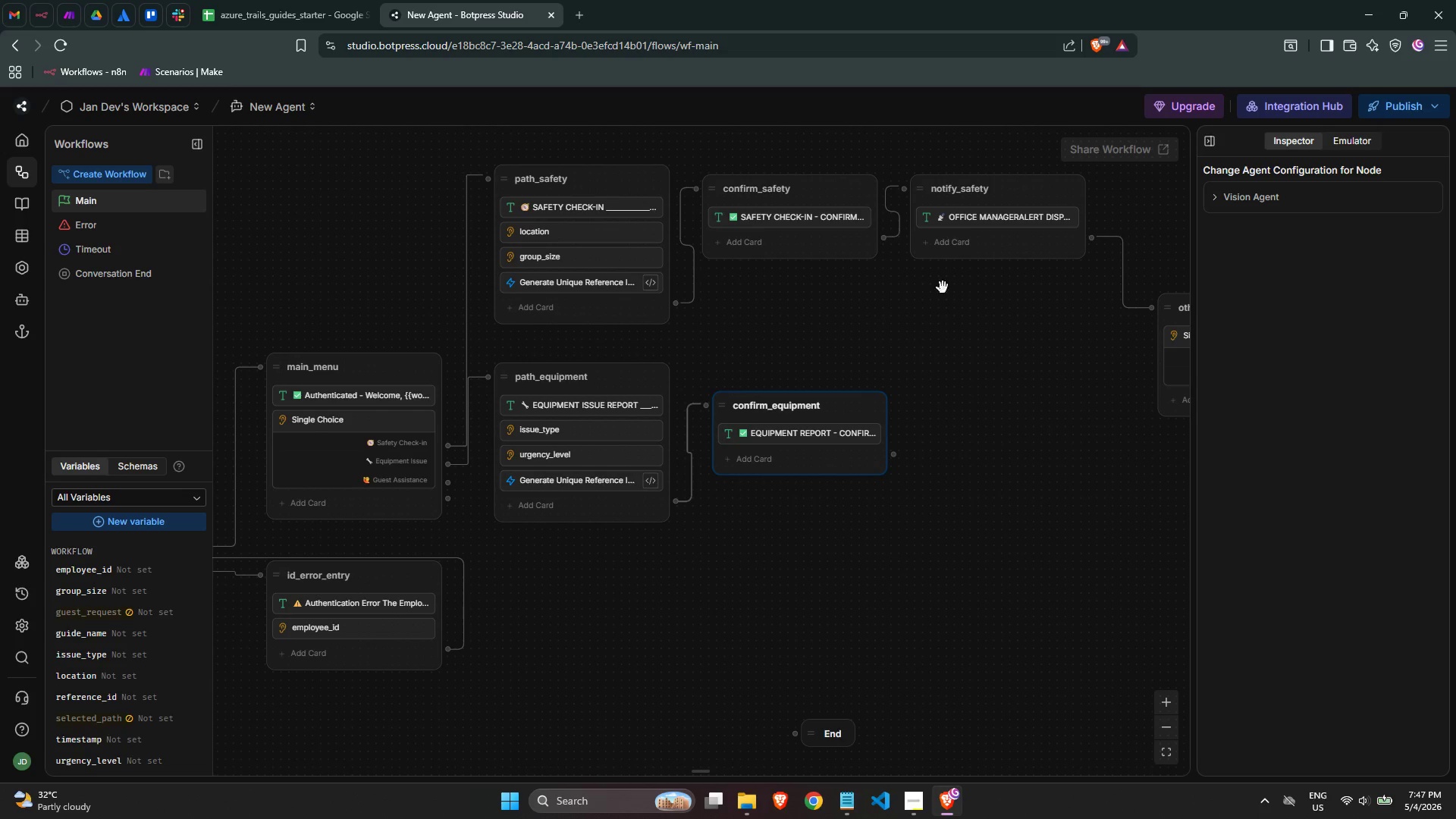 
wait(5.89)
 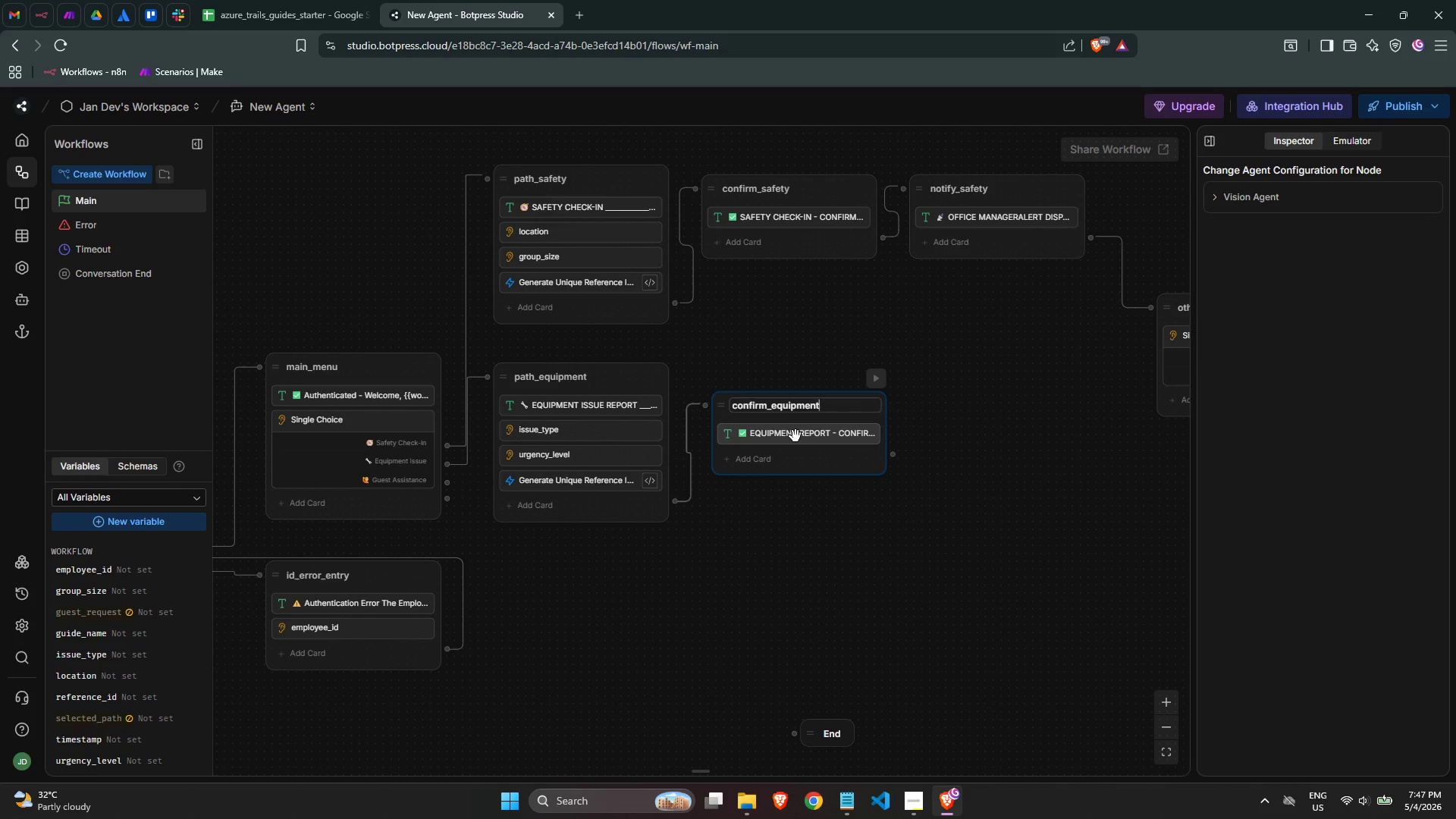 
left_click([965, 426])
 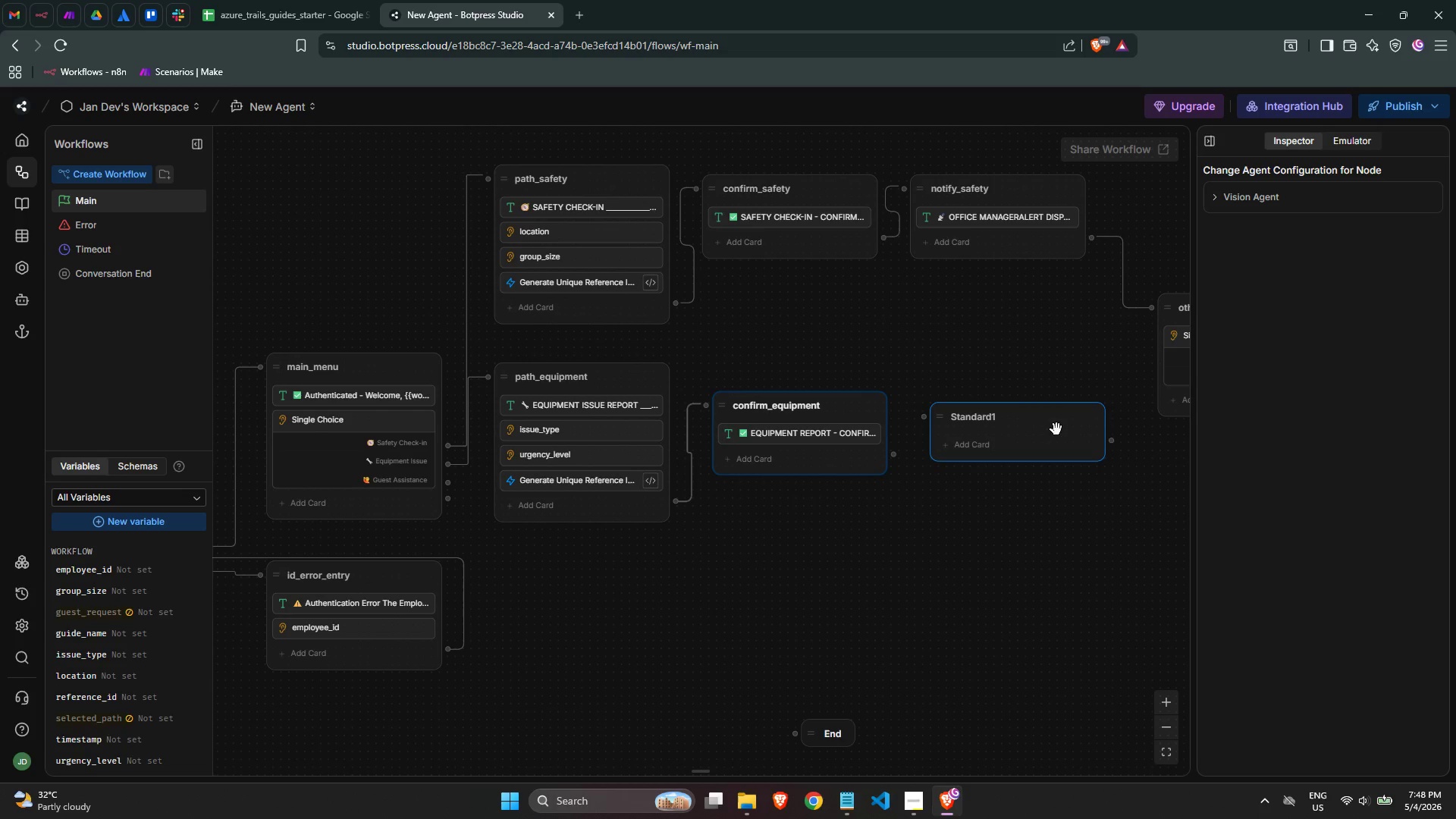 
double_click([1042, 422])
 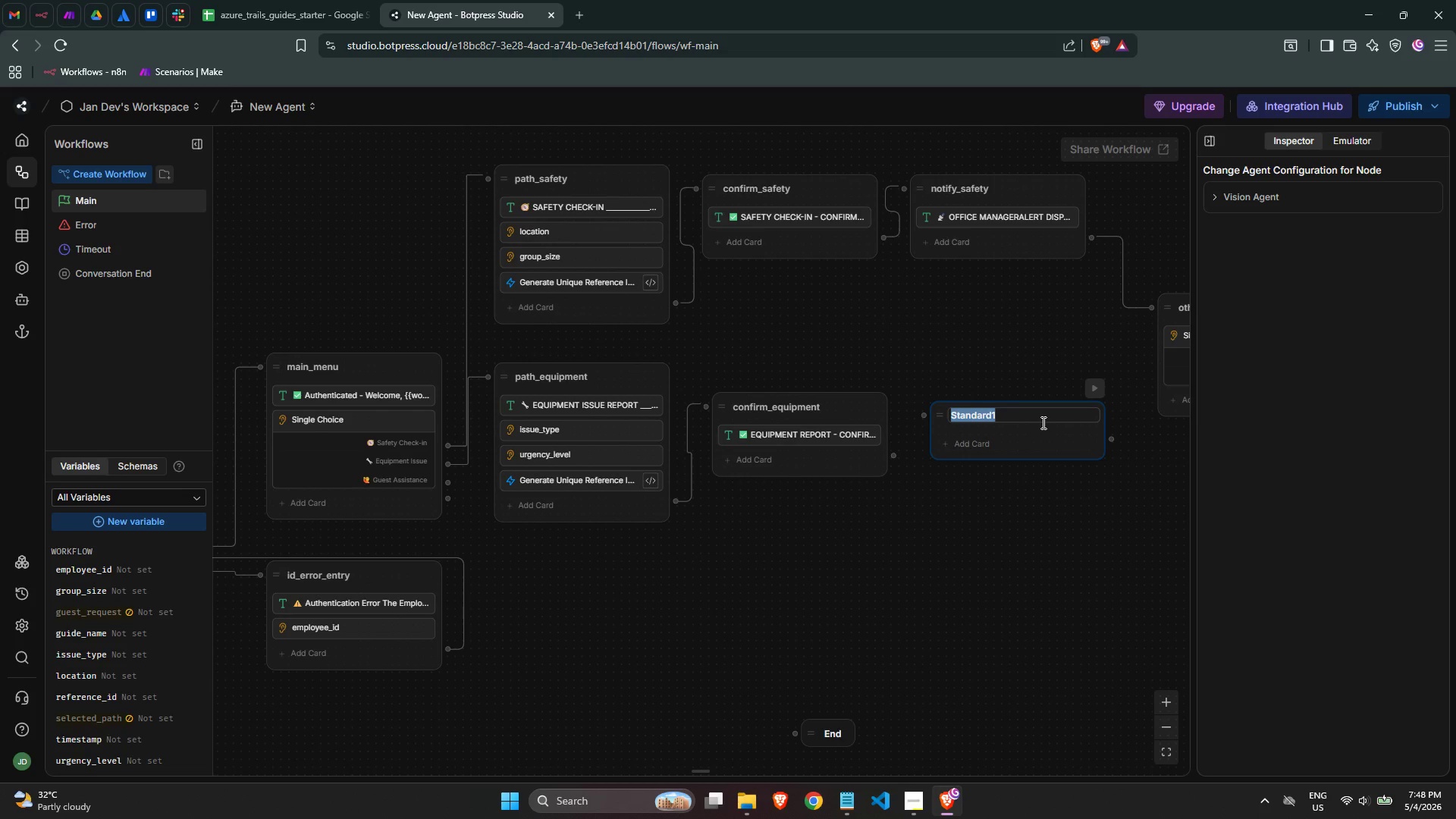 
type(notify_equipme)
 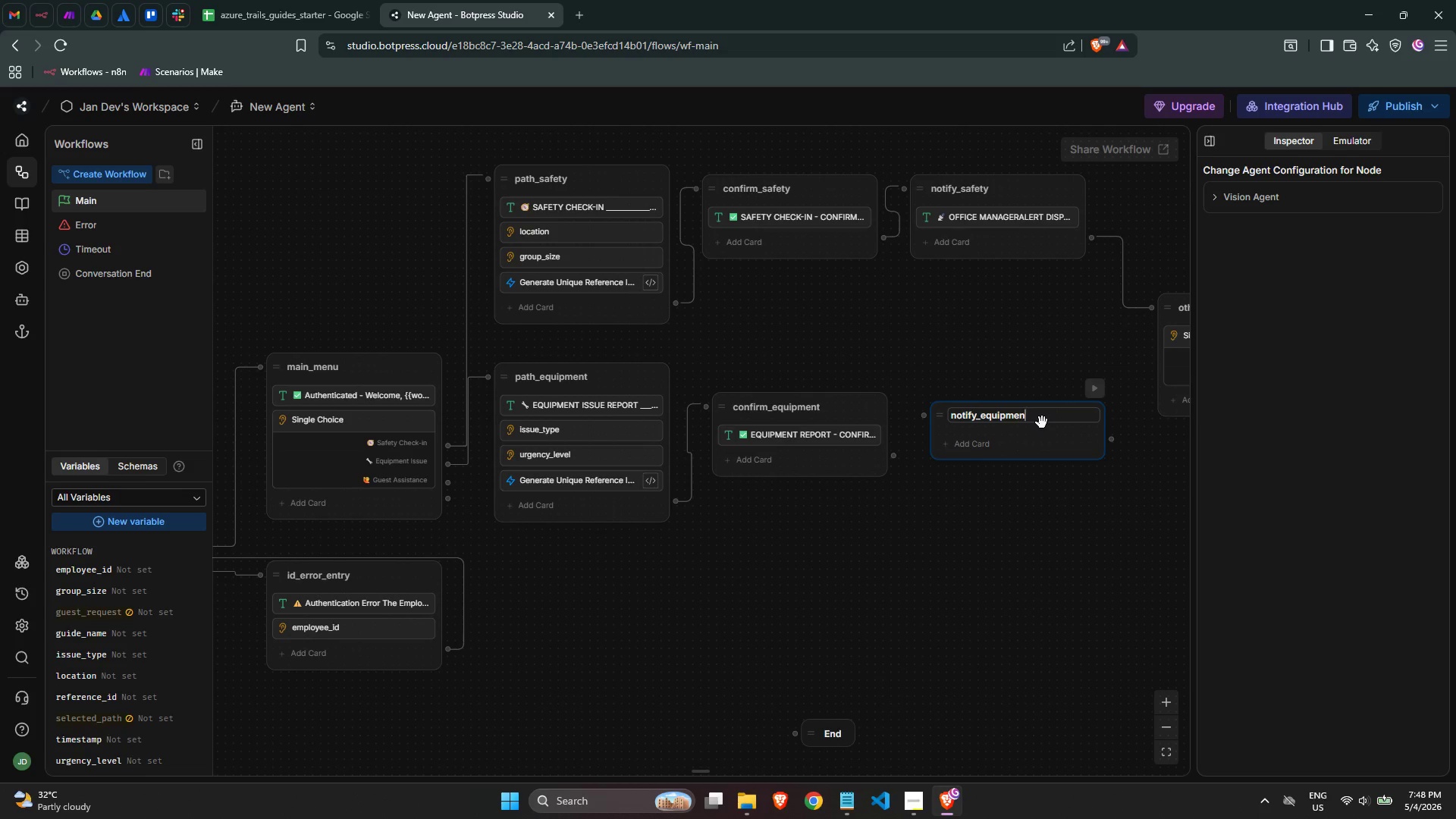 
type(nt)
 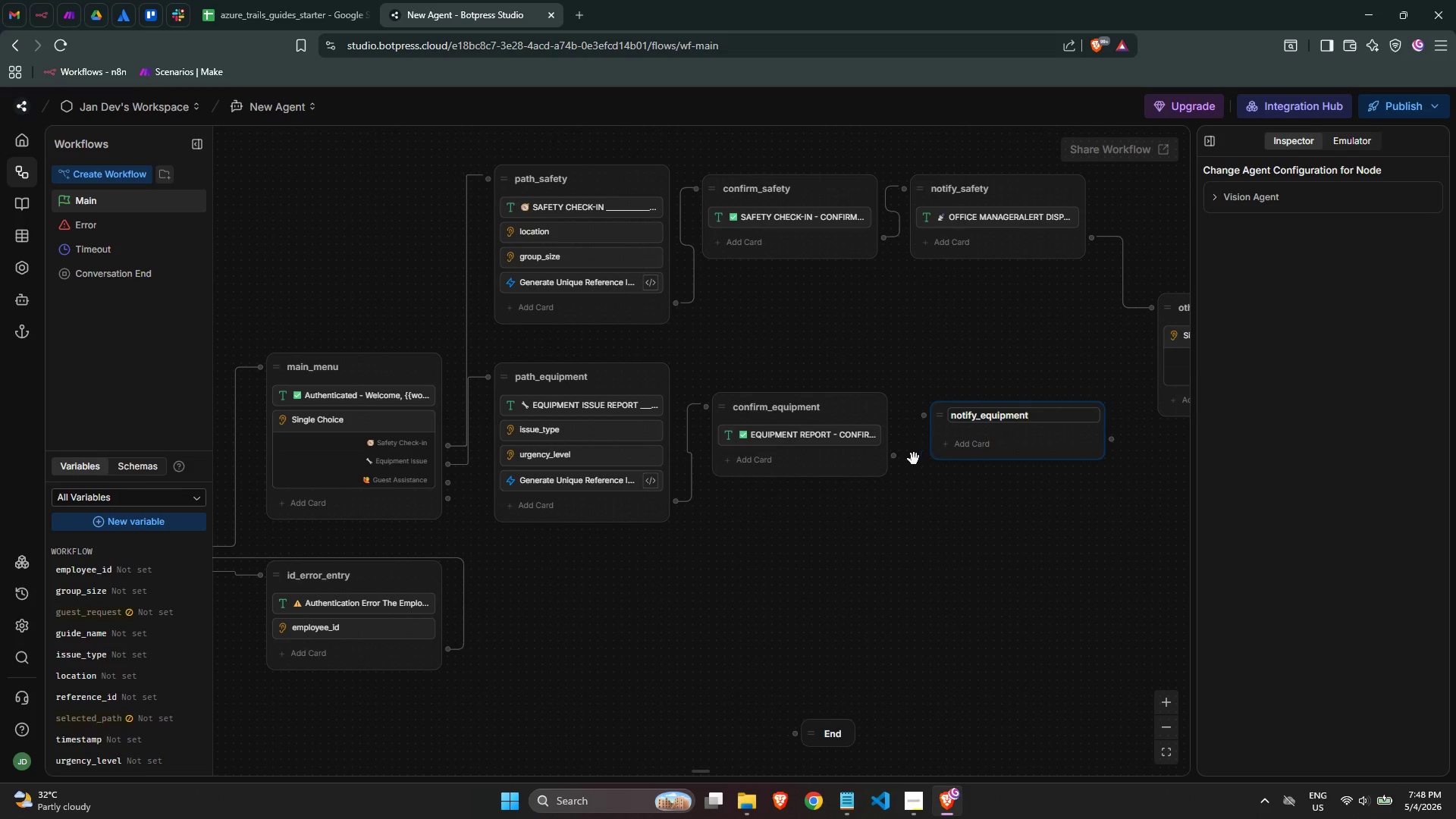 
left_click_drag(start_coordinate=[896, 457], to_coordinate=[924, 421])
 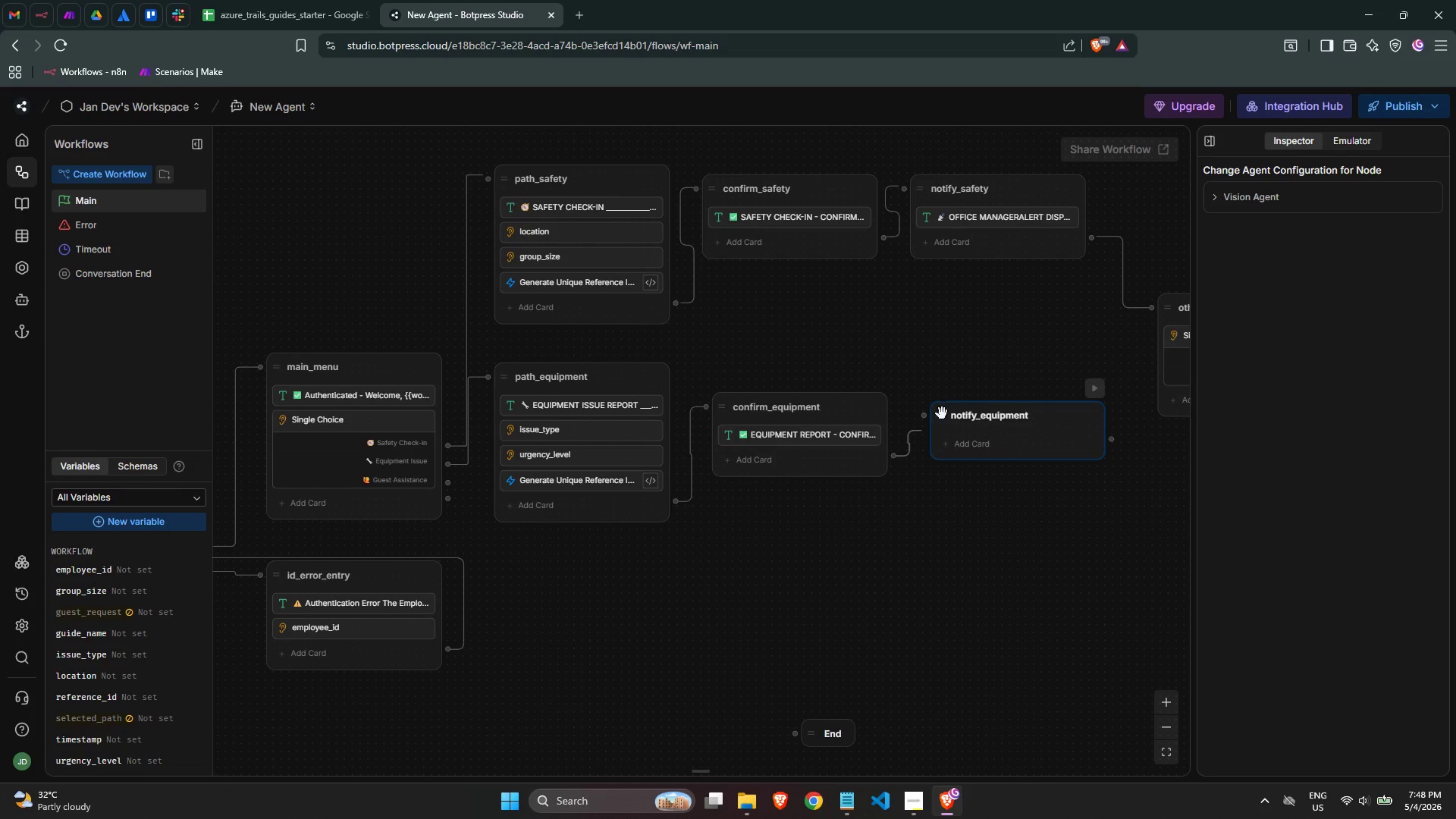 
left_click_drag(start_coordinate=[942, 413], to_coordinate=[940, 403])
 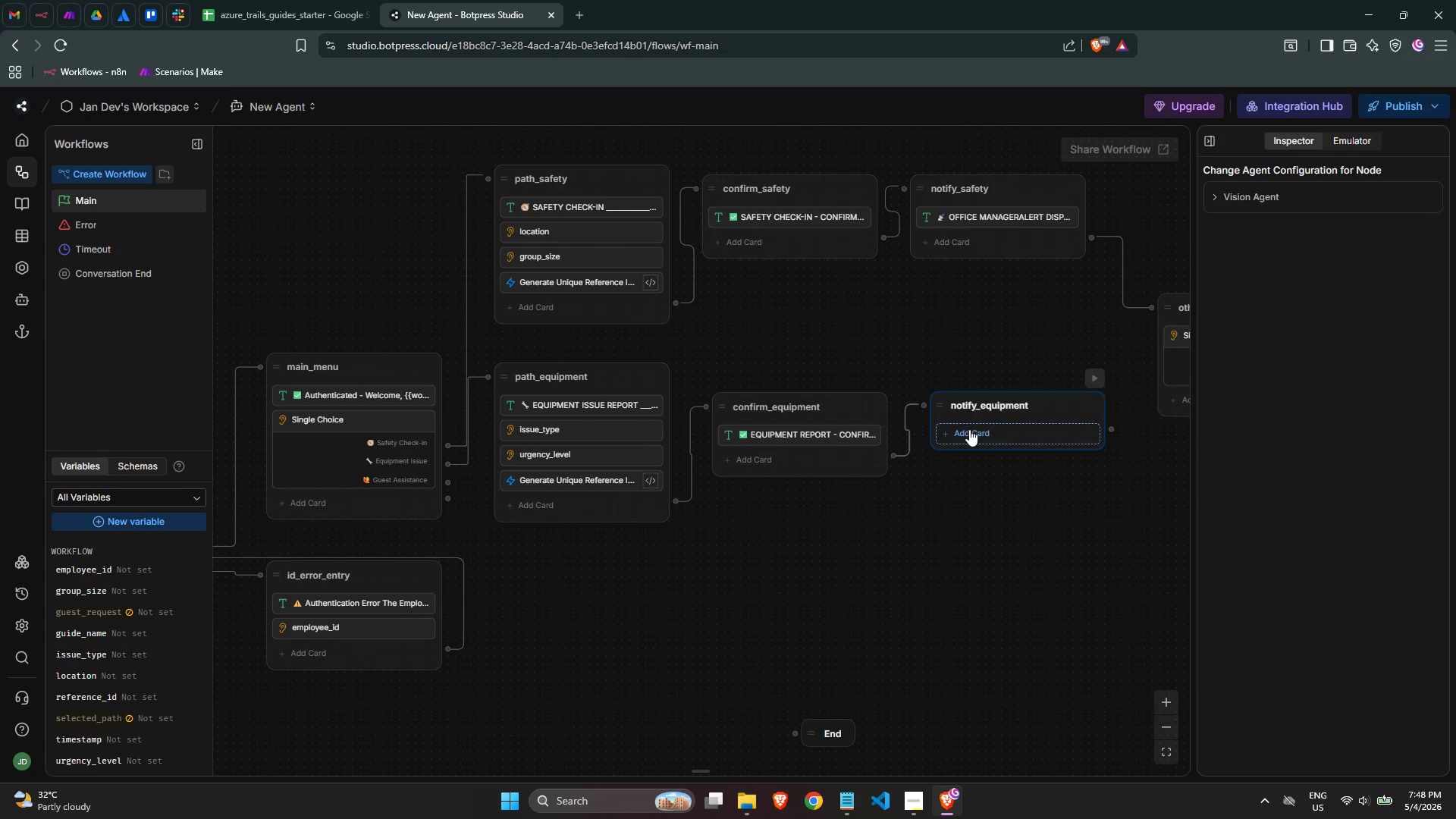 
left_click([973, 434])
 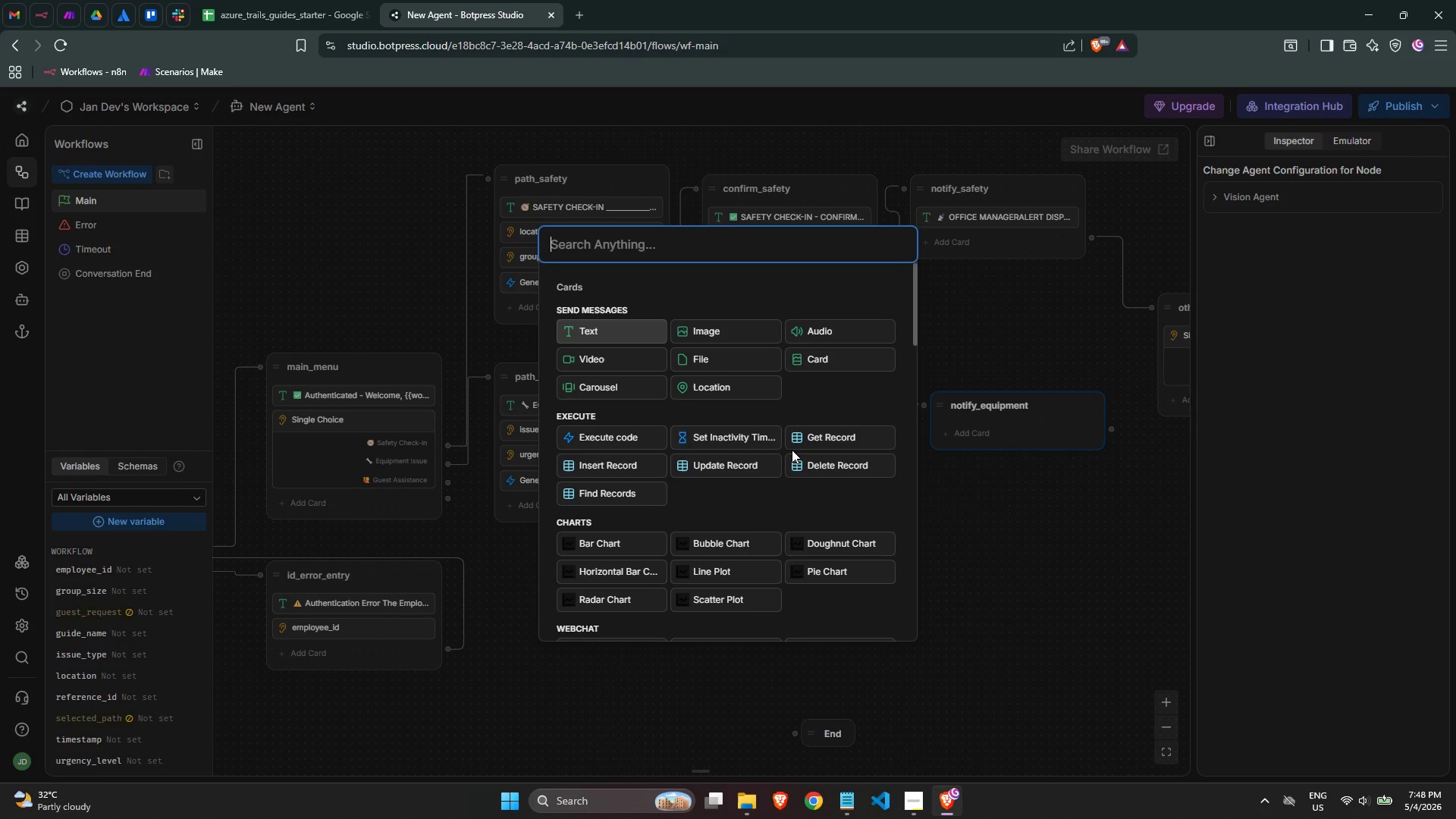 
left_click([610, 340])
 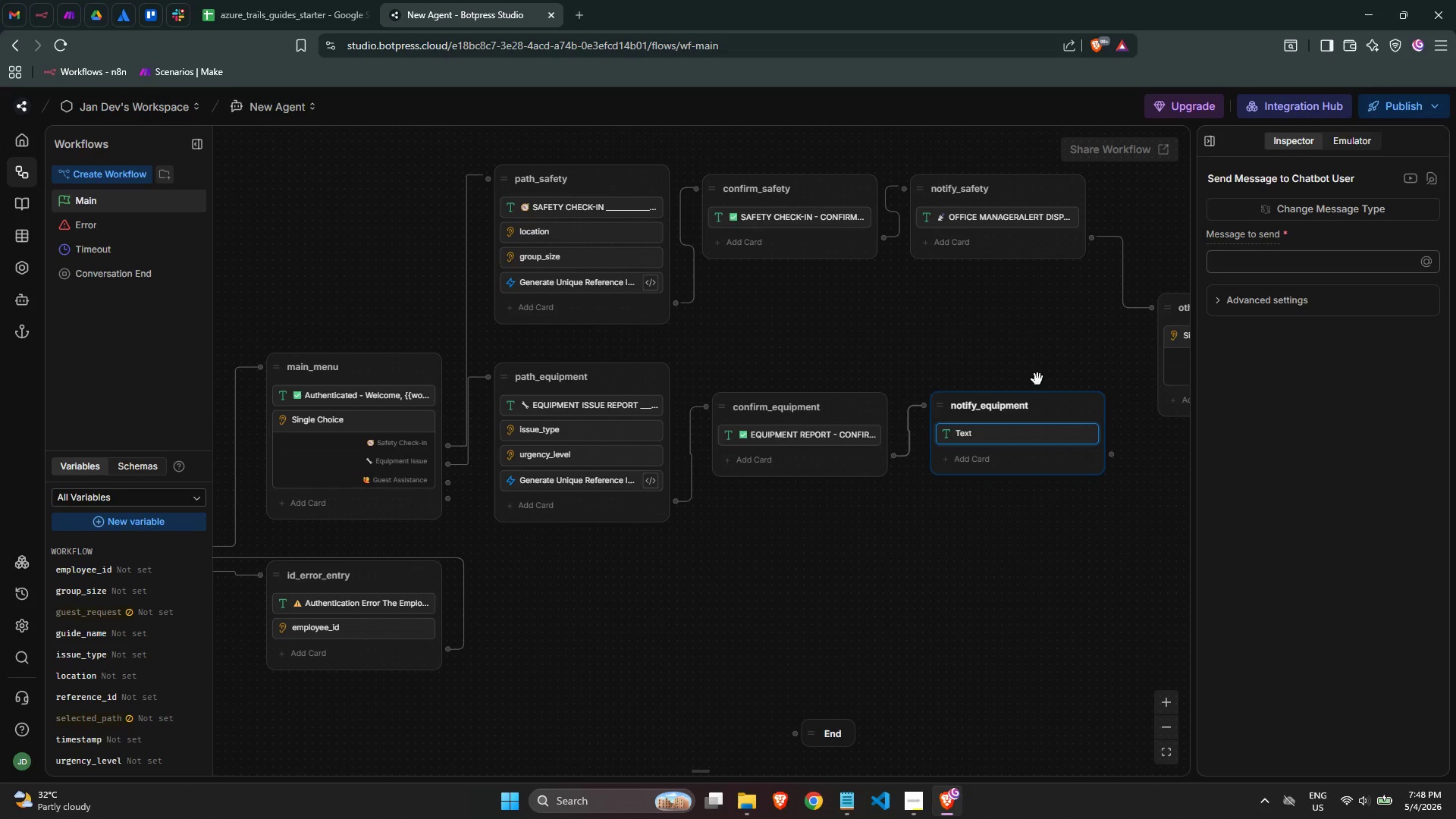 
left_click([984, 221])
 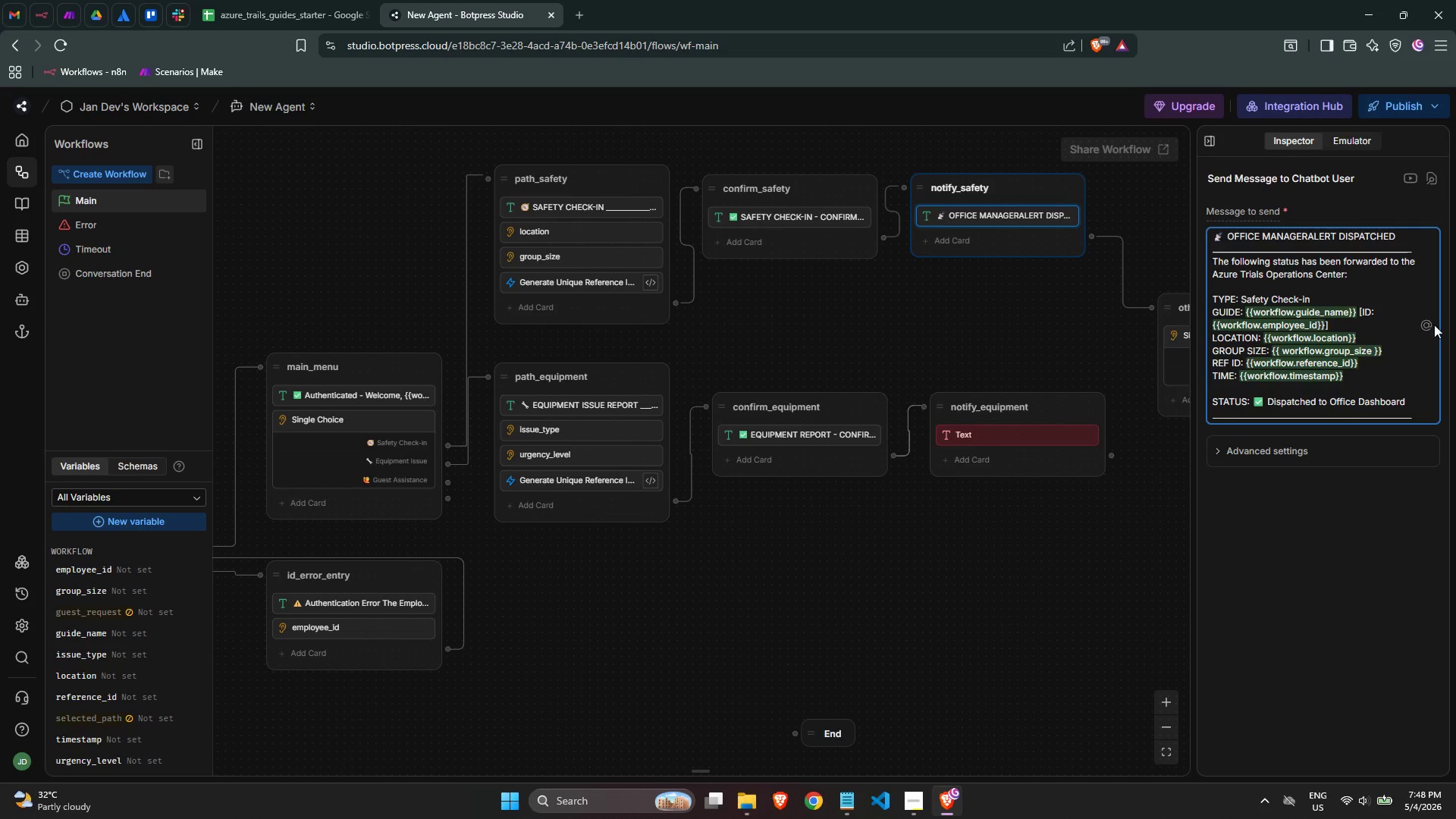 
left_click([1395, 372])
 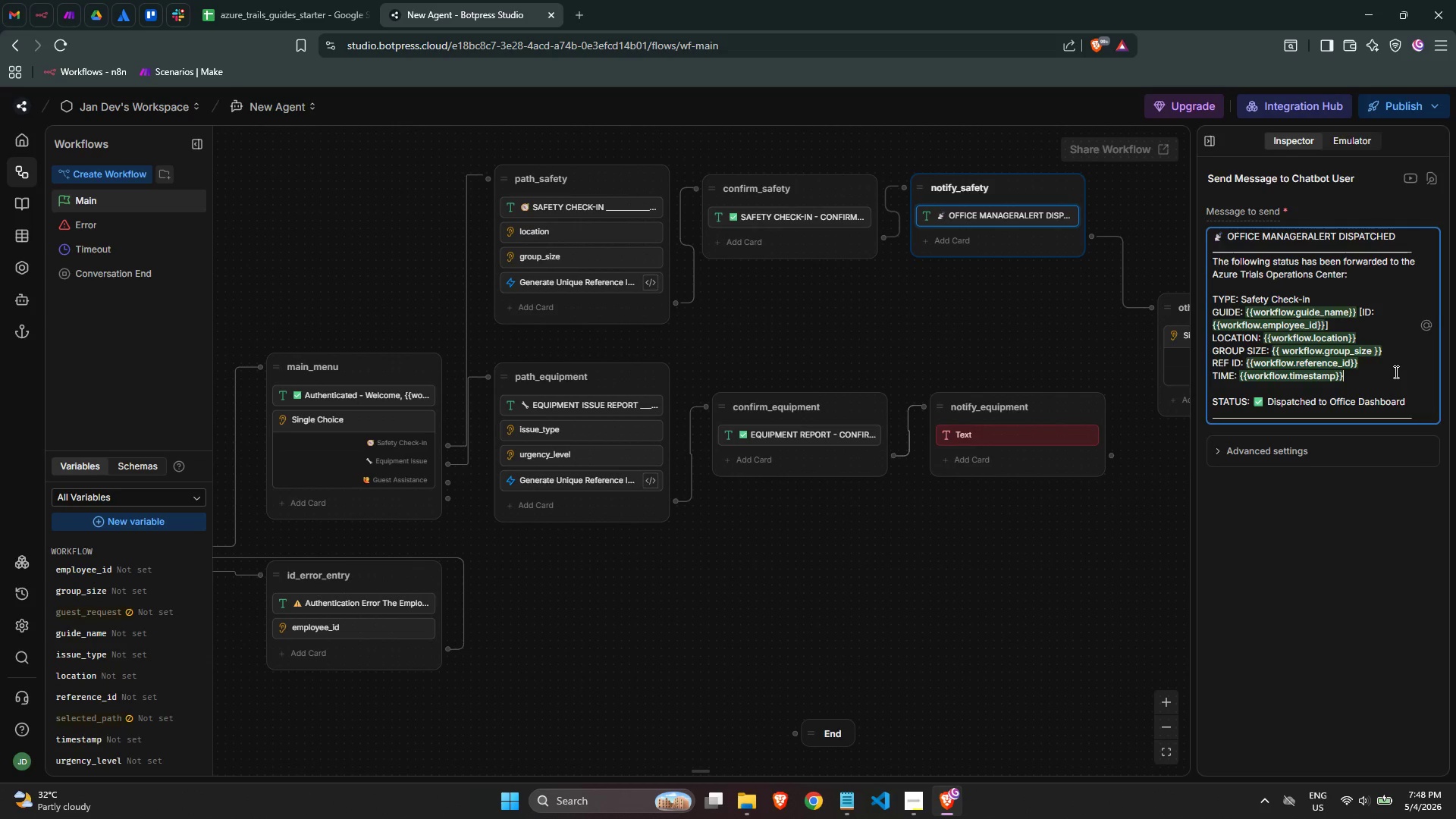 
key(Control+ControlLeft)
 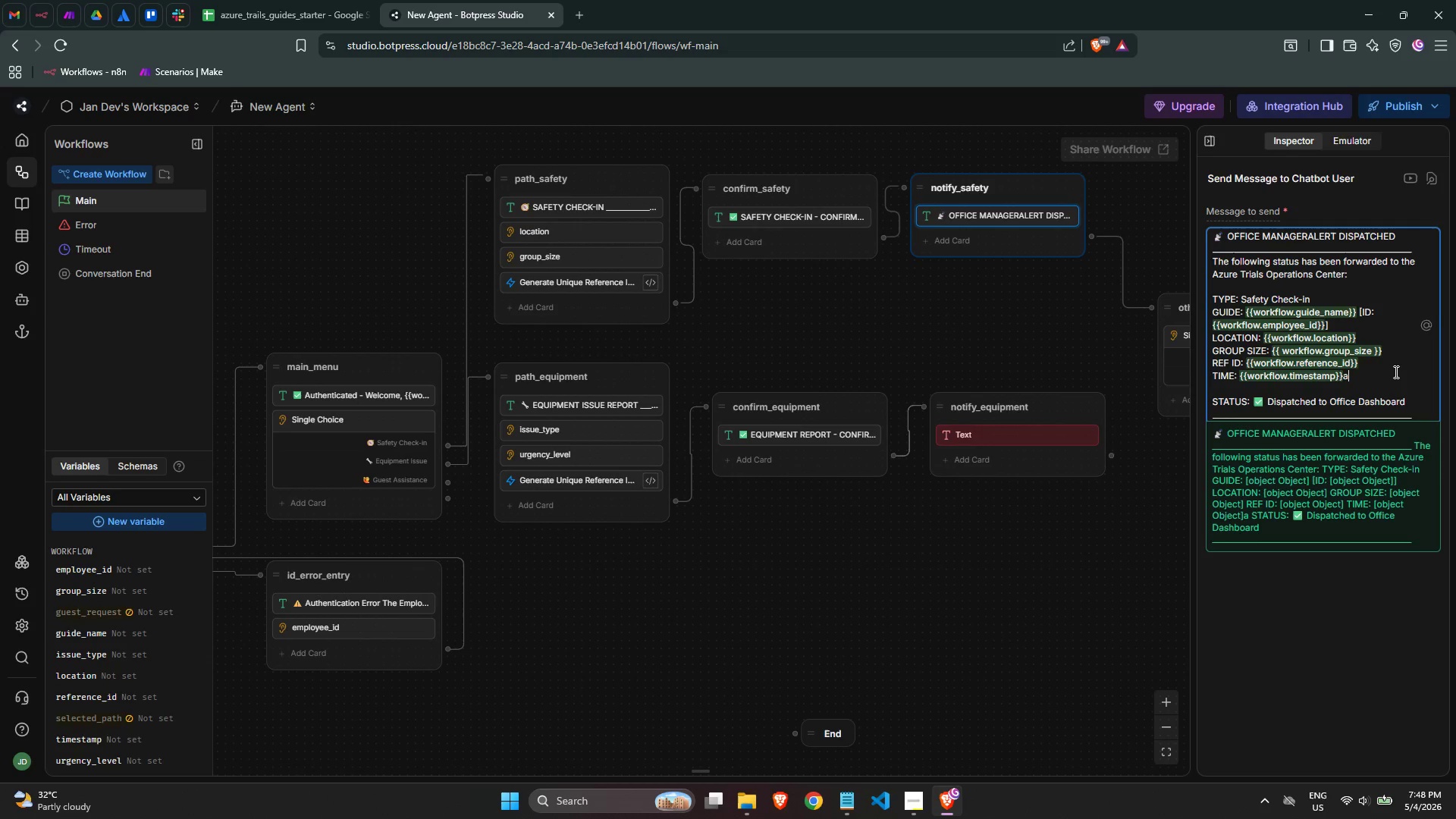 
key(A)
 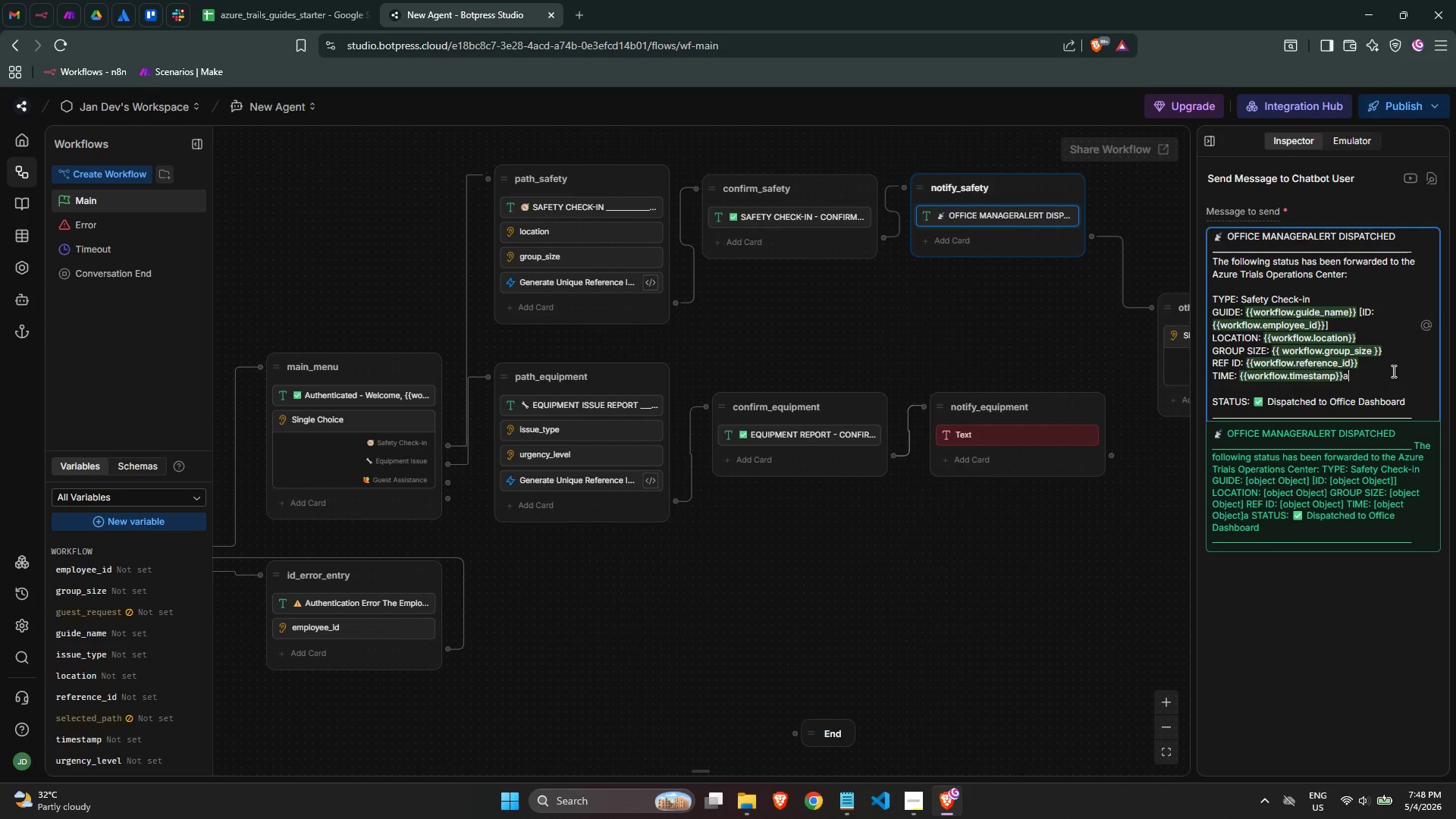 
left_click([1392, 371])
 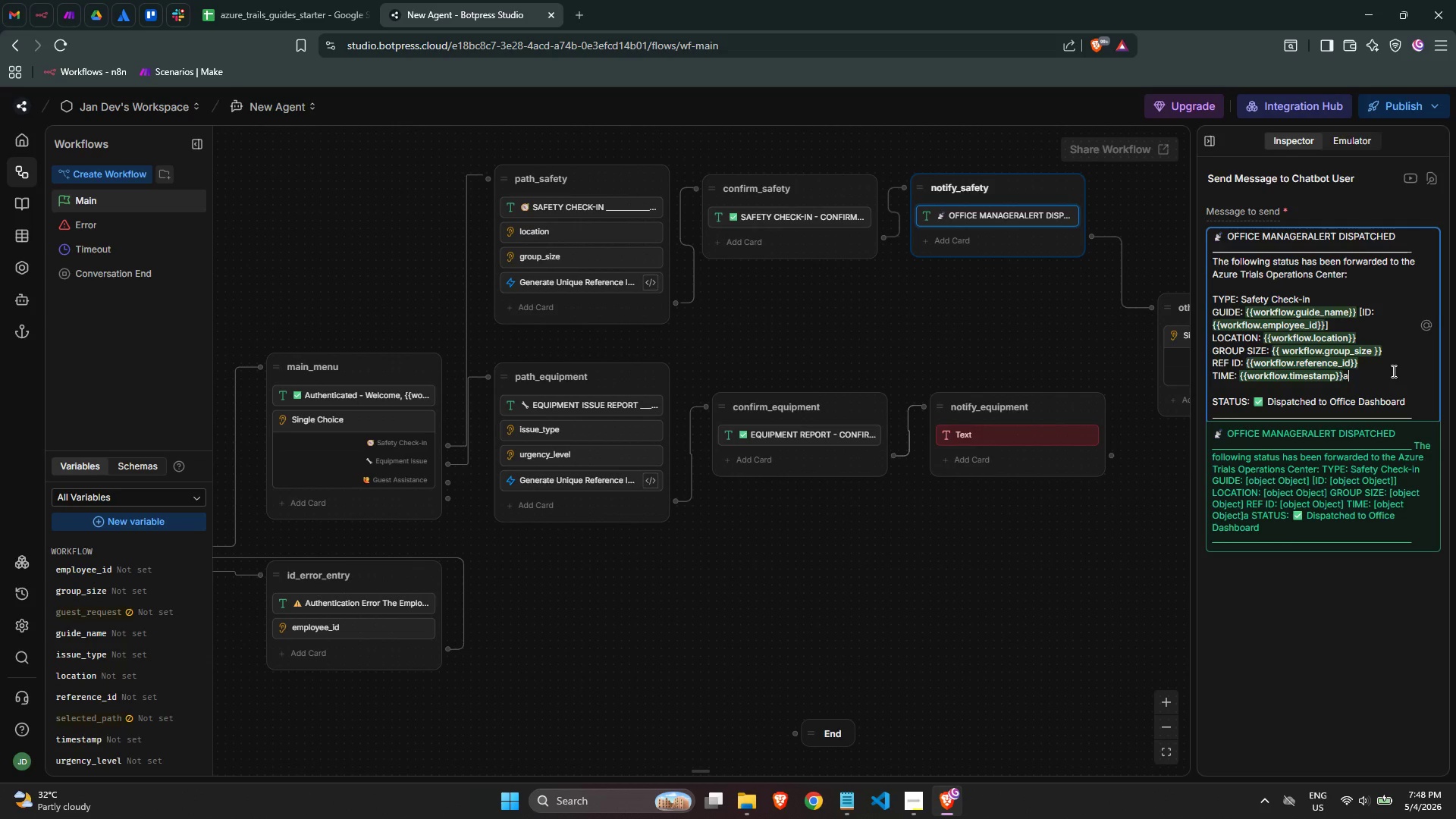 
key(Control+ControlLeft)
 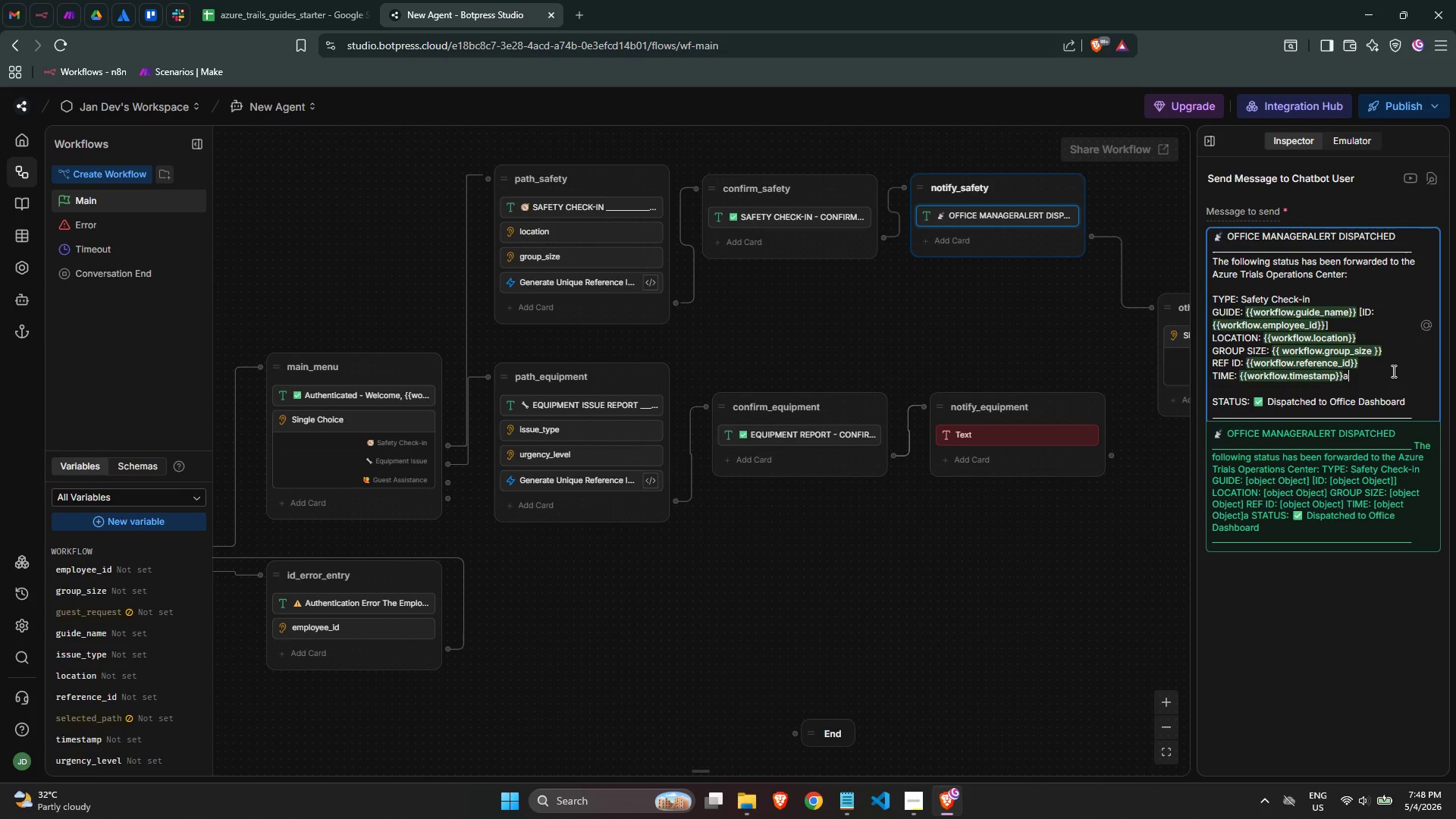 
key(Control+ControlLeft)
 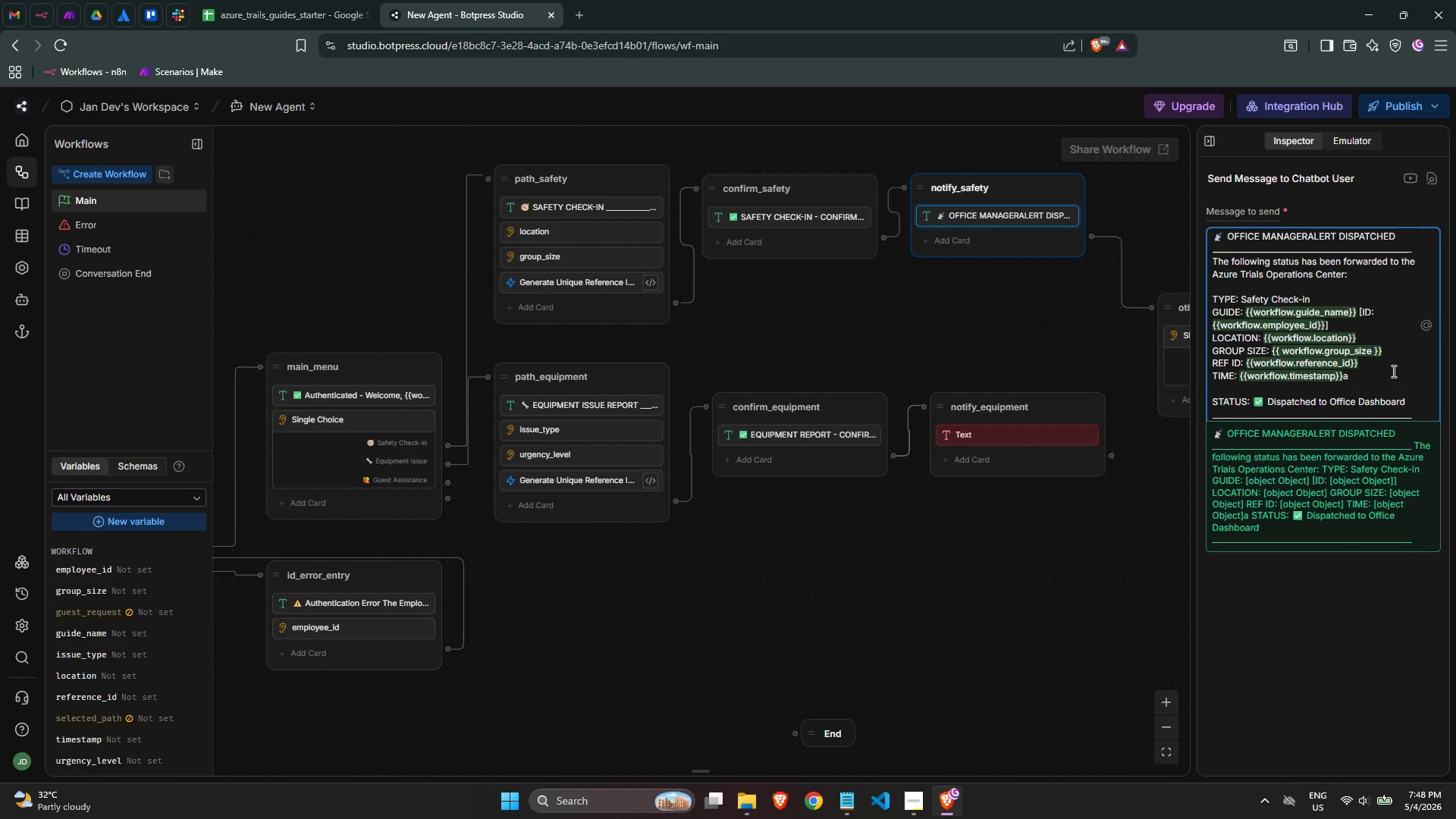 
key(Control+Z)
 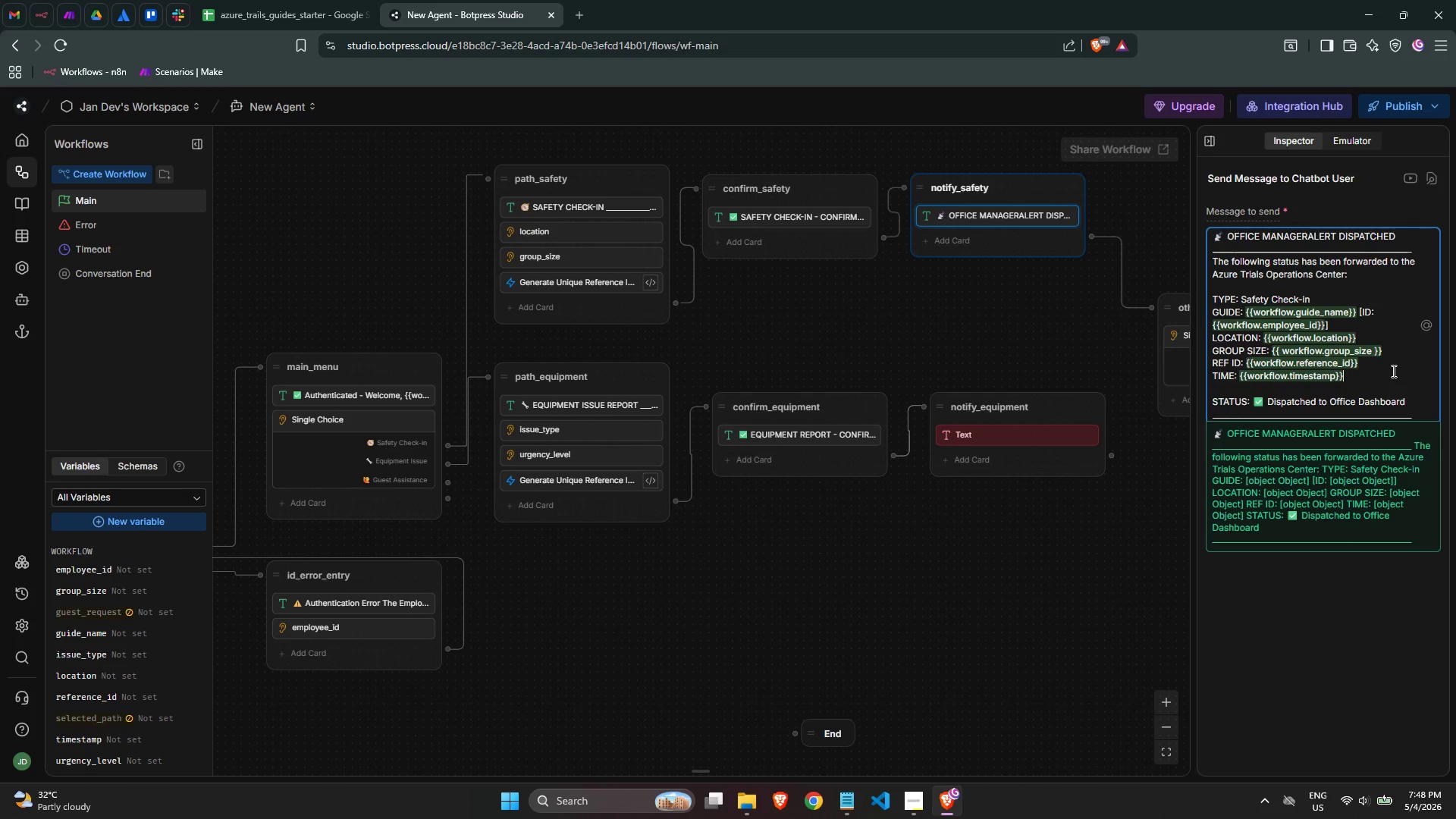 
key(Control+ControlLeft)
 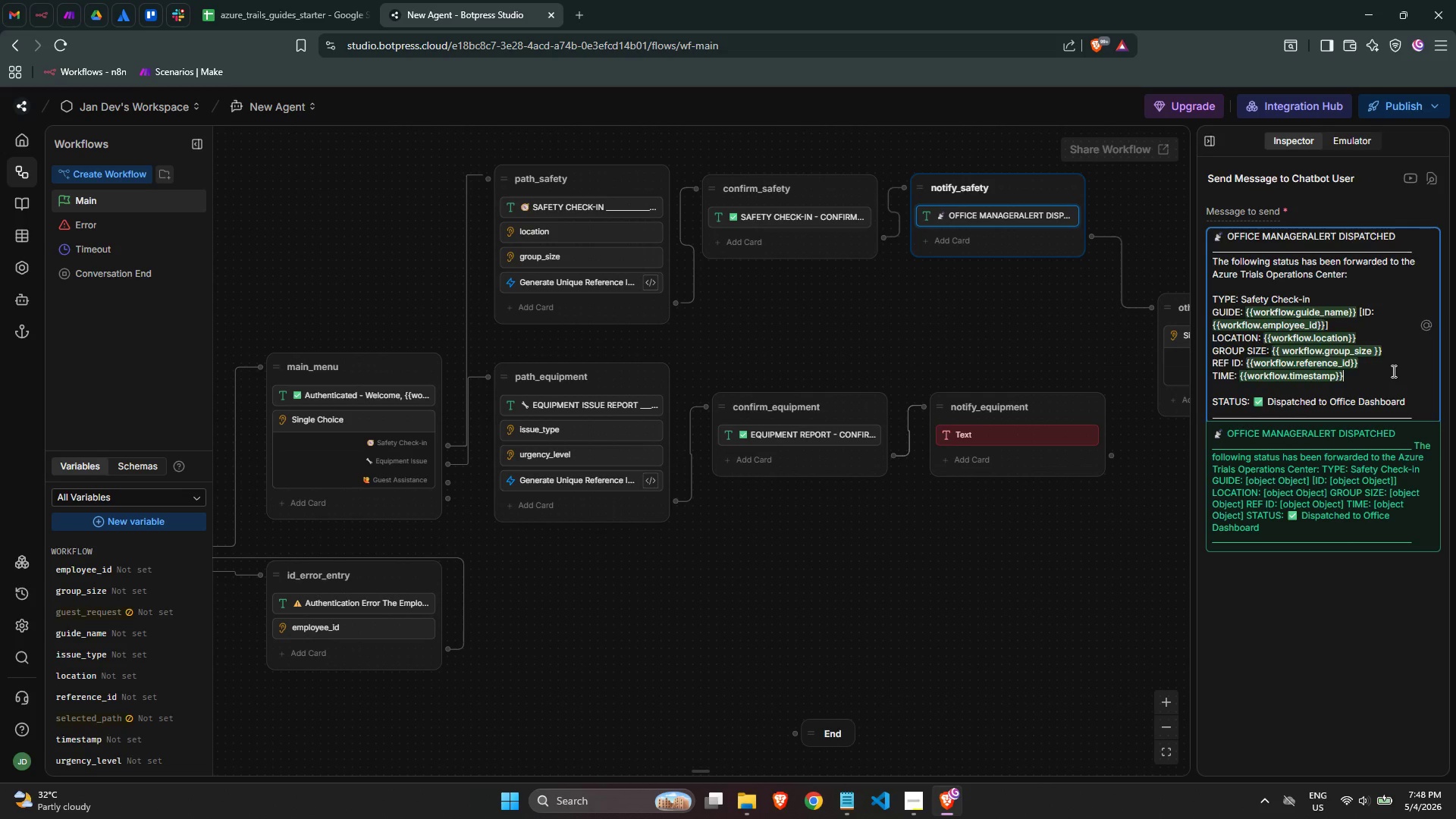 
key(Control+A)
 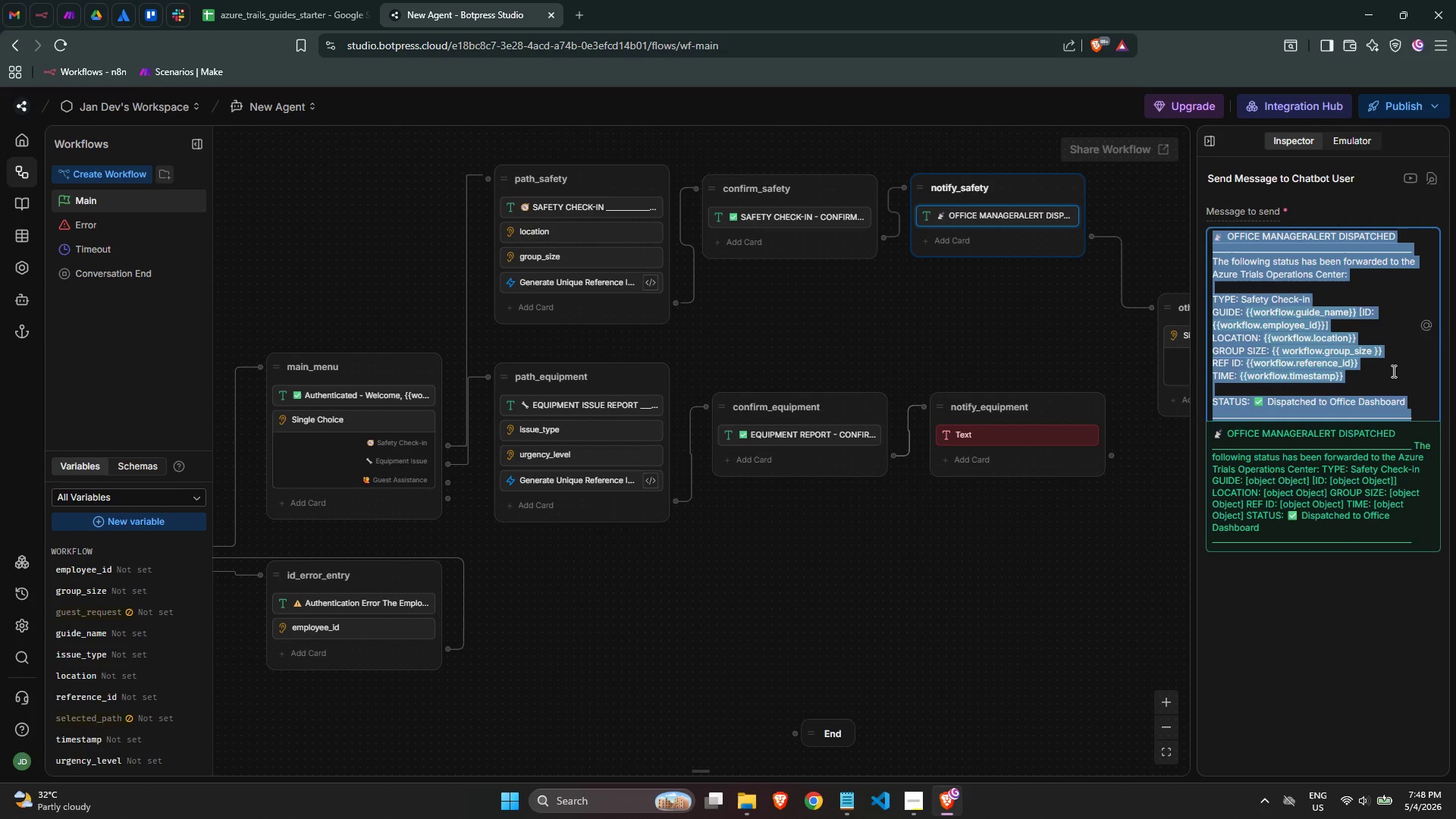 
key(Control+C)
 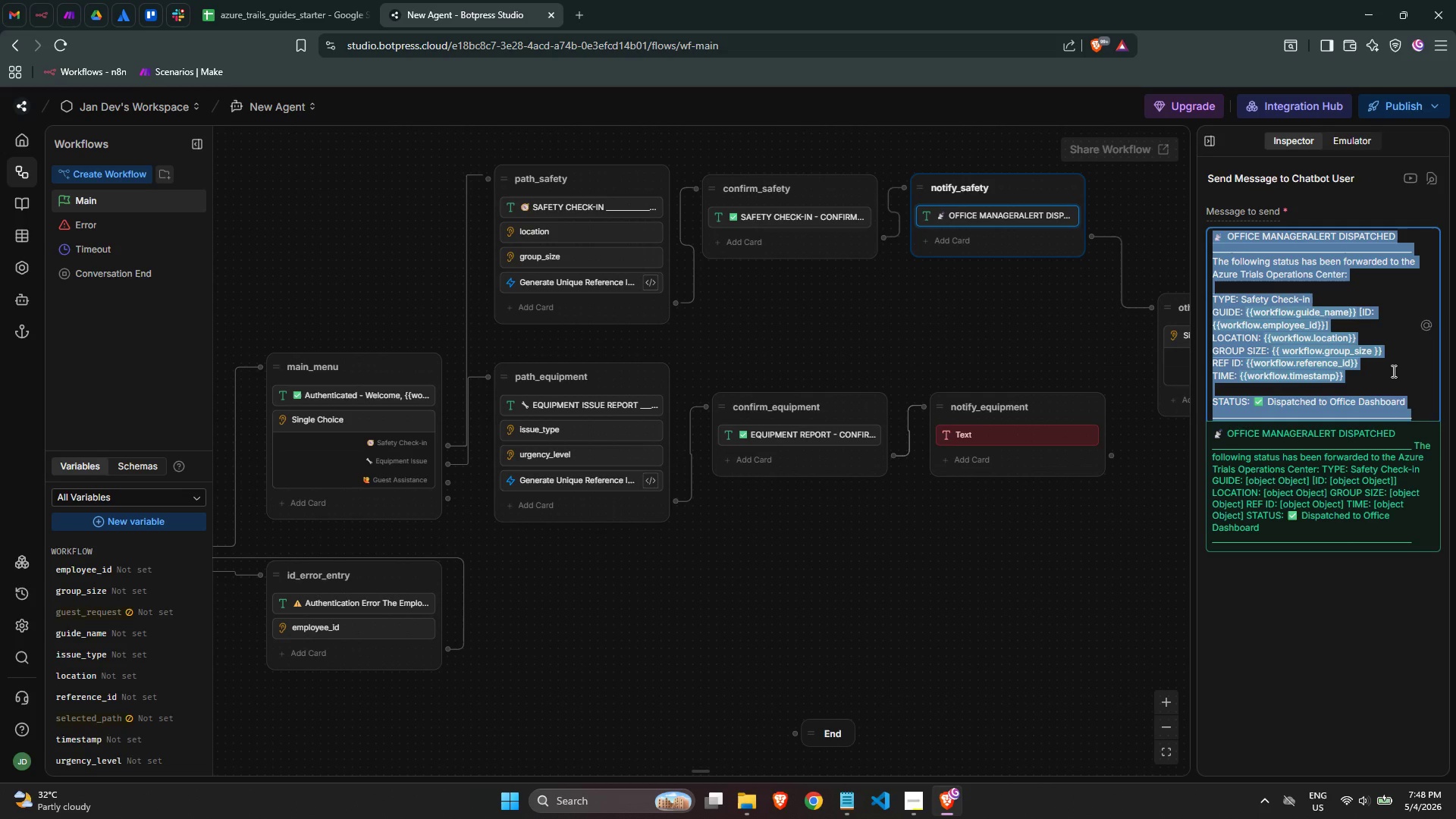 
key(Control+C)
 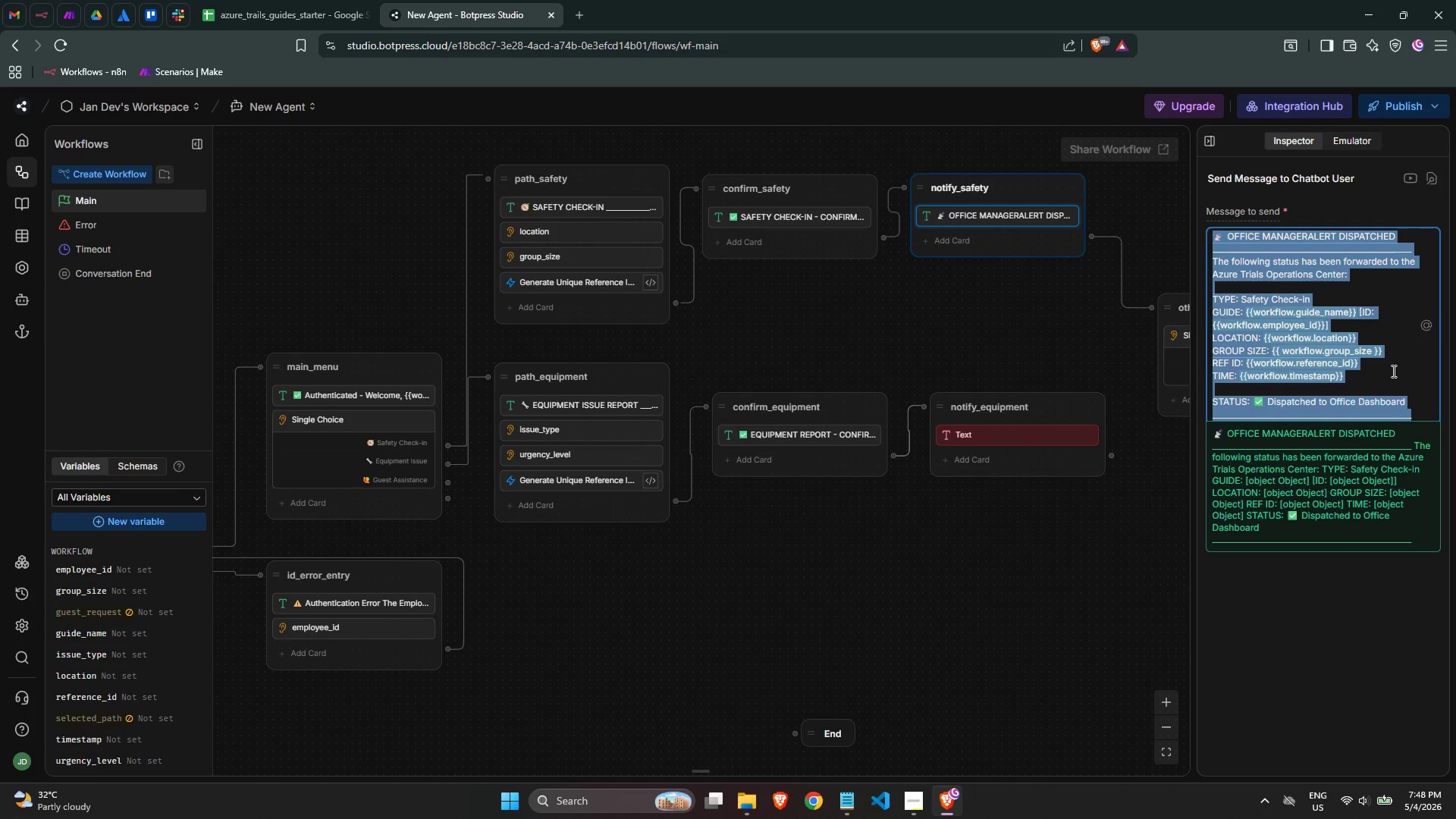 
key(Control+C)
 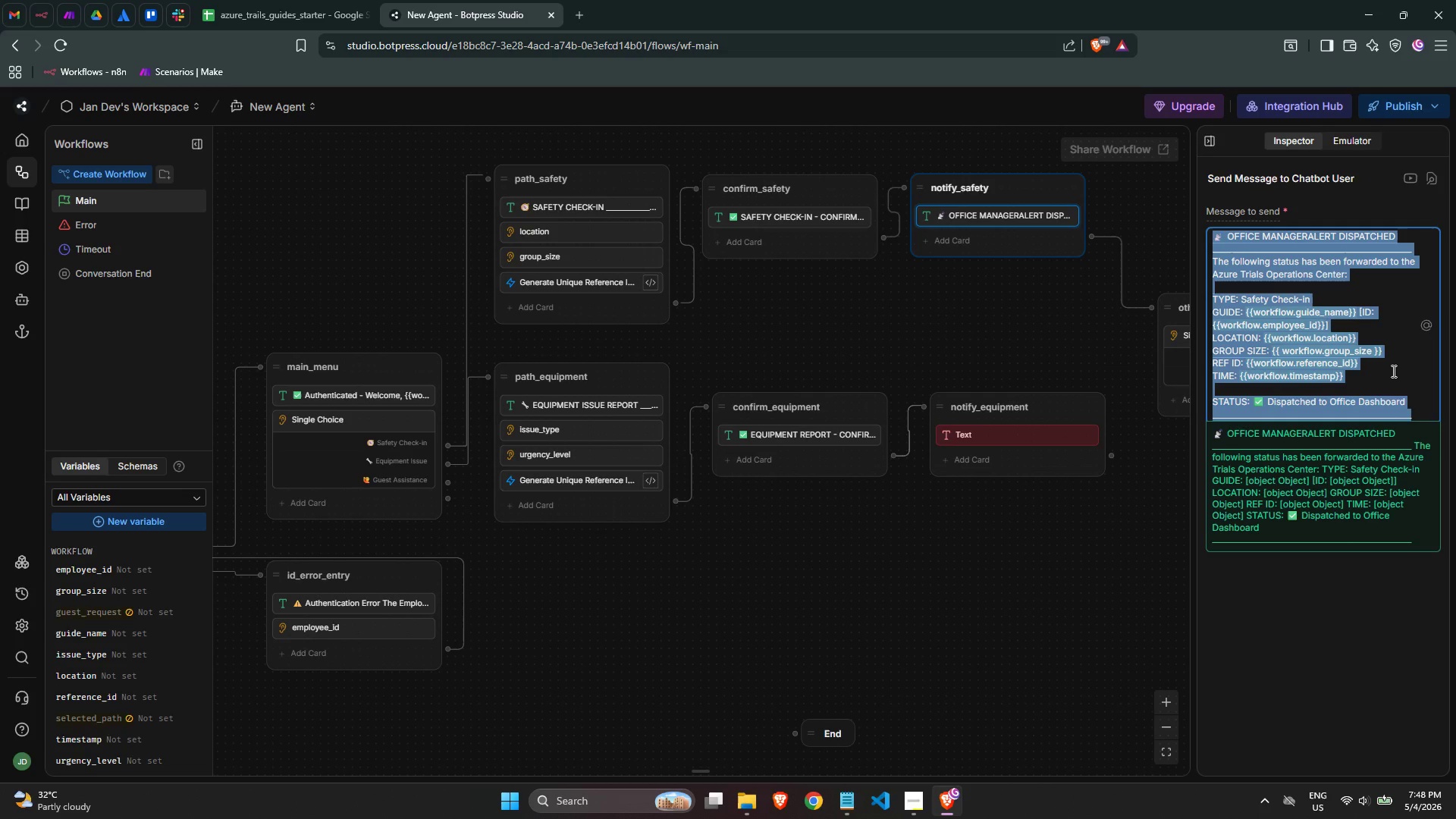 
key(Control+C)
 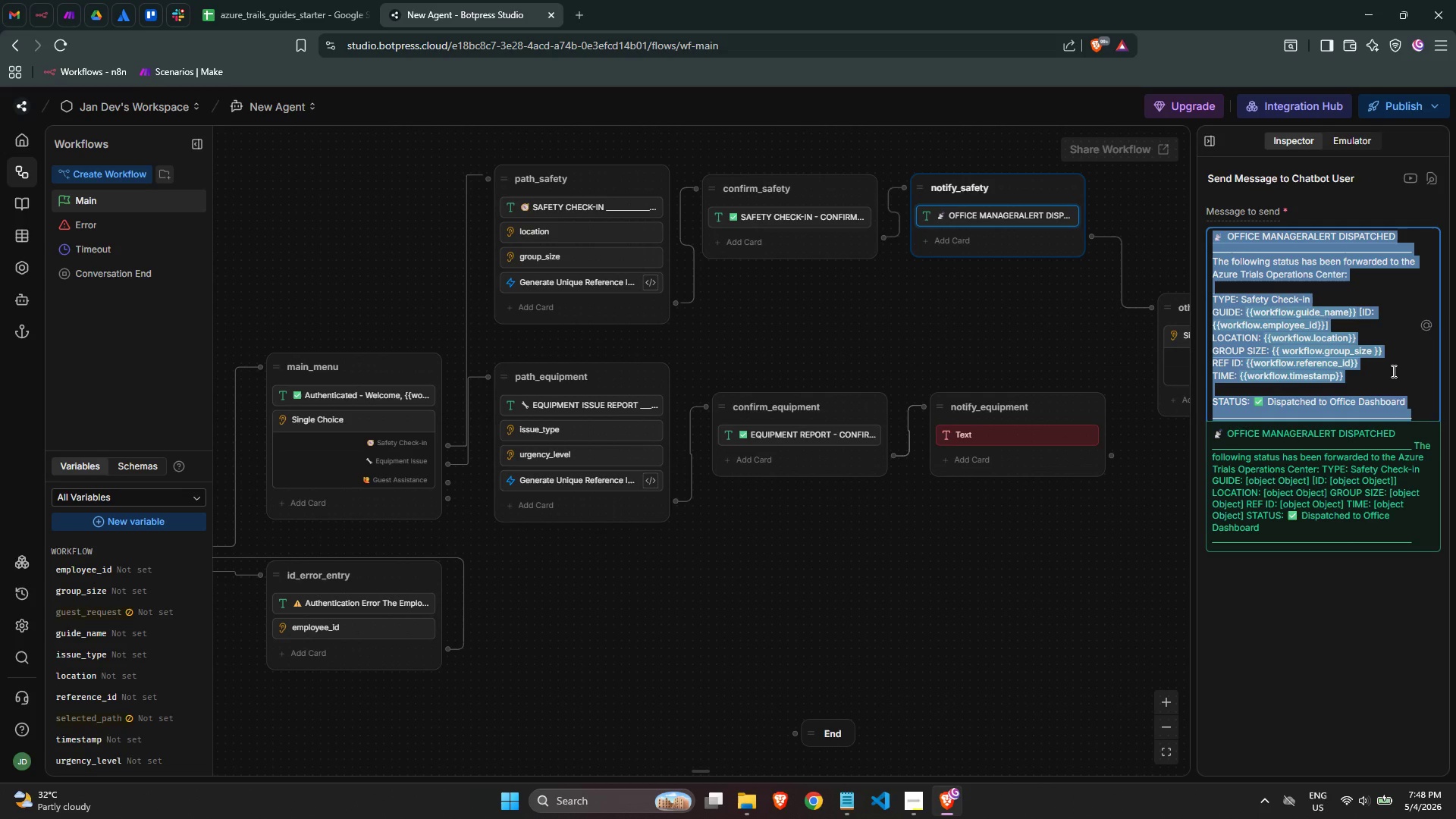 
key(Control+C)
 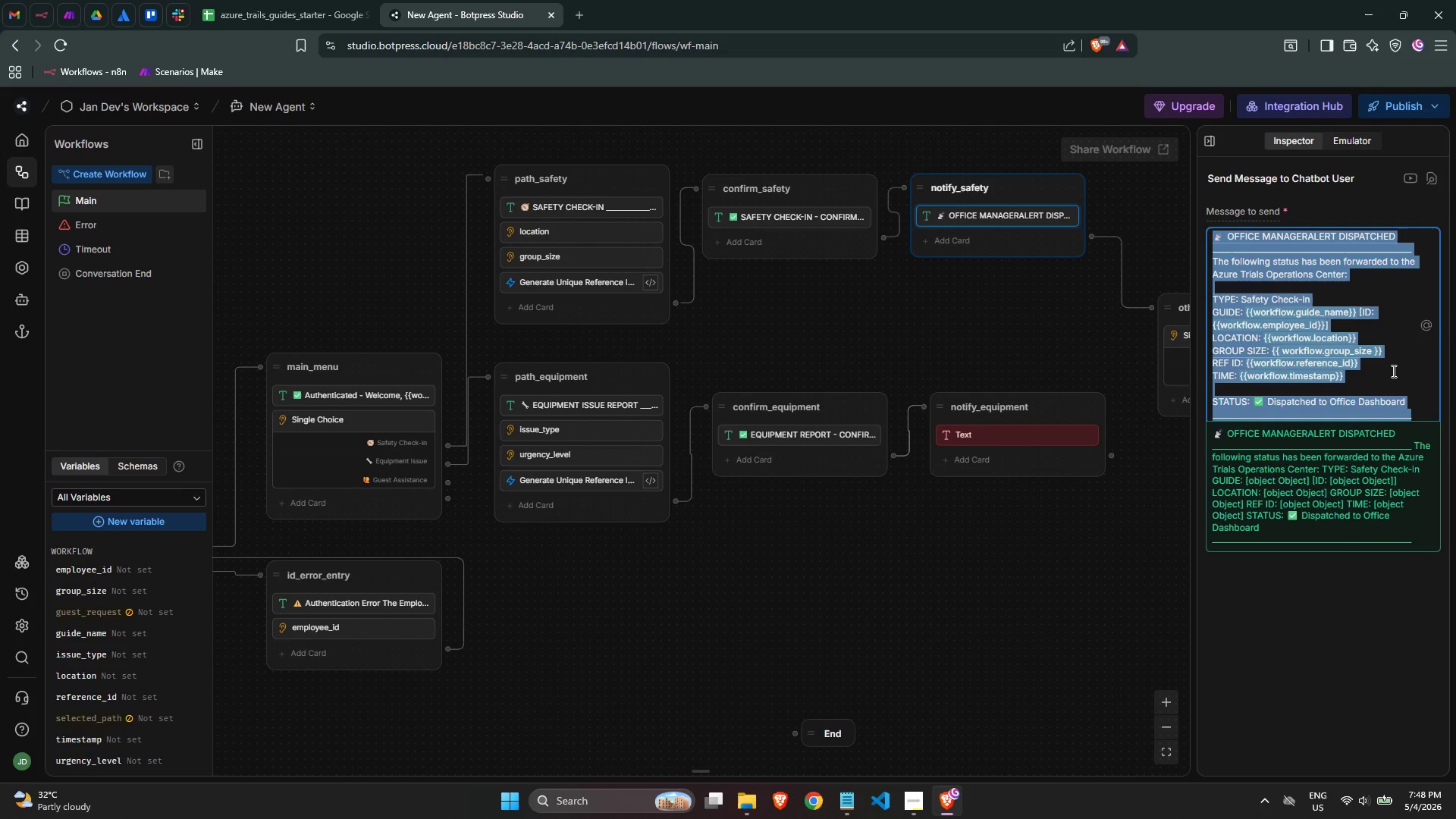 
key(Control+C)
 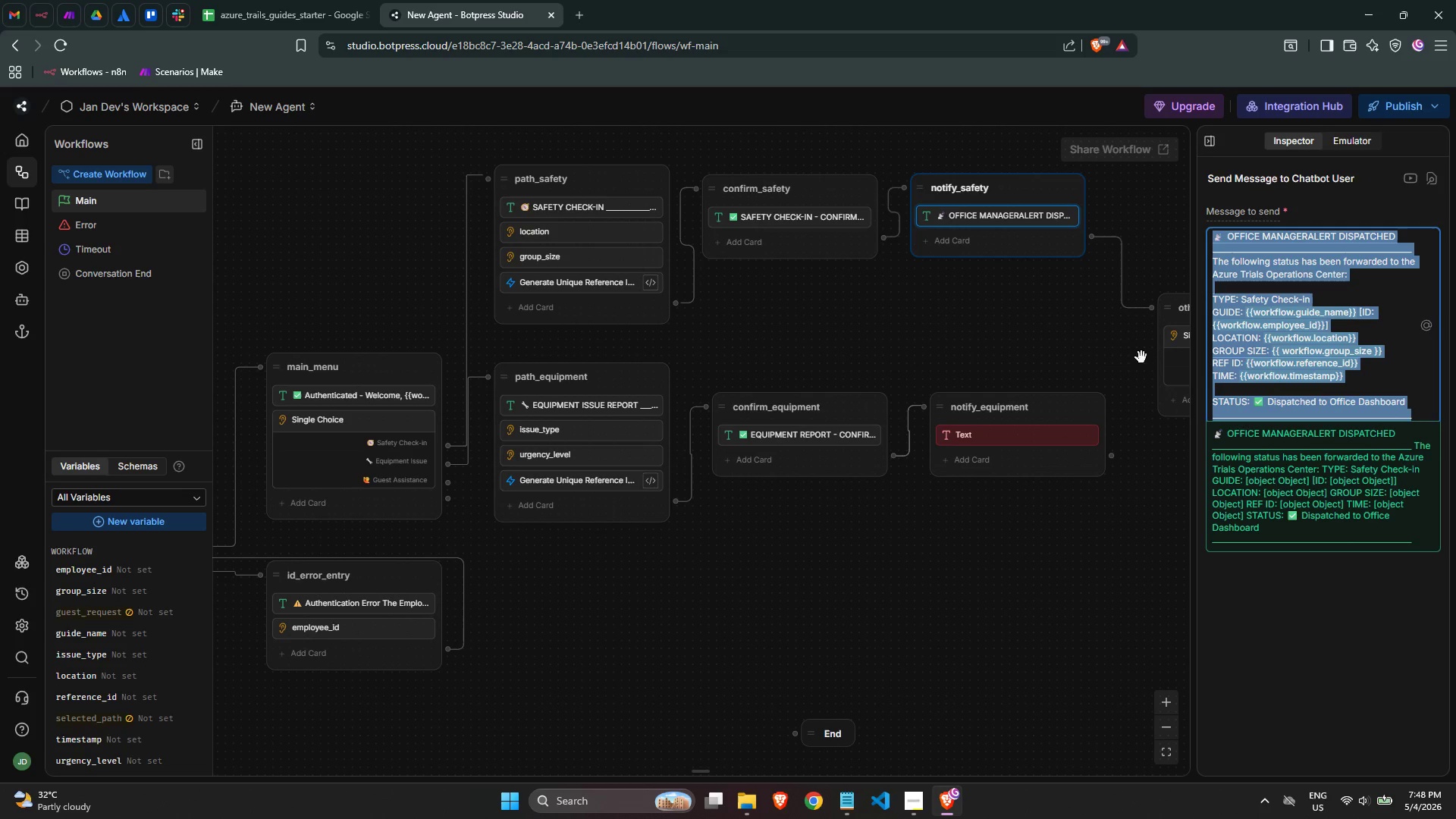 
left_click([1028, 350])
 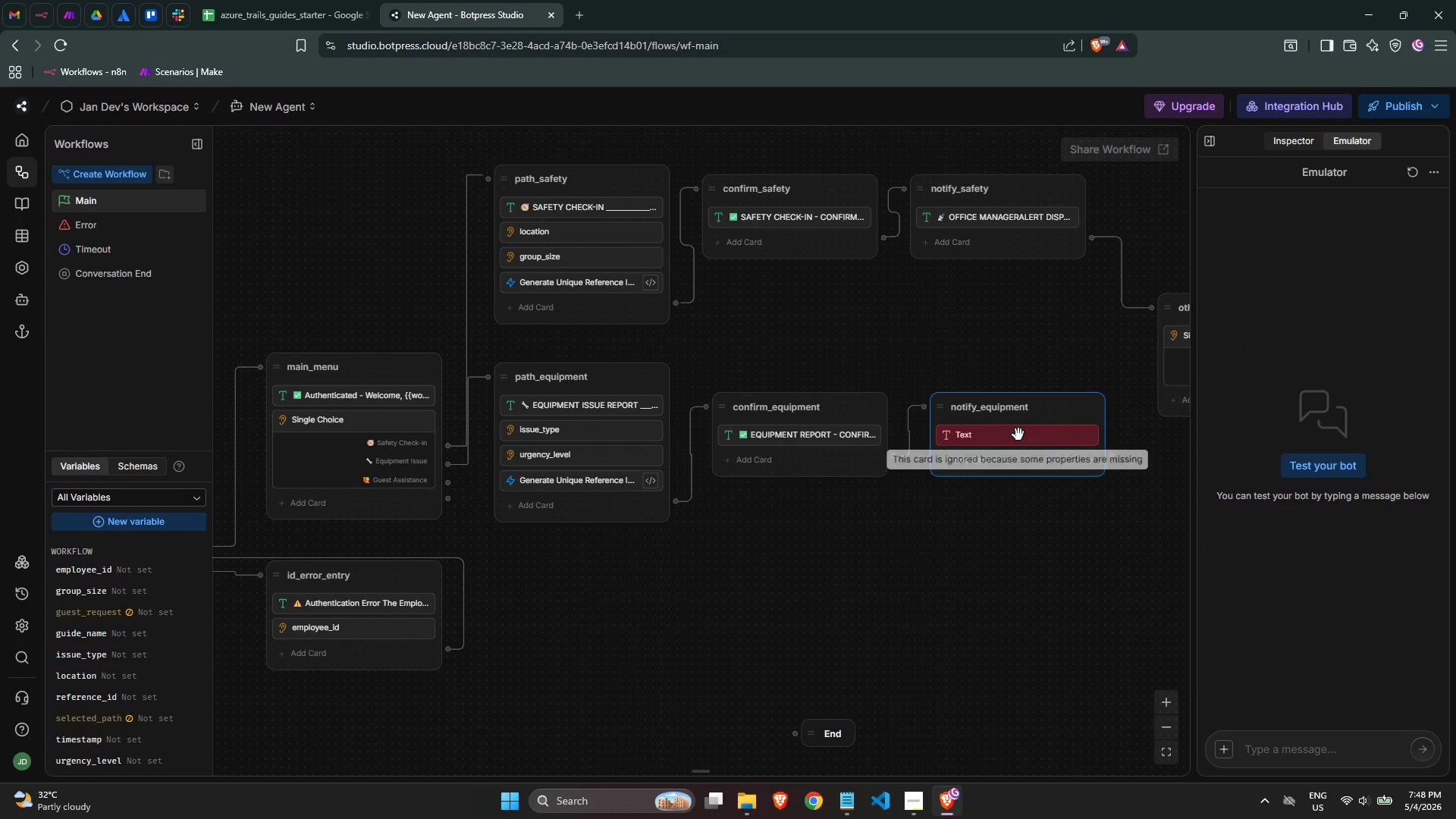 
double_click([1018, 435])
 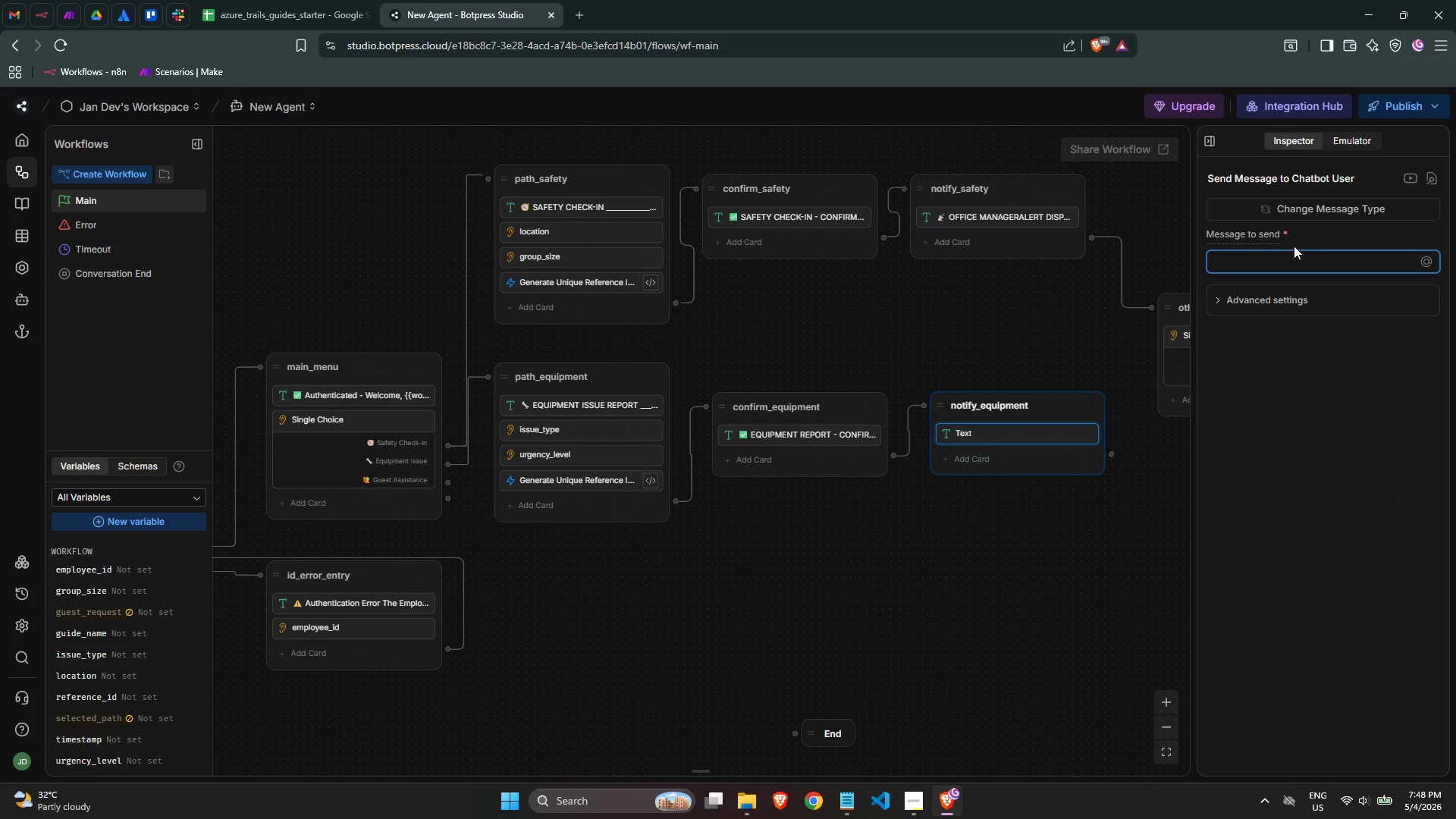 
left_click([1293, 255])
 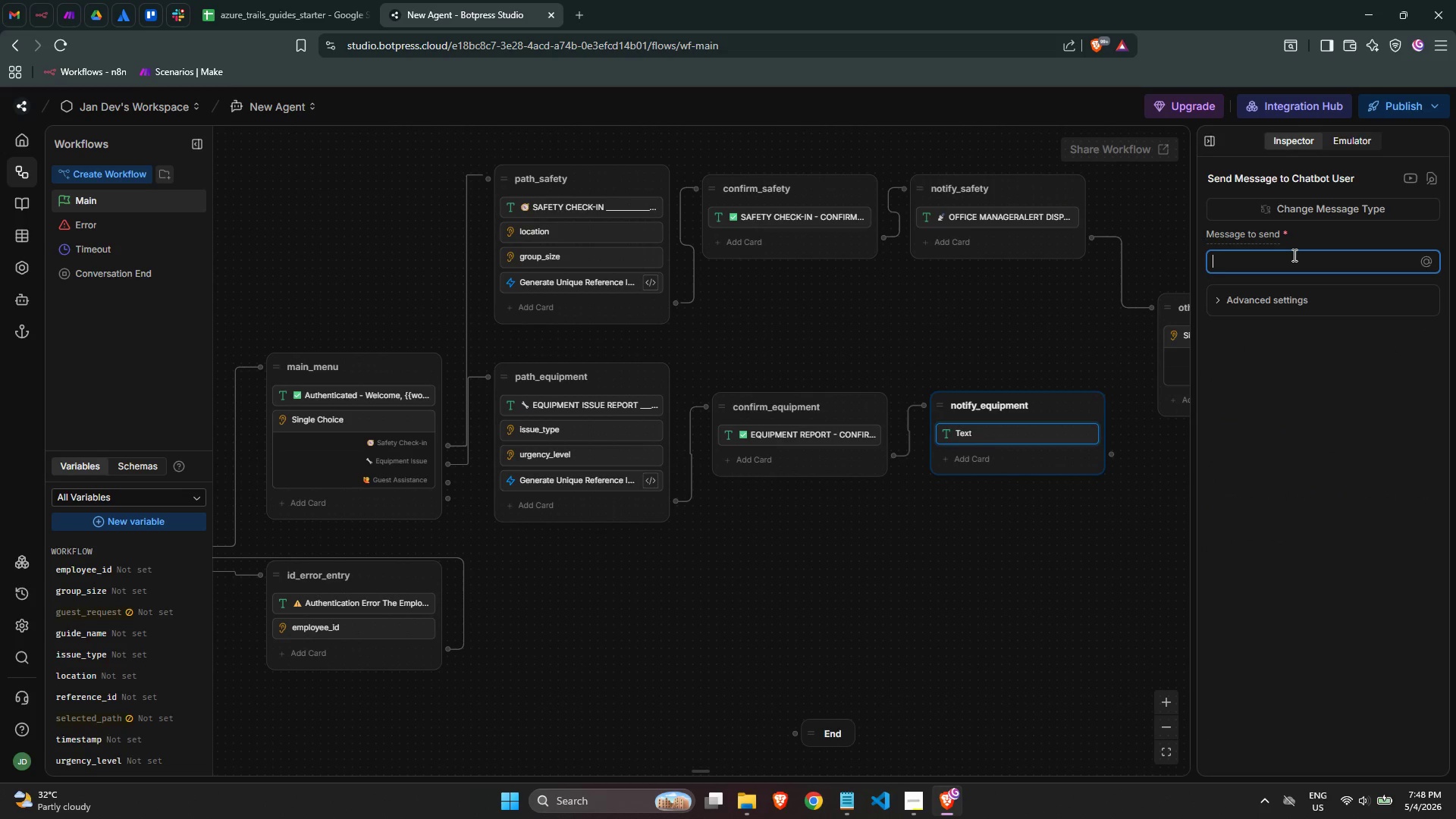 
key(Control+ControlLeft)
 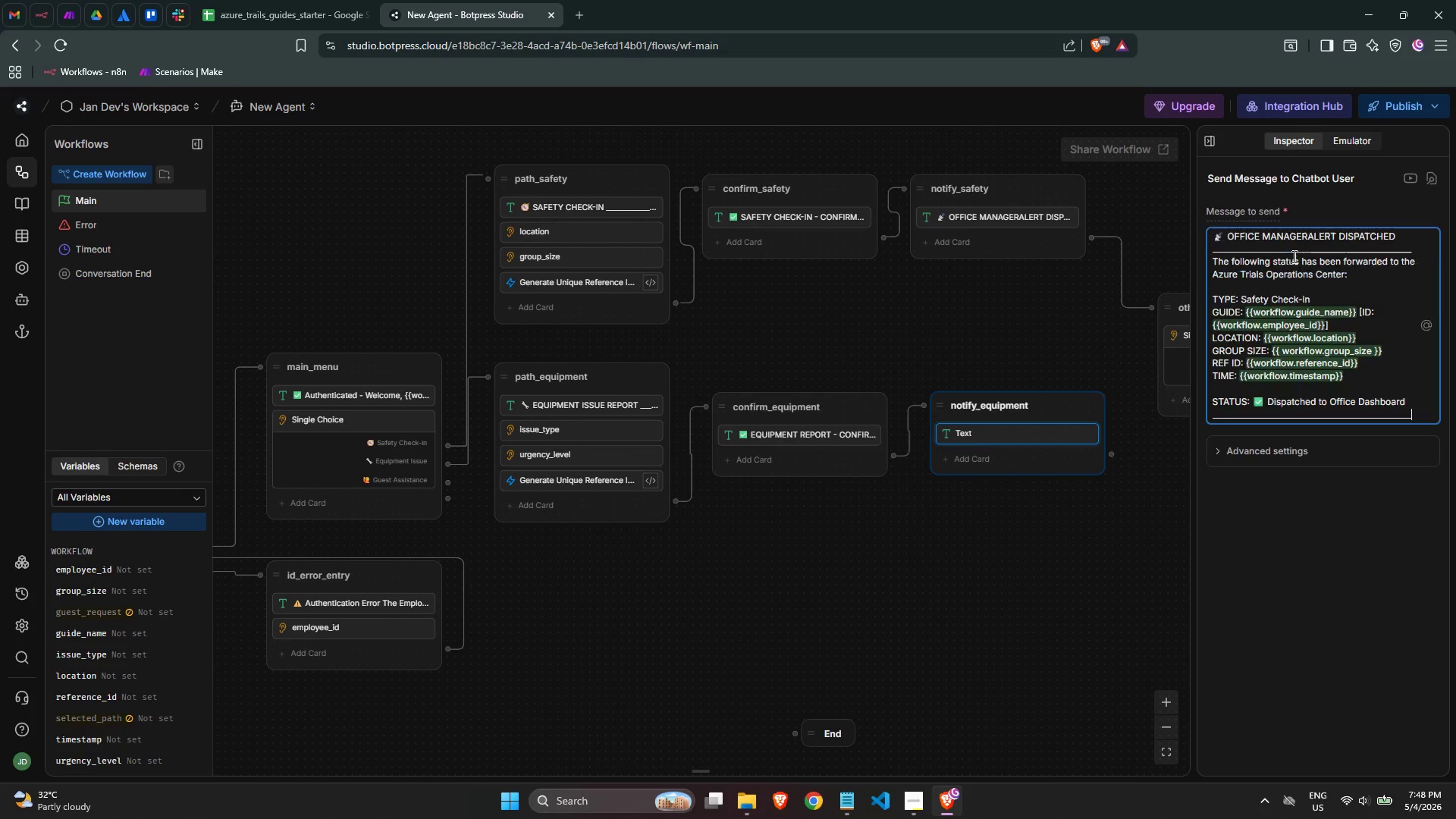 
key(Control+V)
 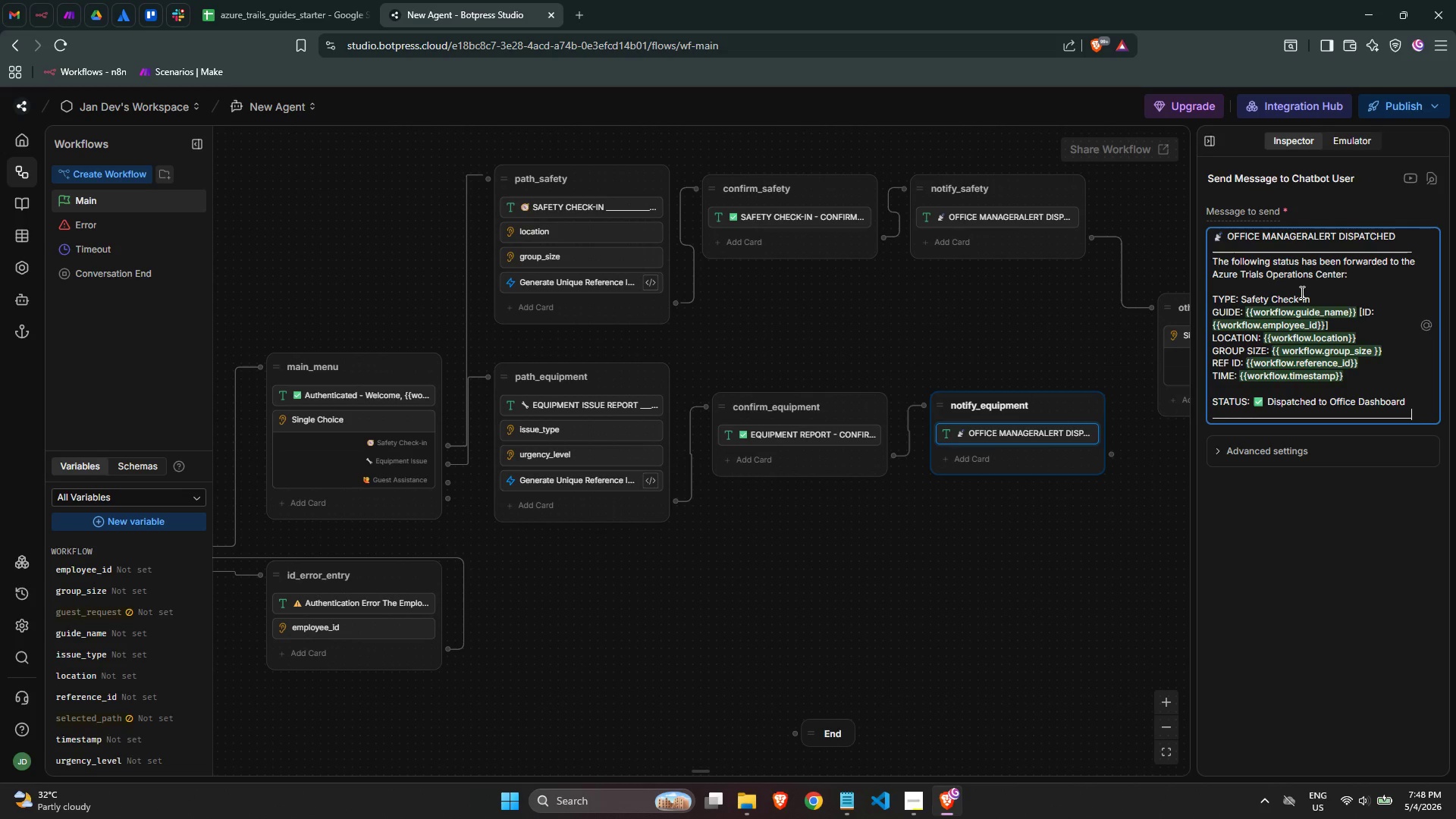 
wait(11.81)
 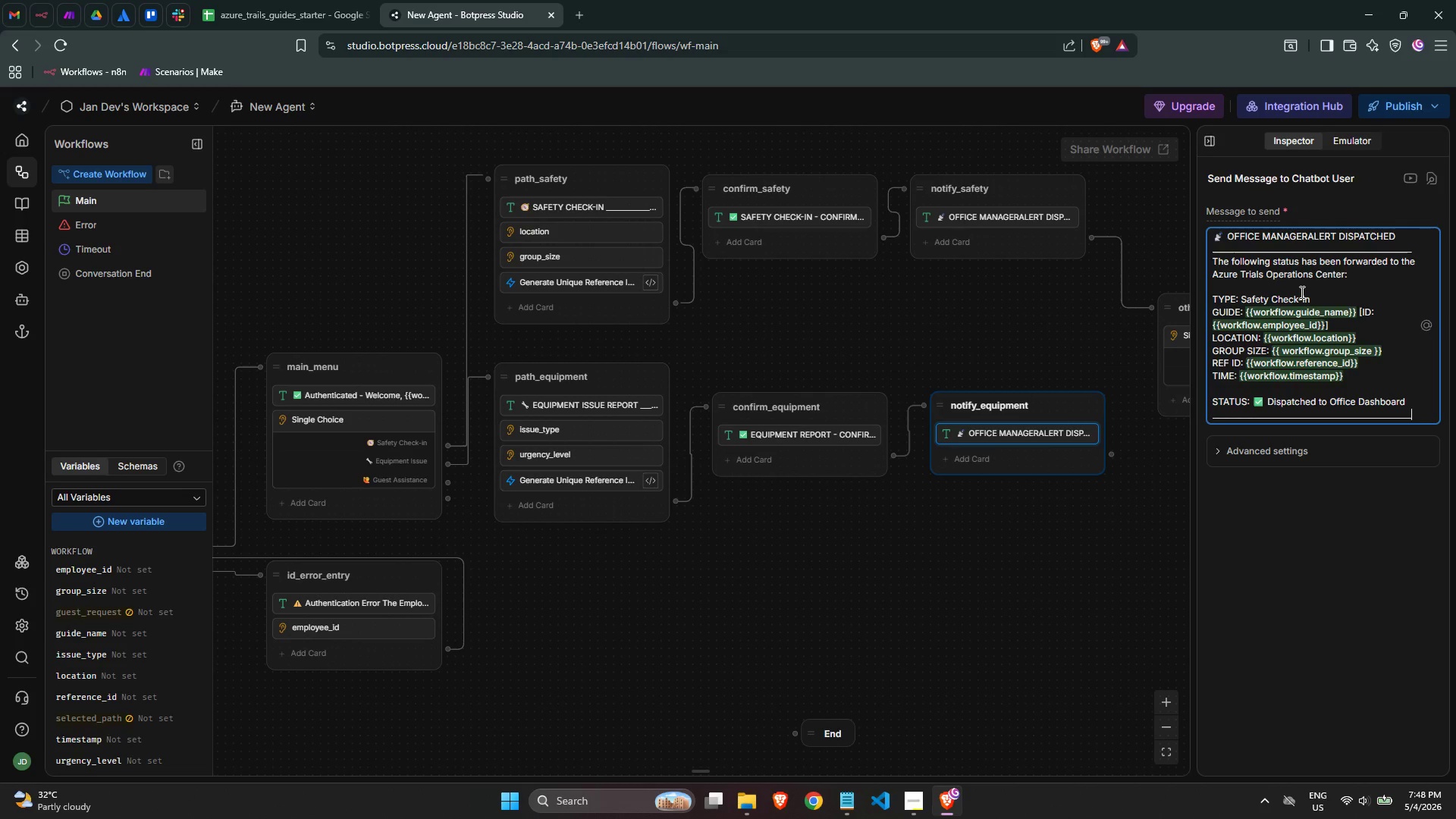 
left_click([1249, 278])
 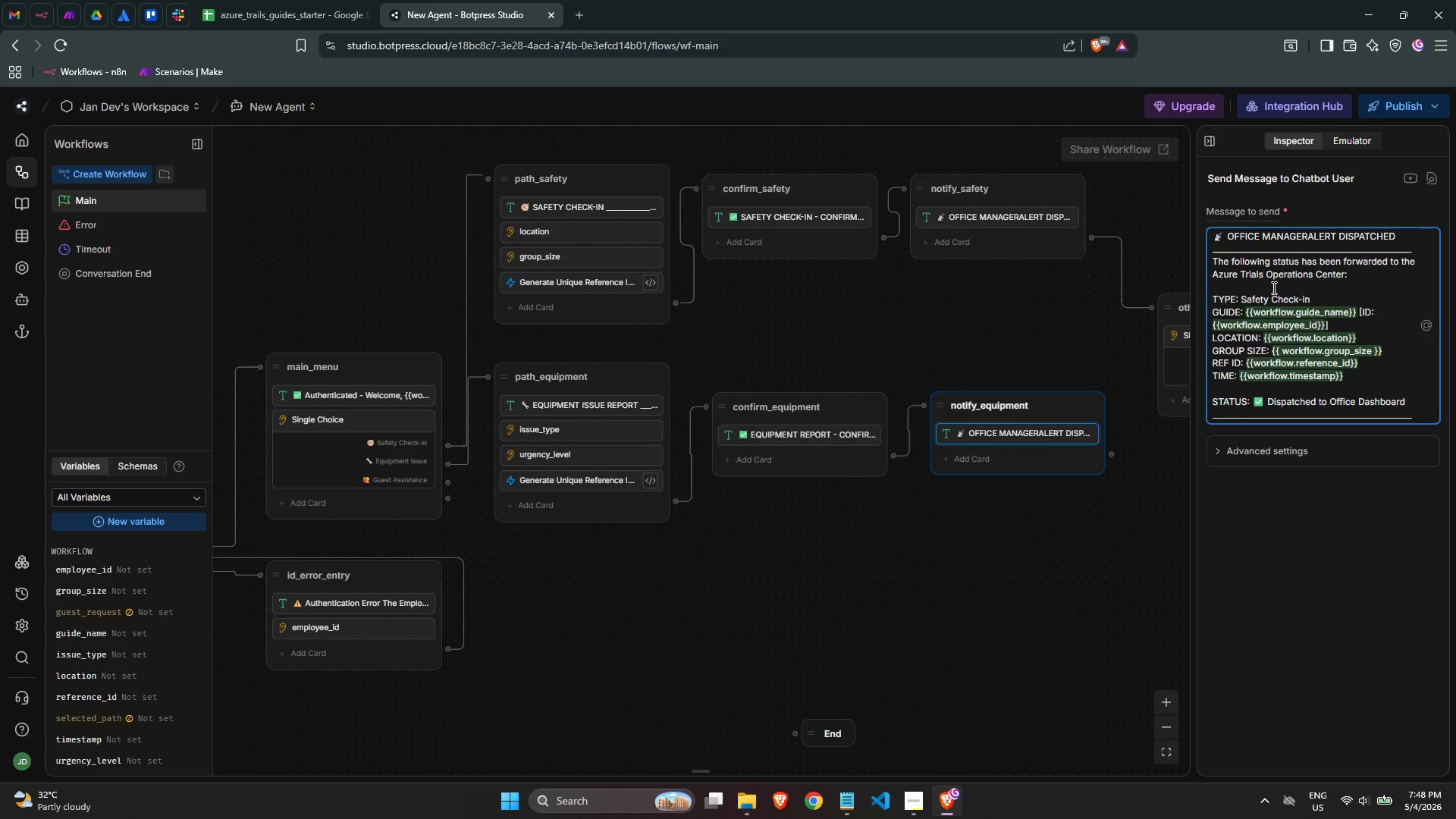 
key(ArrowRight)
 